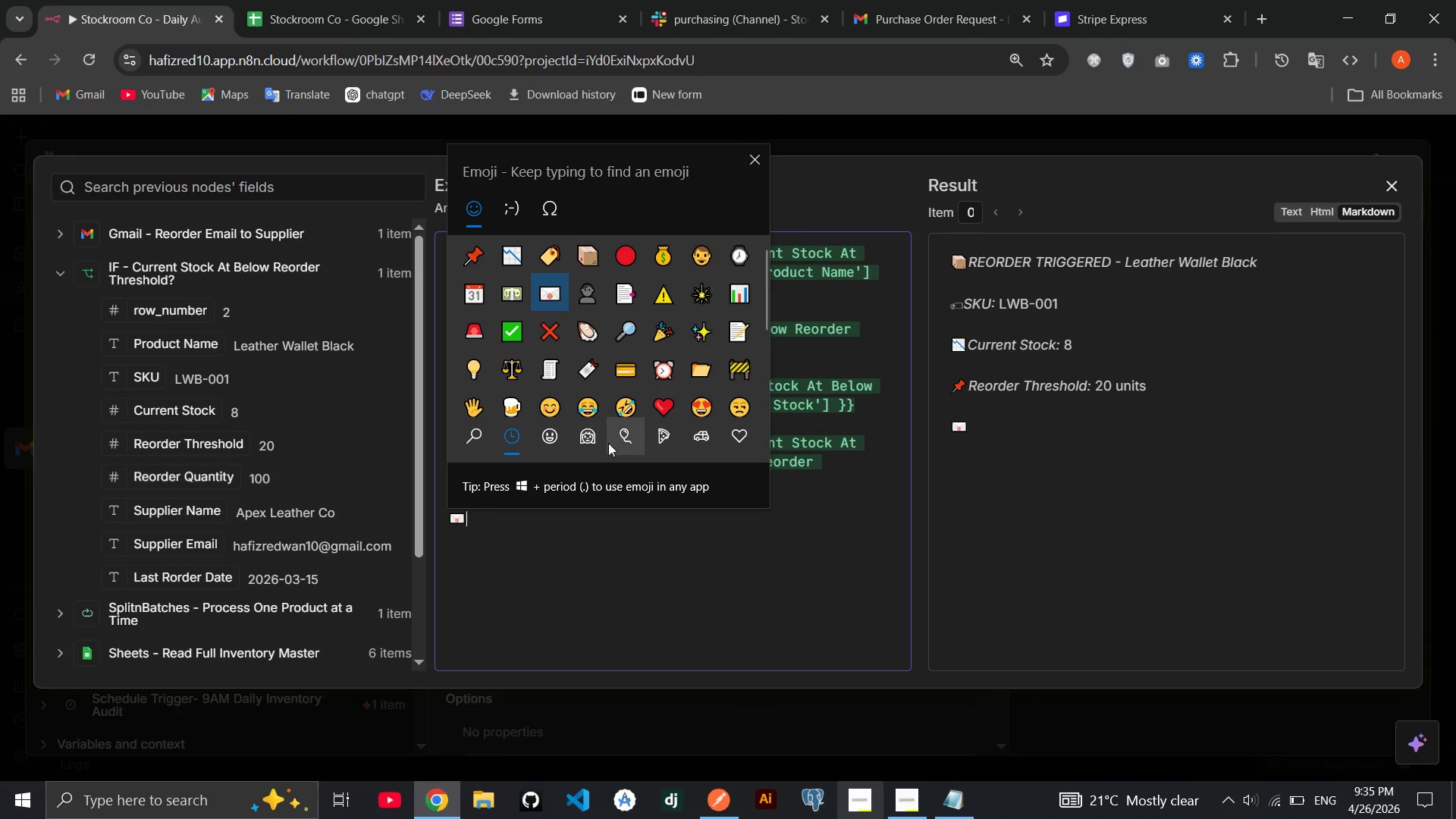 
left_click([641, 429])
 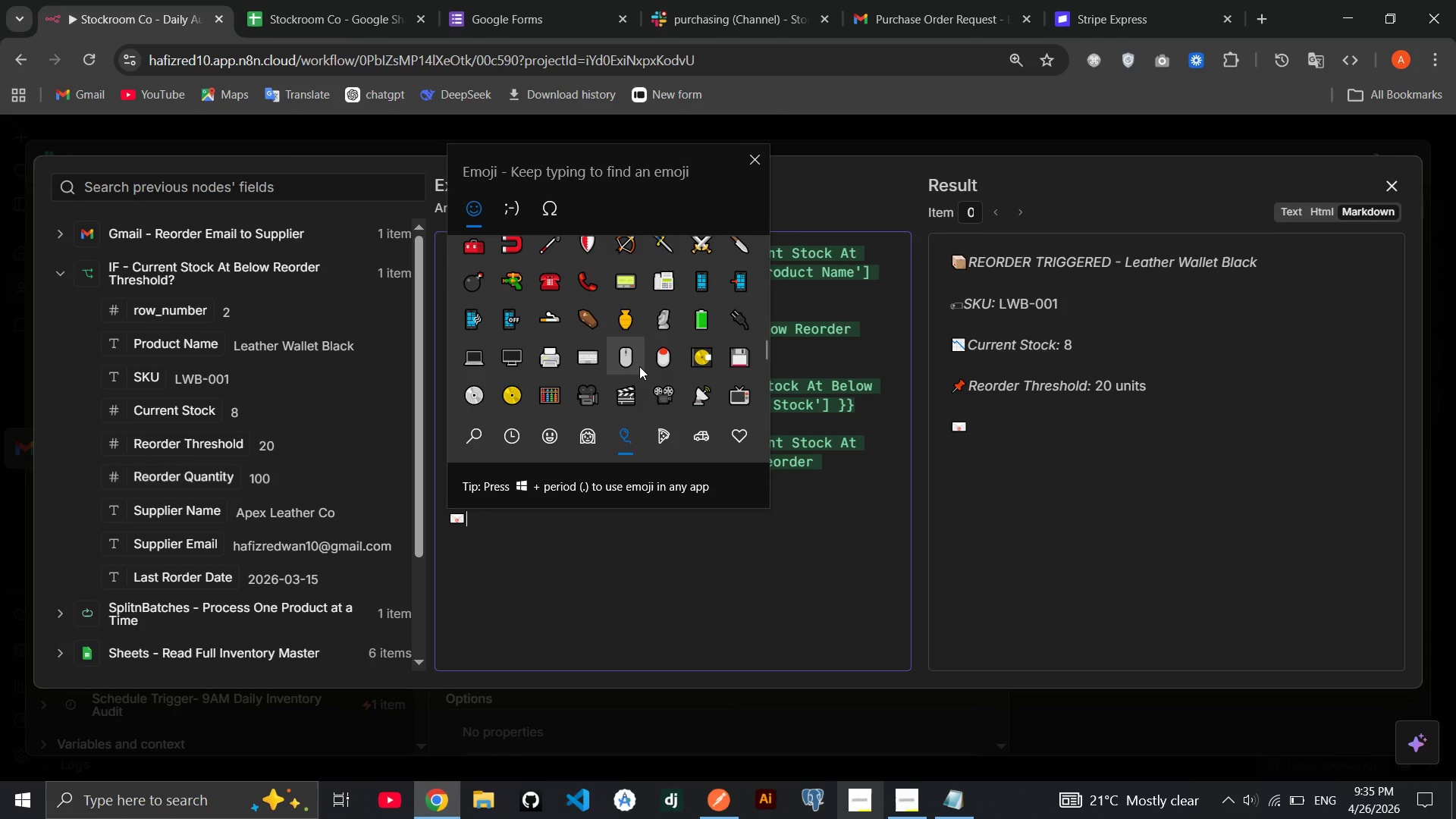 
wait(19.06)
 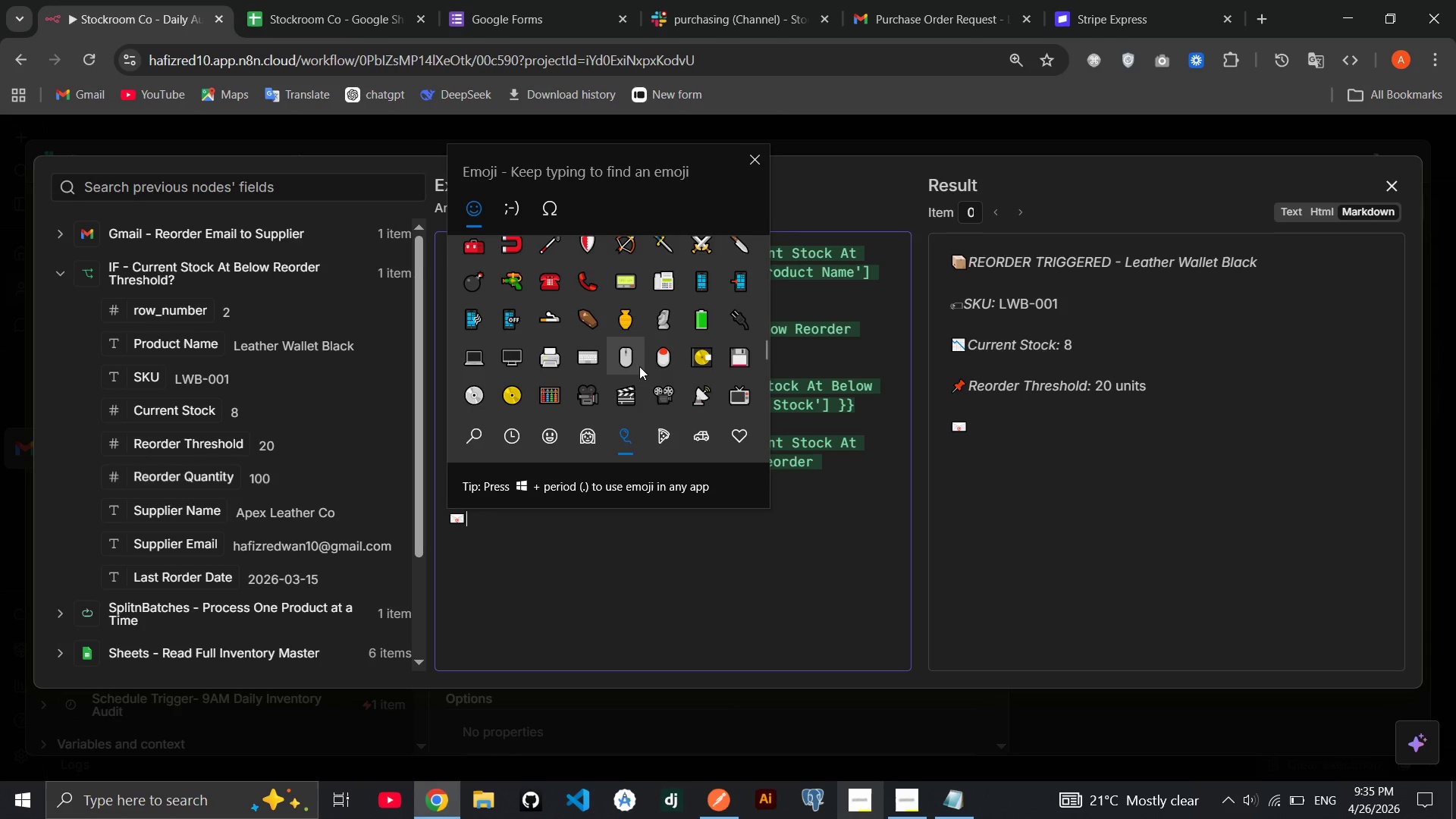 
mouse_move([622, 370])
 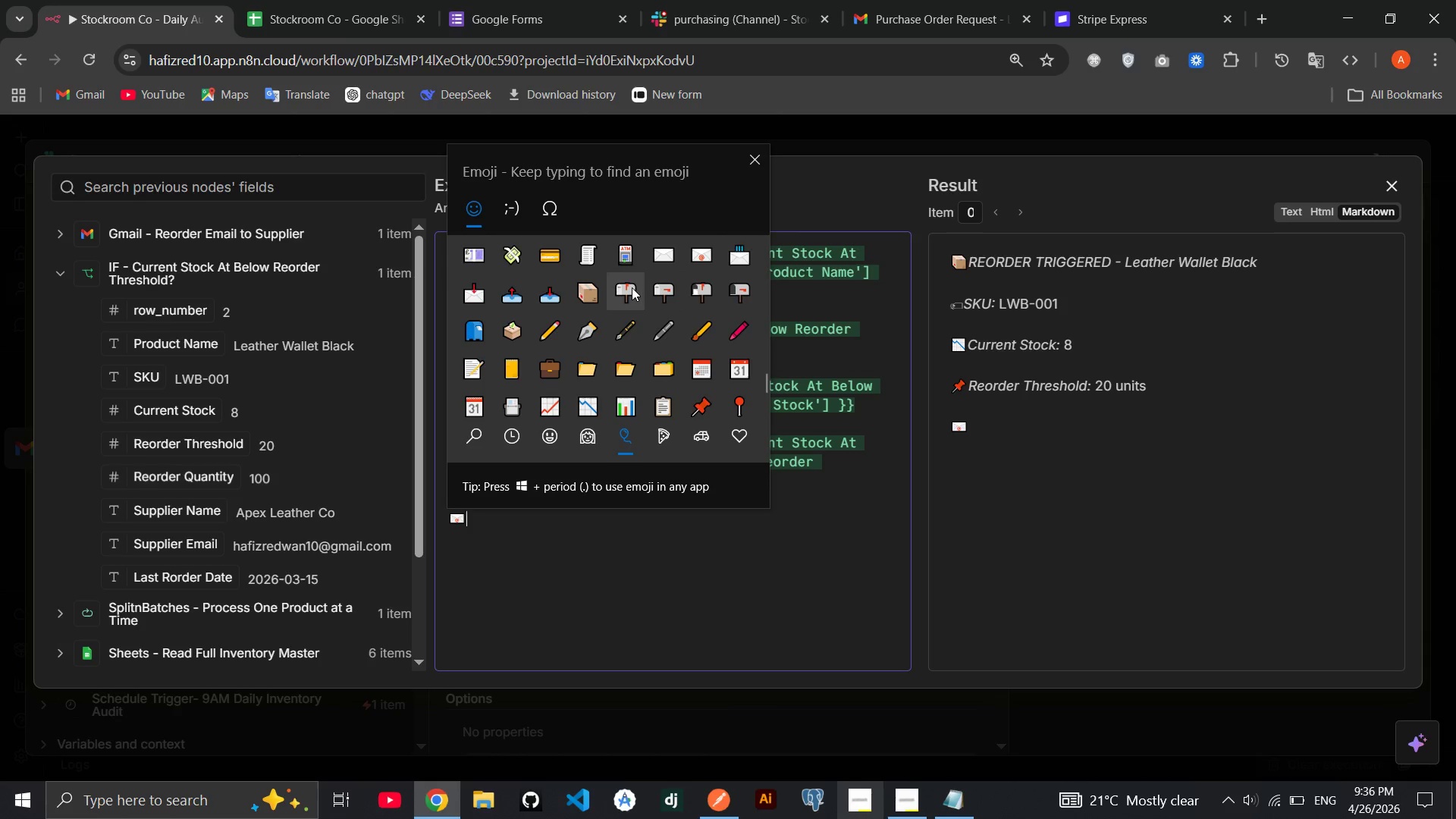 
left_click([632, 287])
 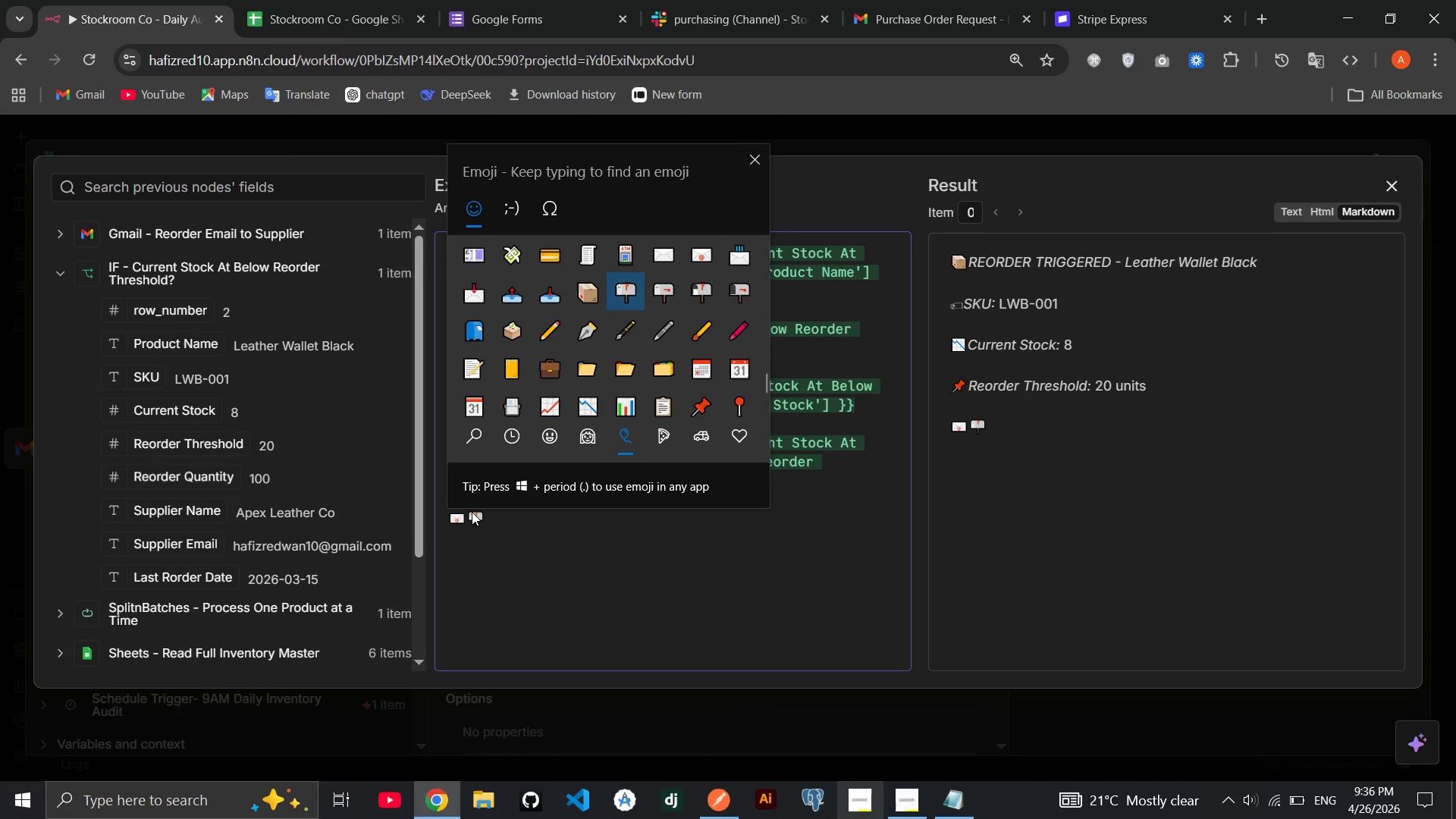 
left_click([472, 512])
 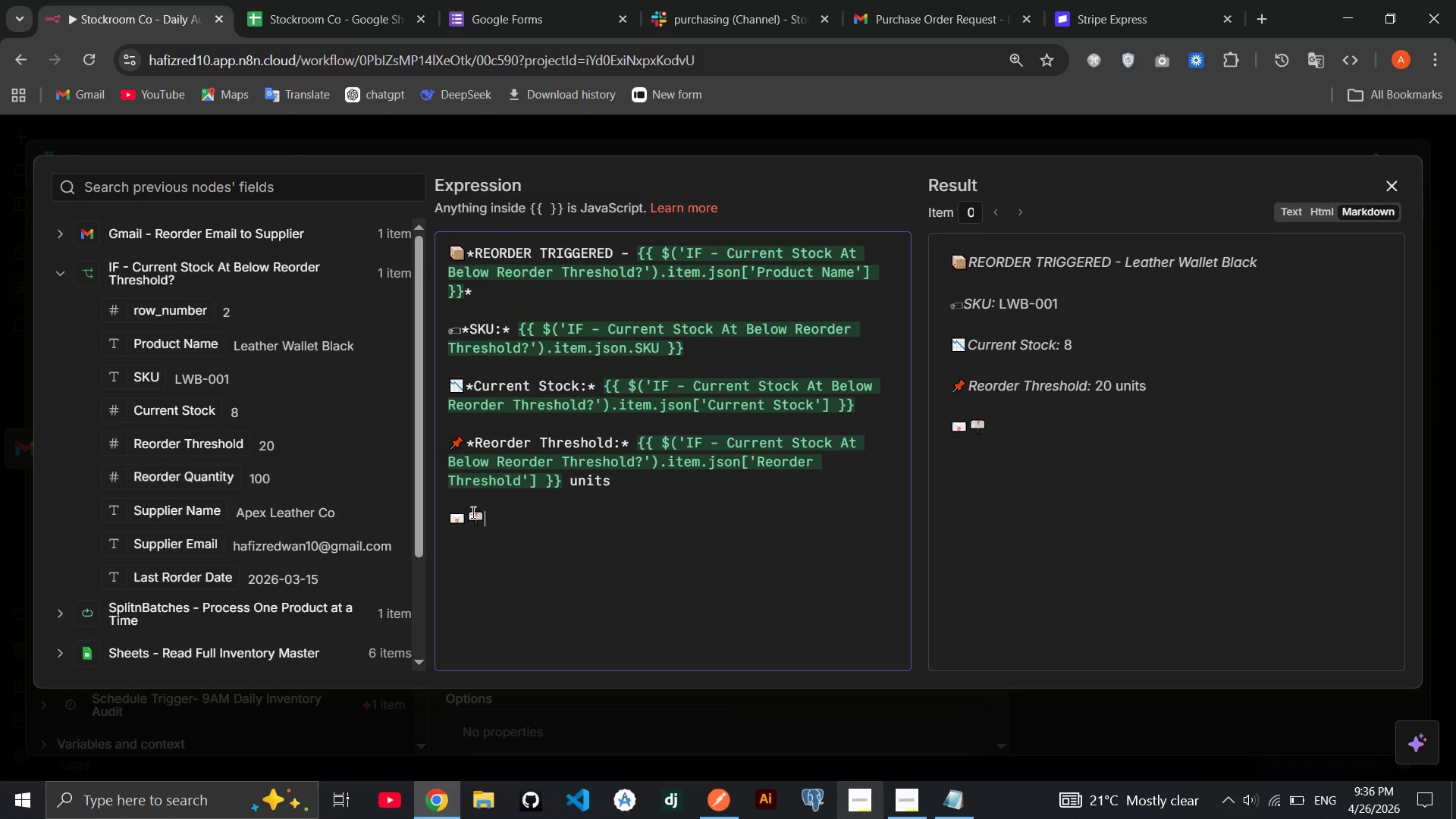 
key(ArrowLeft)
 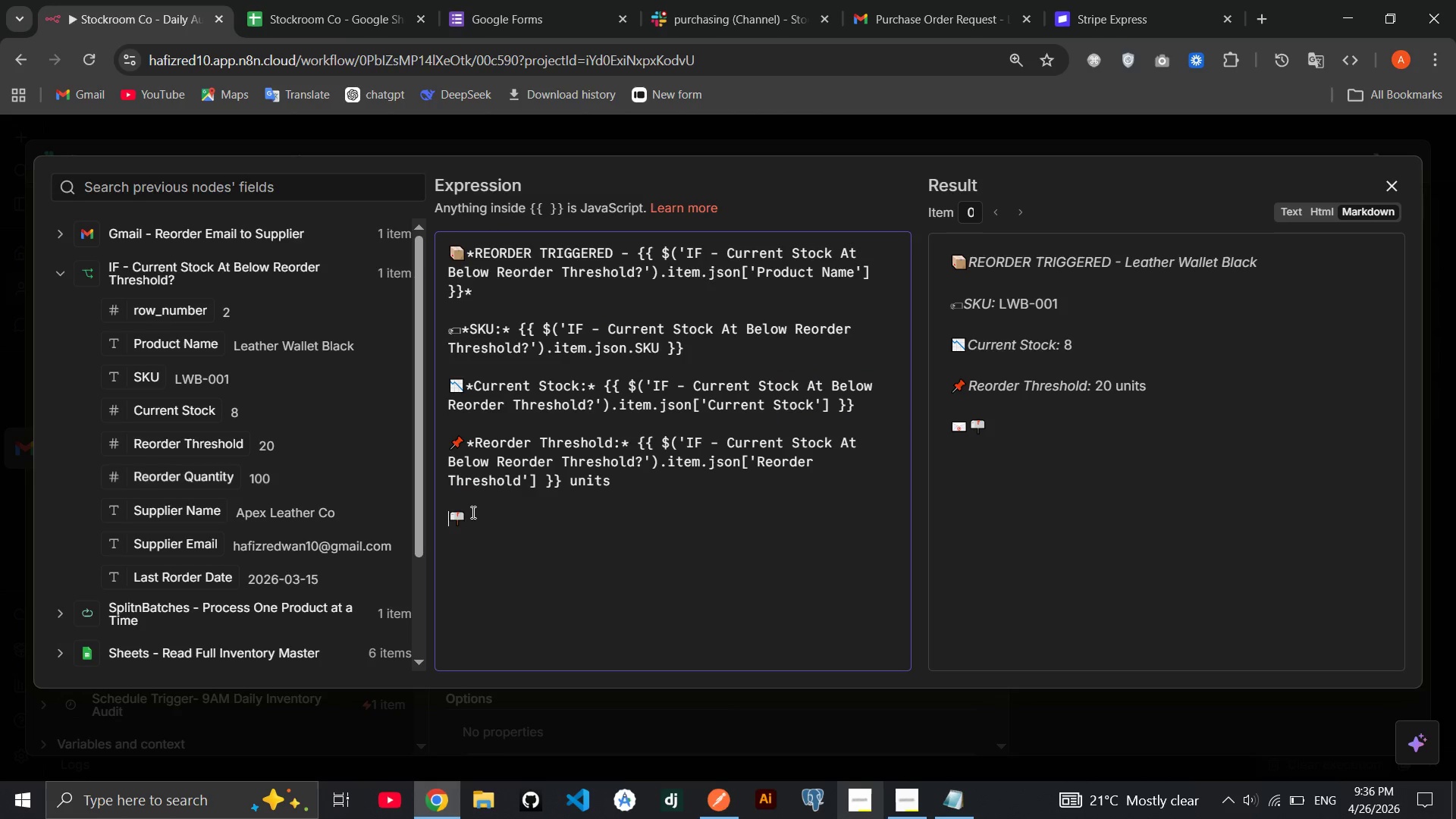 
key(Backspace)
 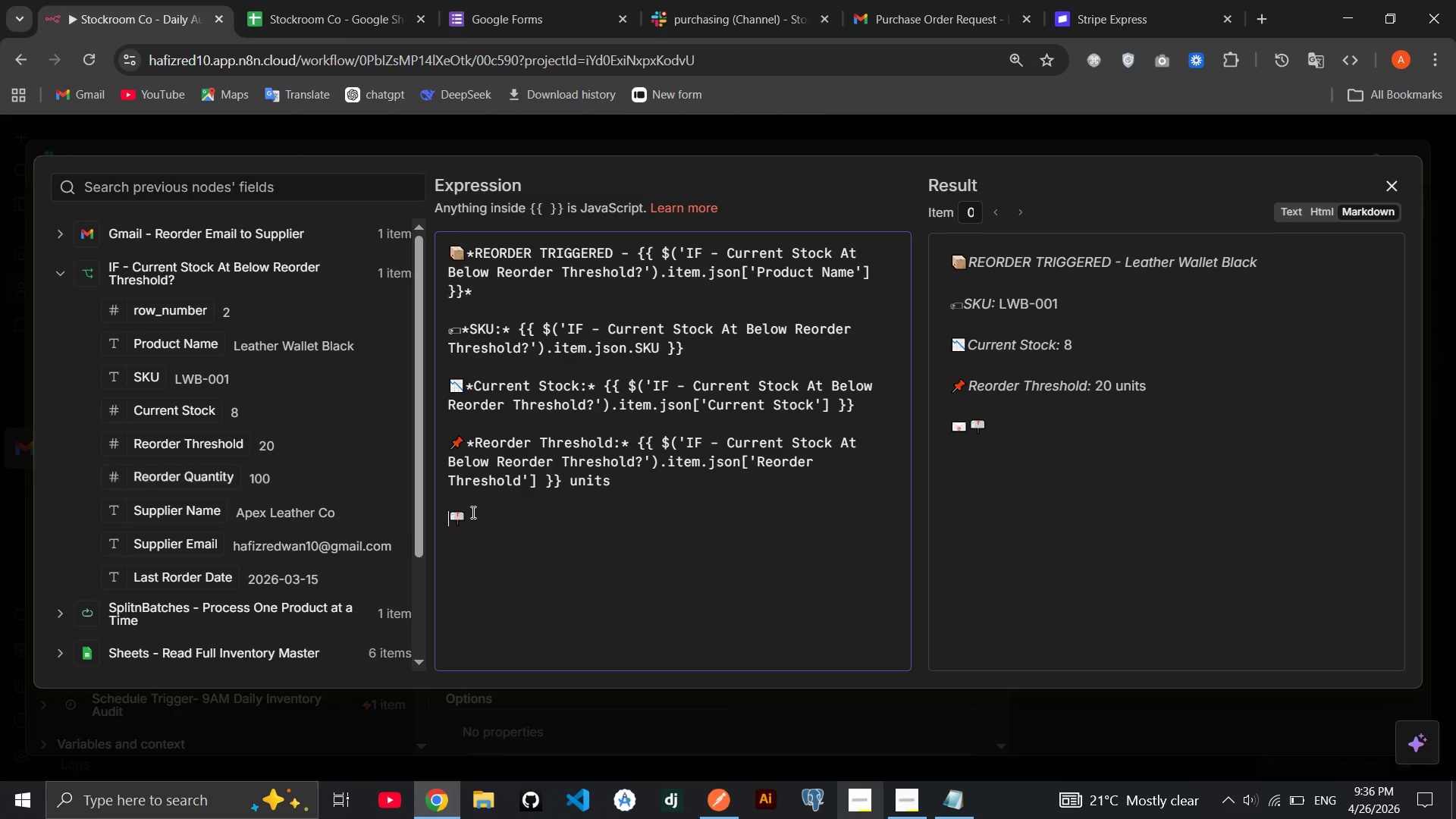 
key(ArrowRight)
 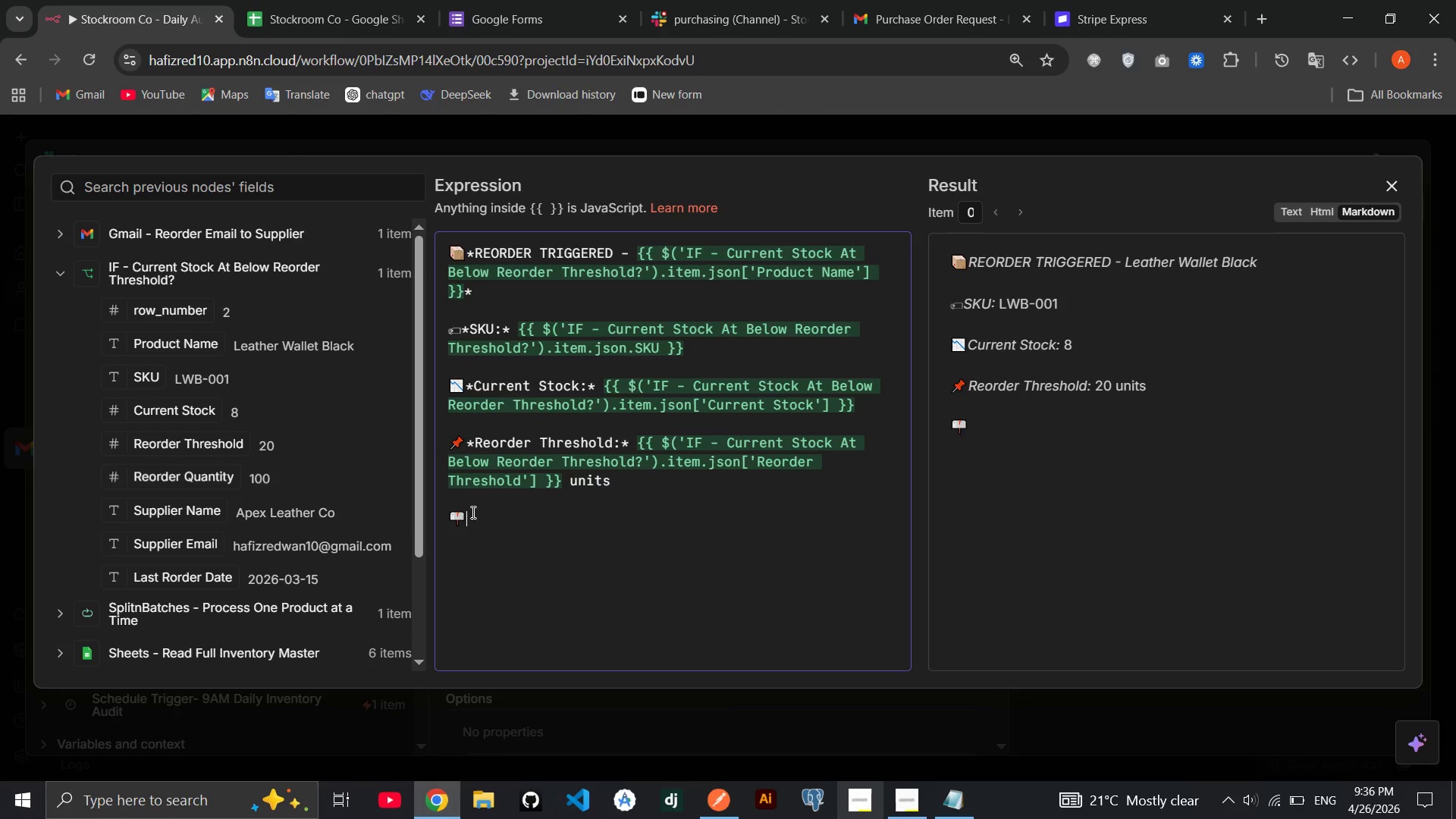 
type(**)
 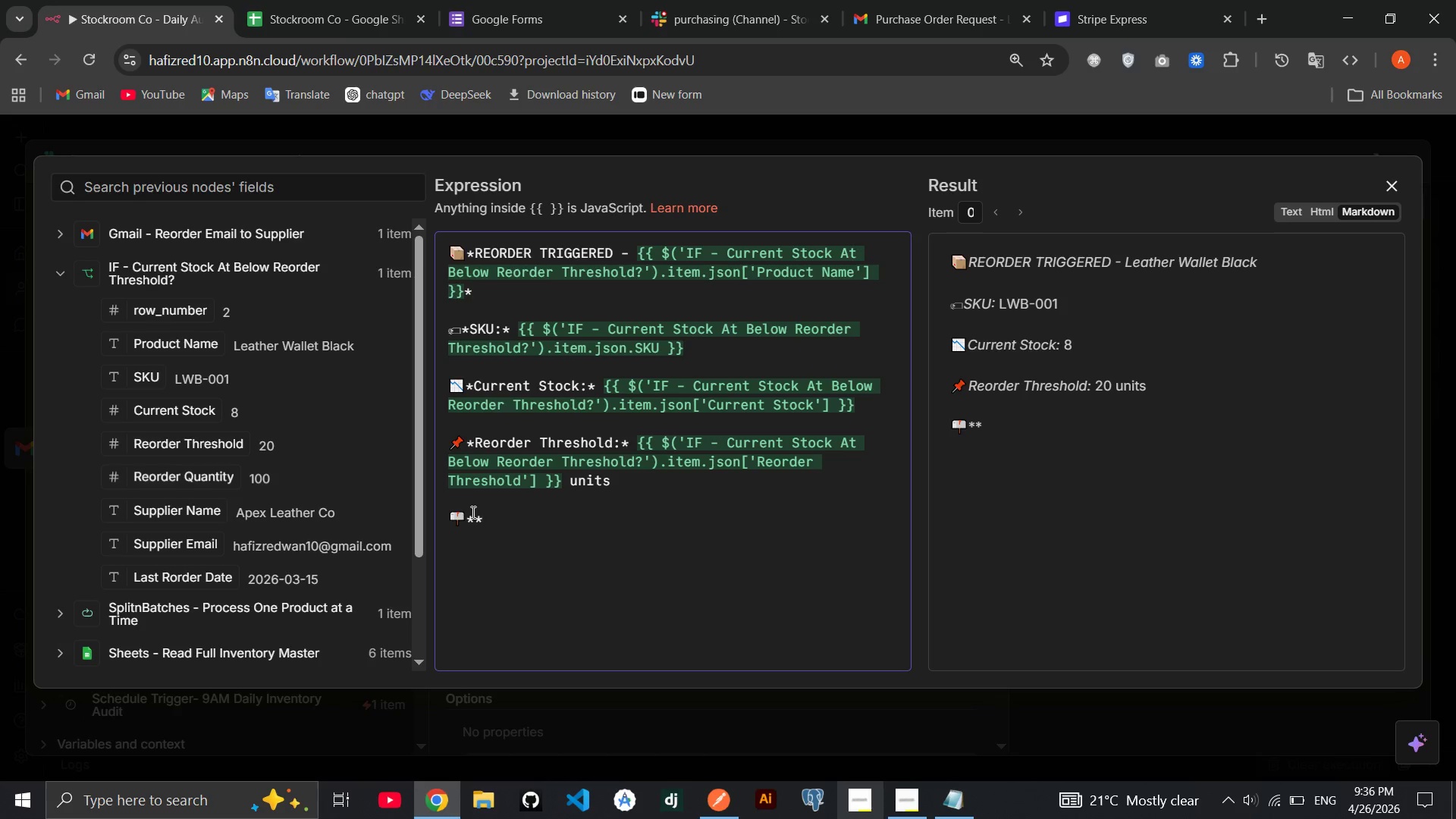 
key(ArrowLeft)
 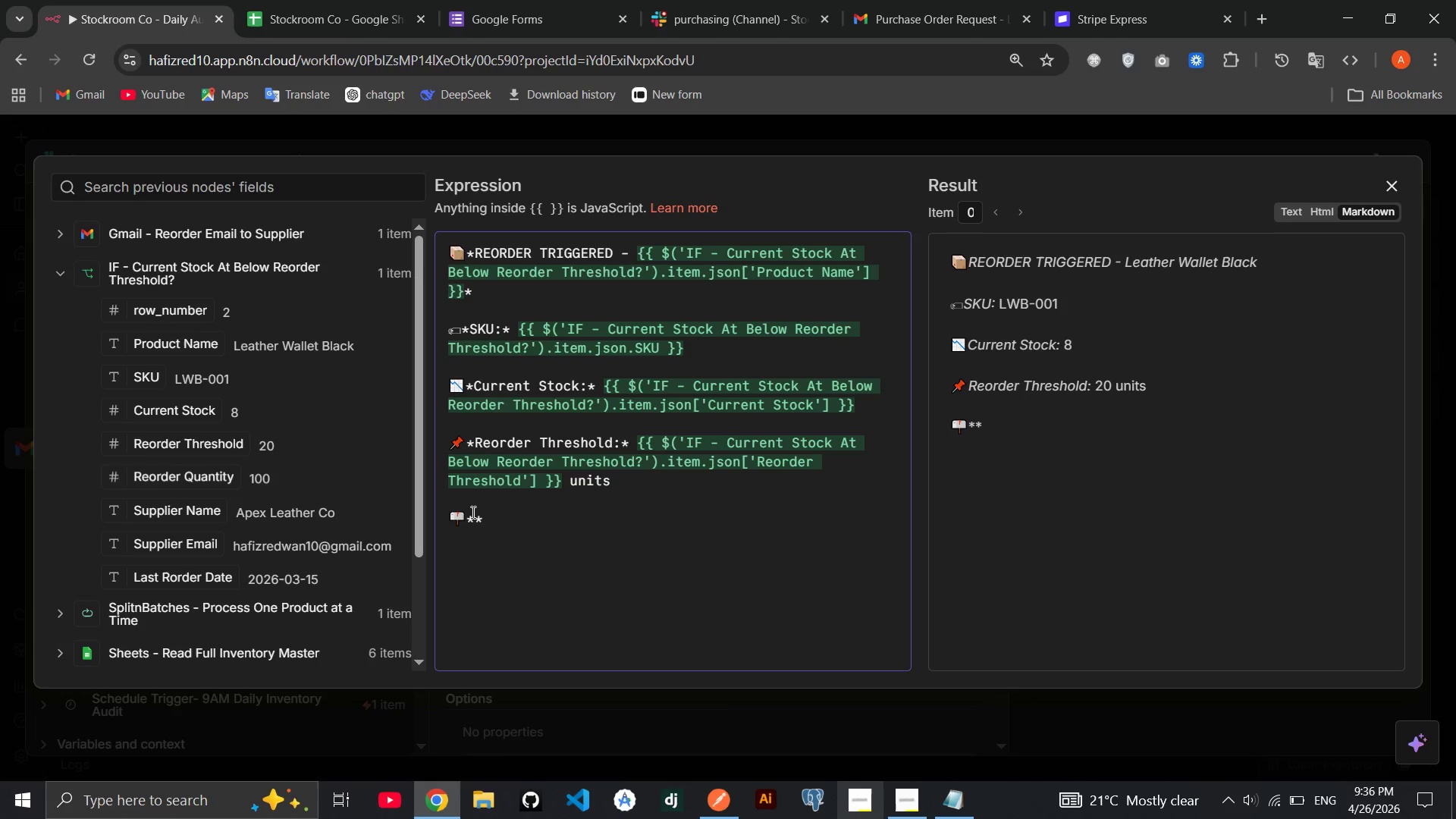 
type(Order Quantity:)
 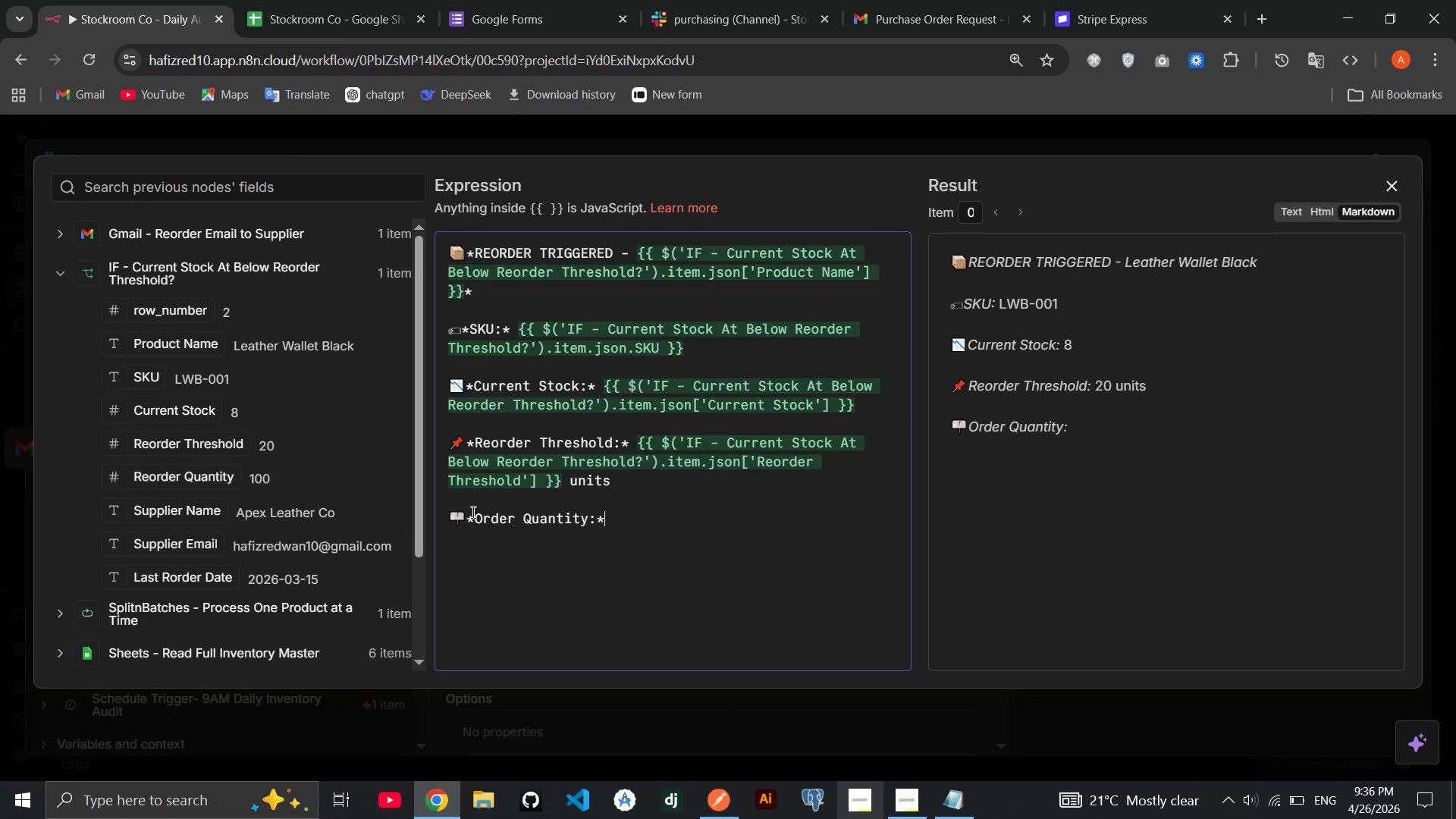 
key(ArrowRight)
 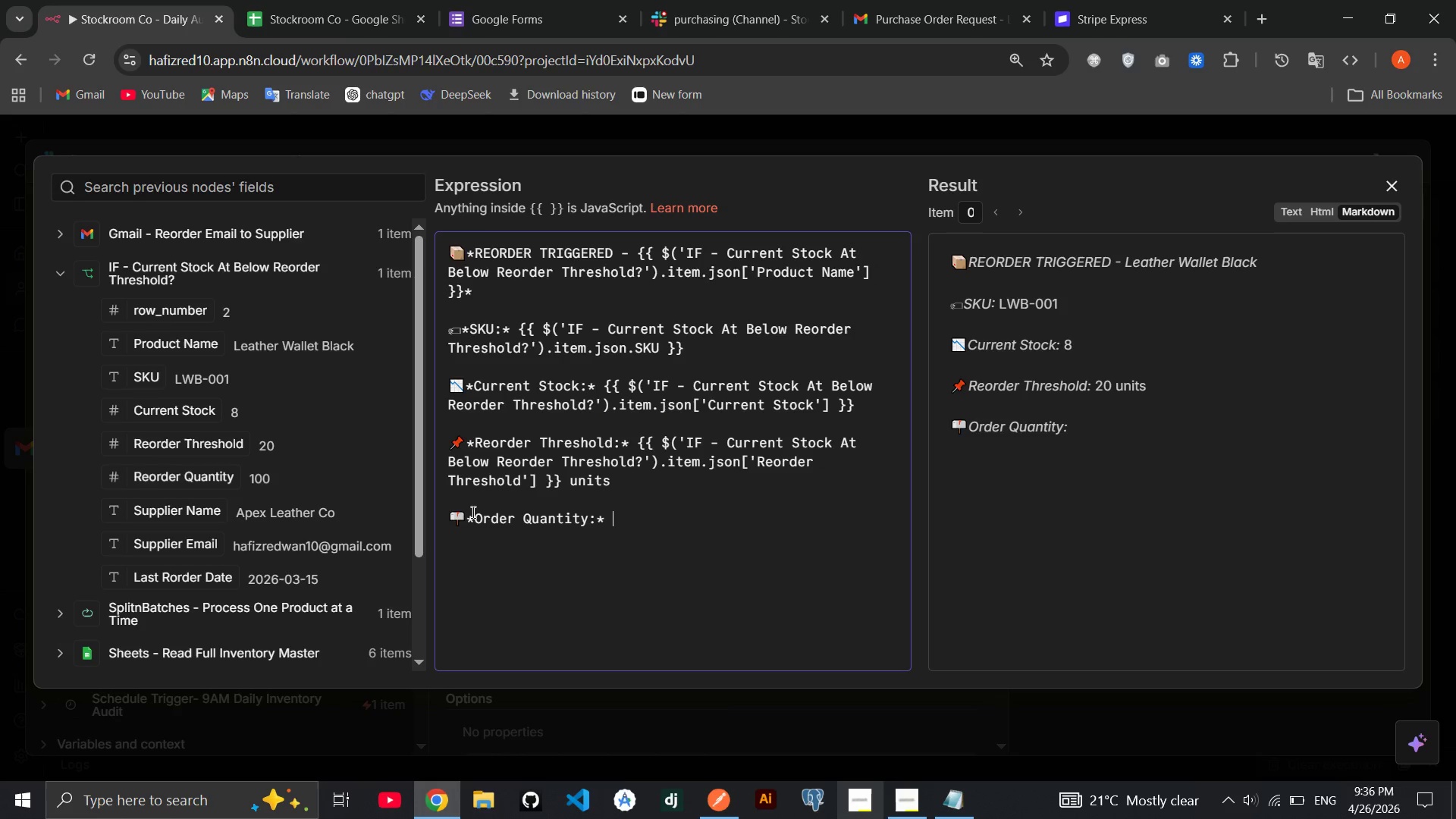 
key(Space)
 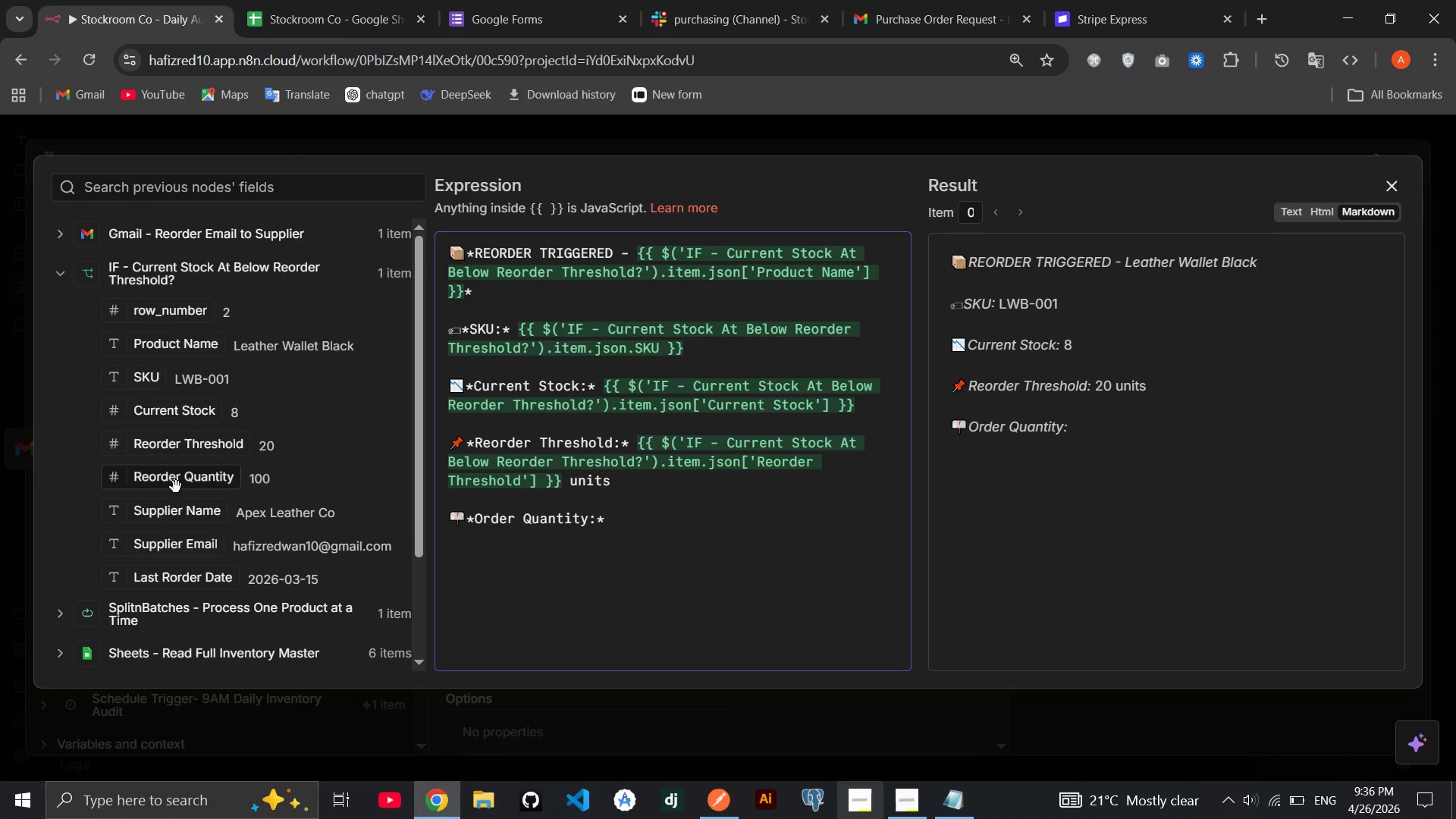 
left_click_drag(start_coordinate=[180, 485], to_coordinate=[623, 514])
 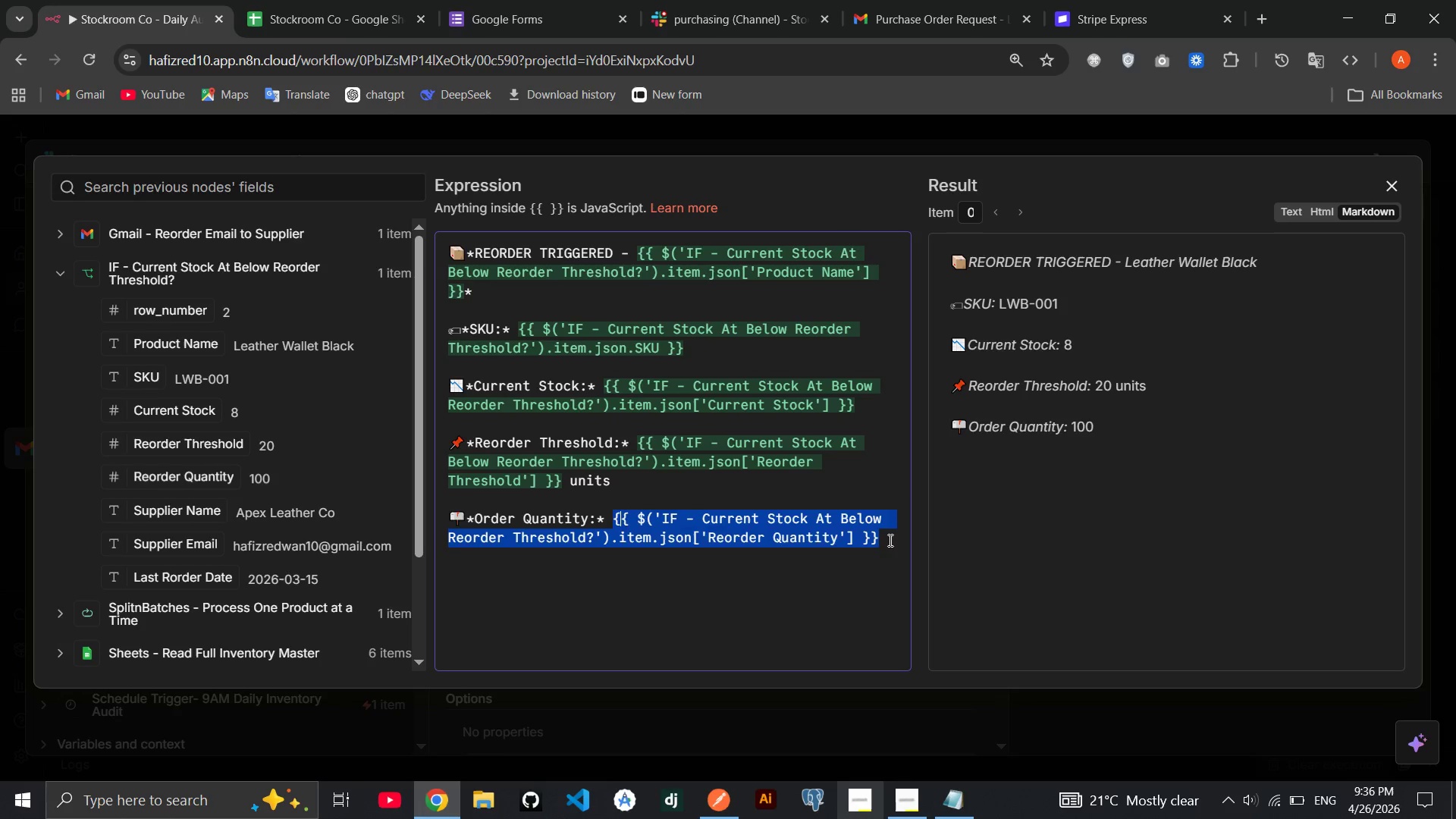 
left_click([889, 539])
 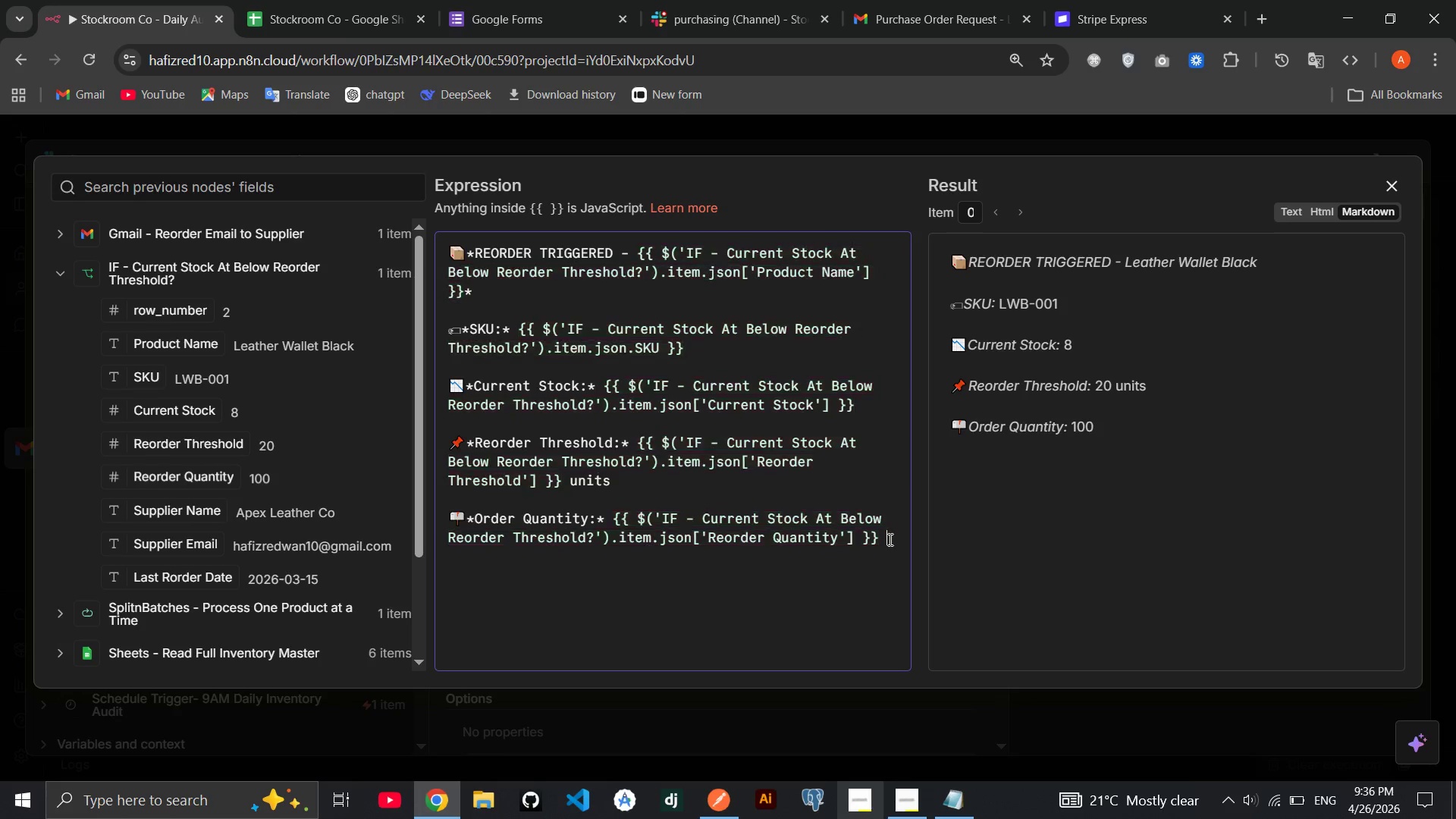 
type( units)
 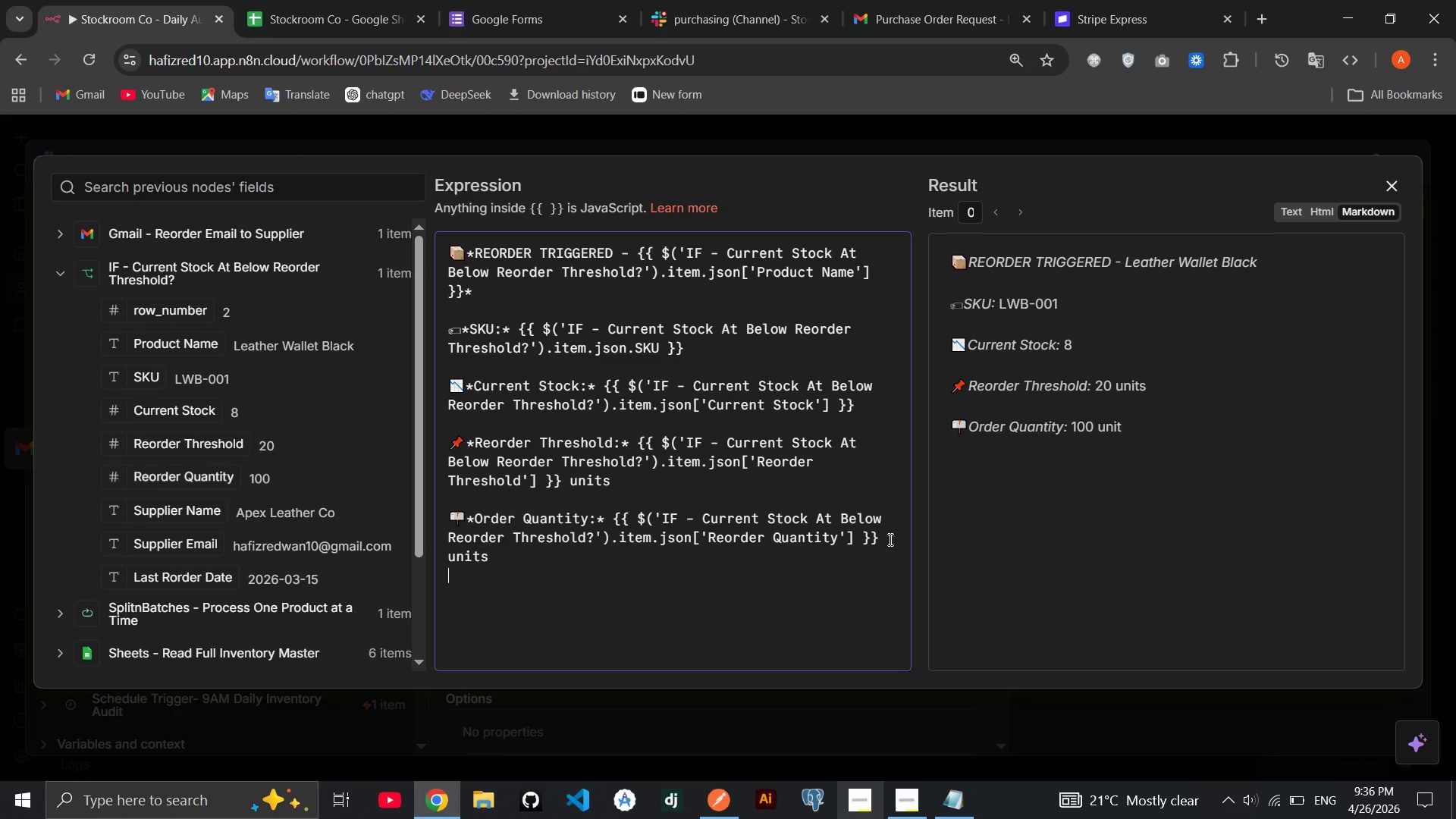 
key(Enter)
 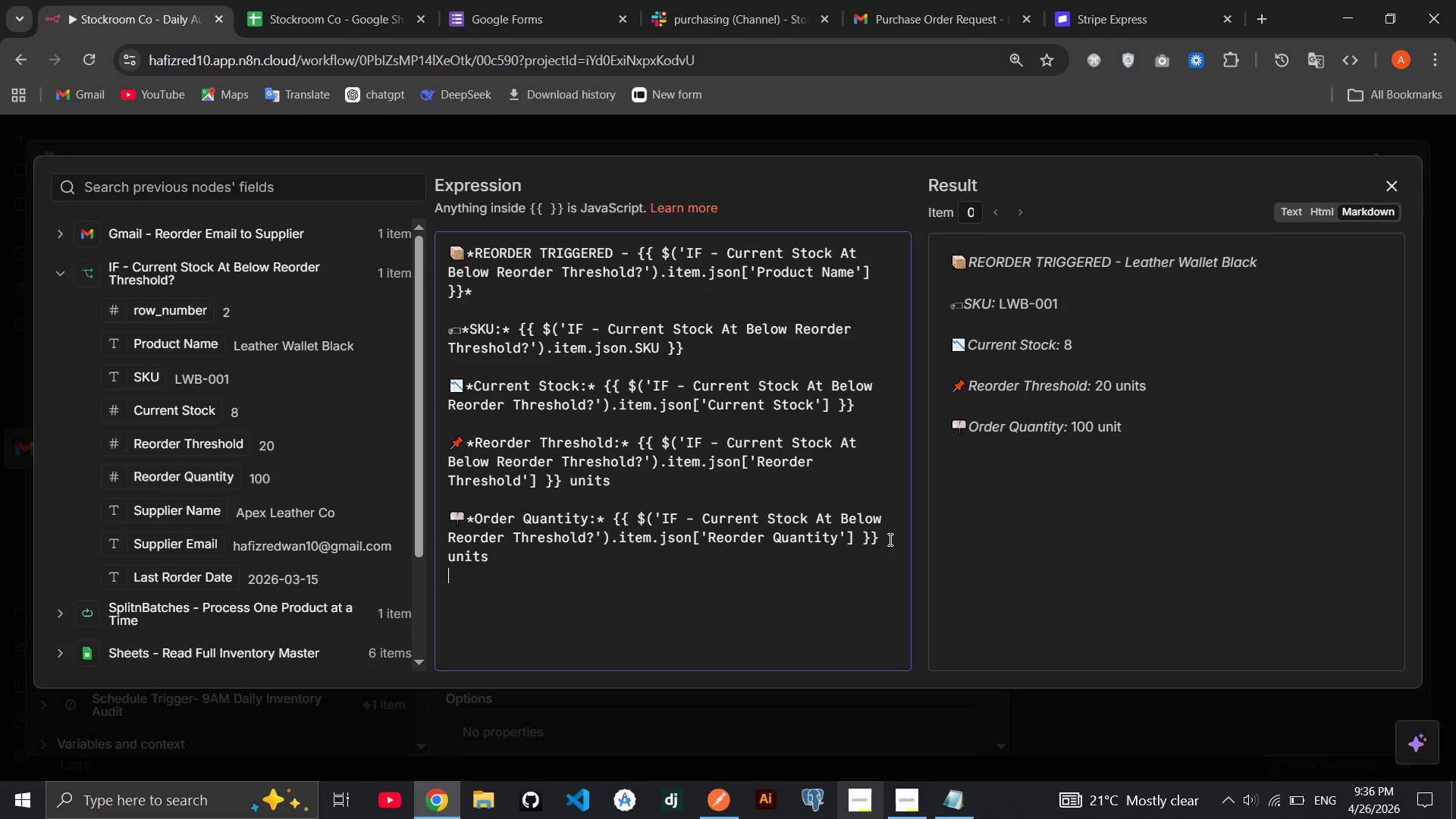 
key(Enter)
 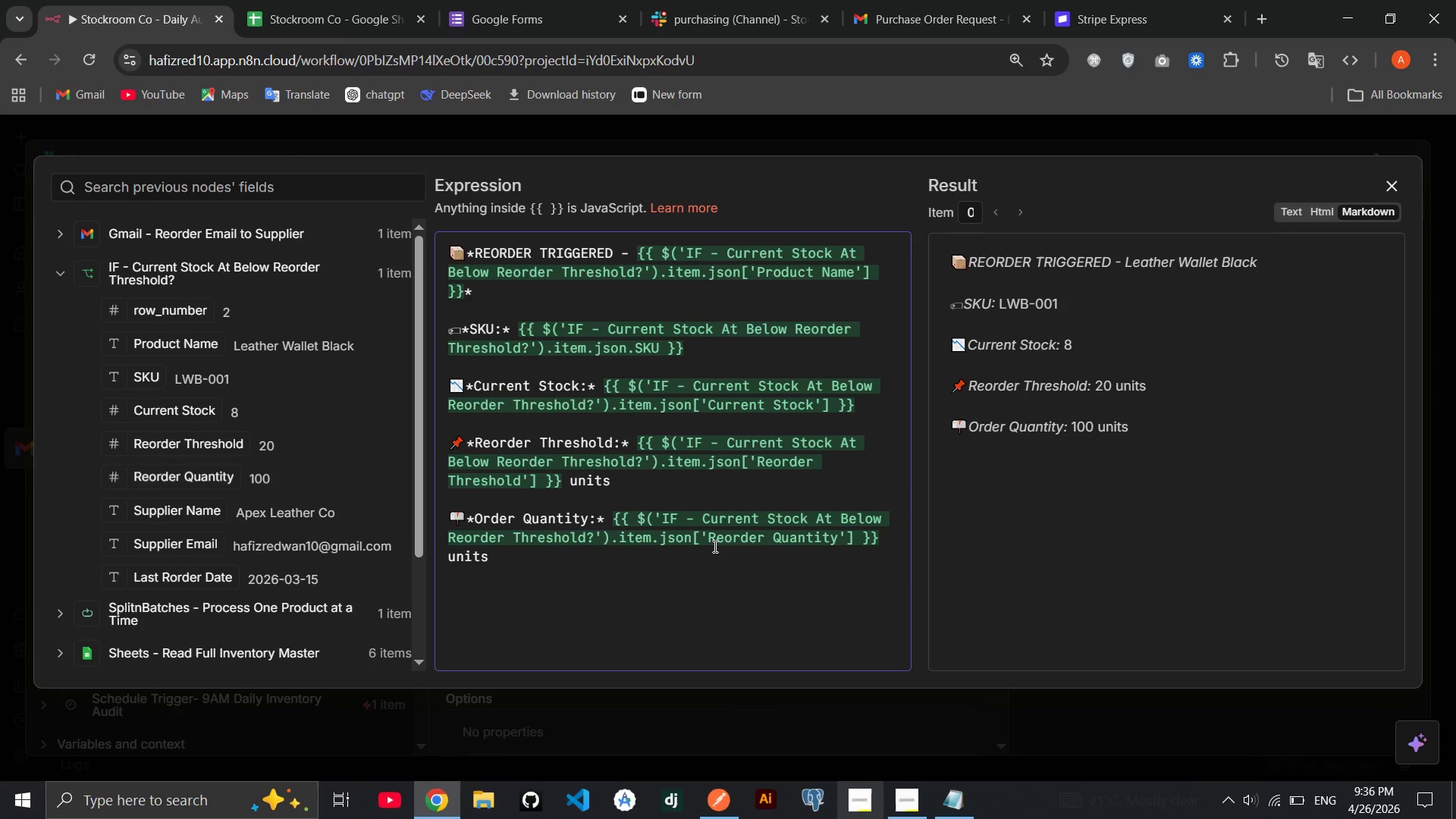 
key(Meta+Period)
 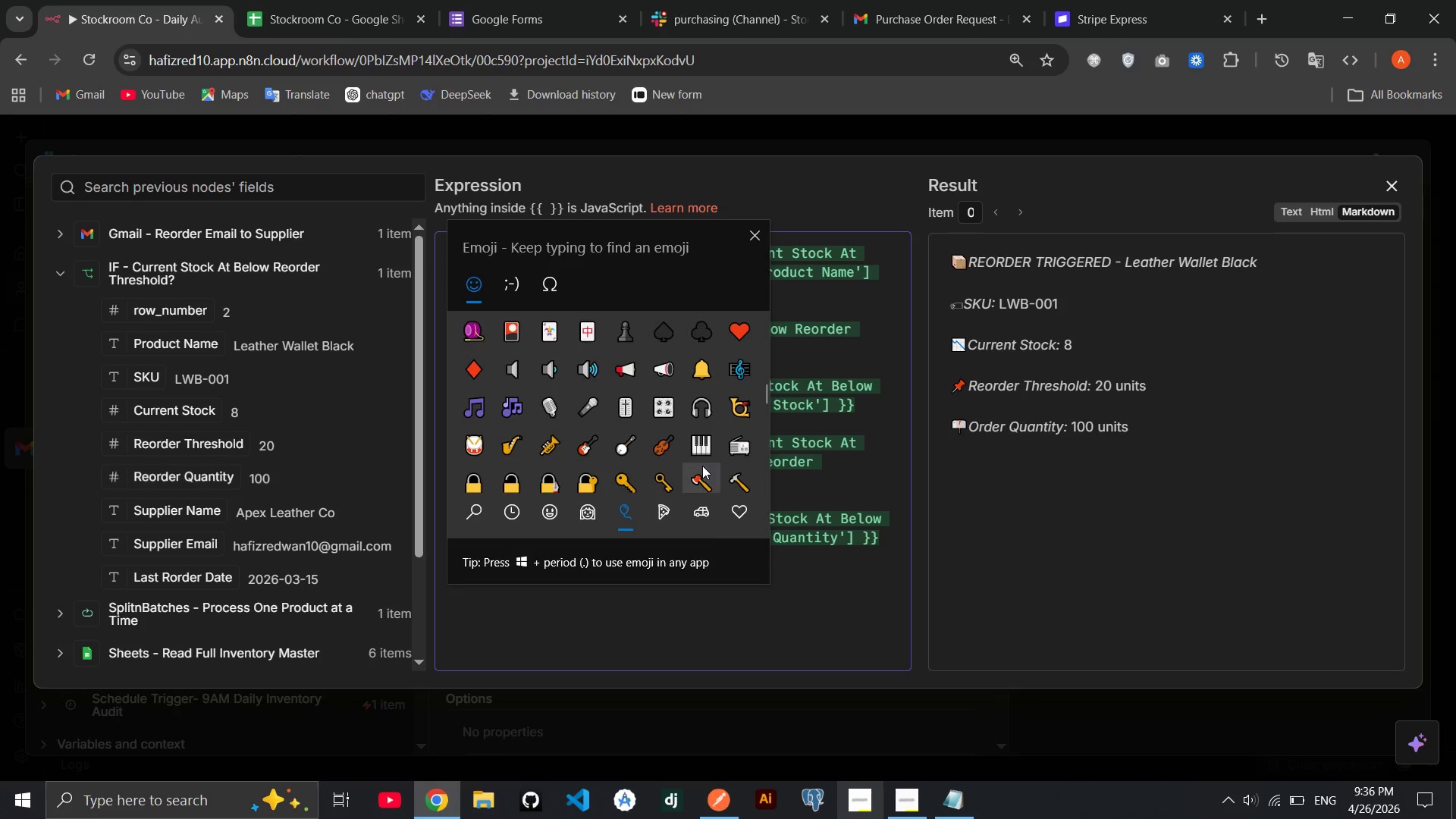 
left_click([696, 525])
 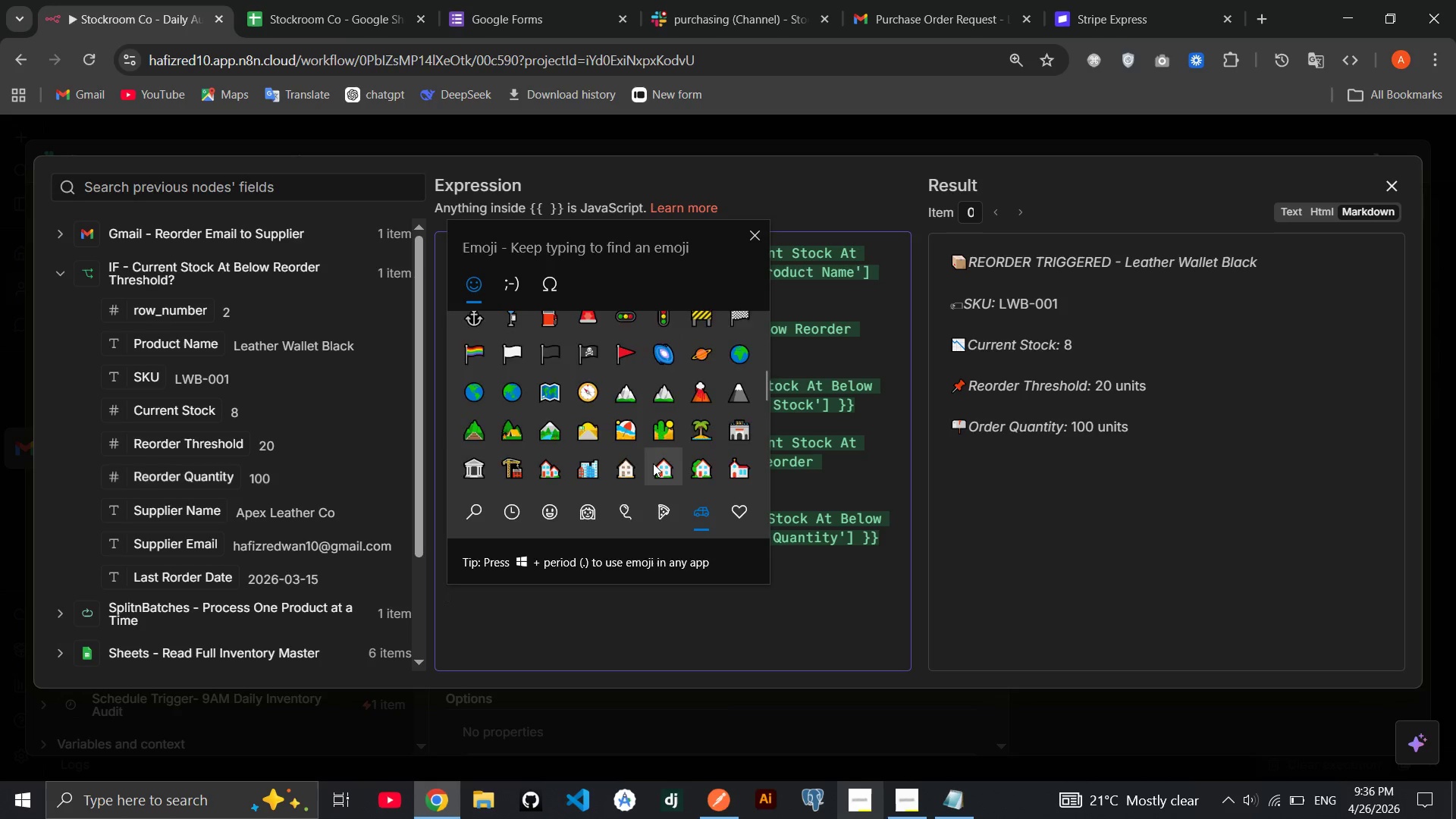 
wait(9.47)
 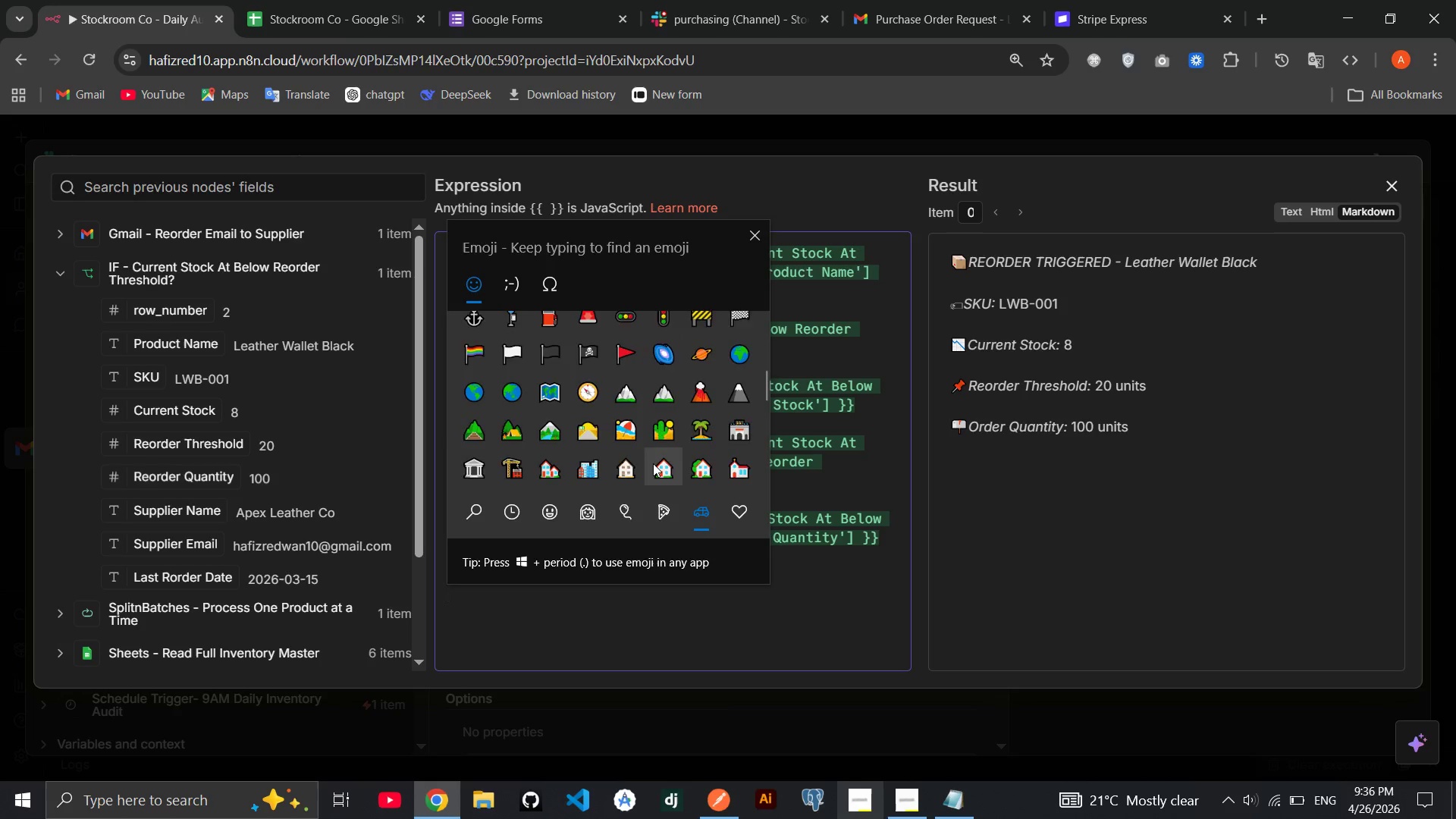 
left_click([554, 369])
 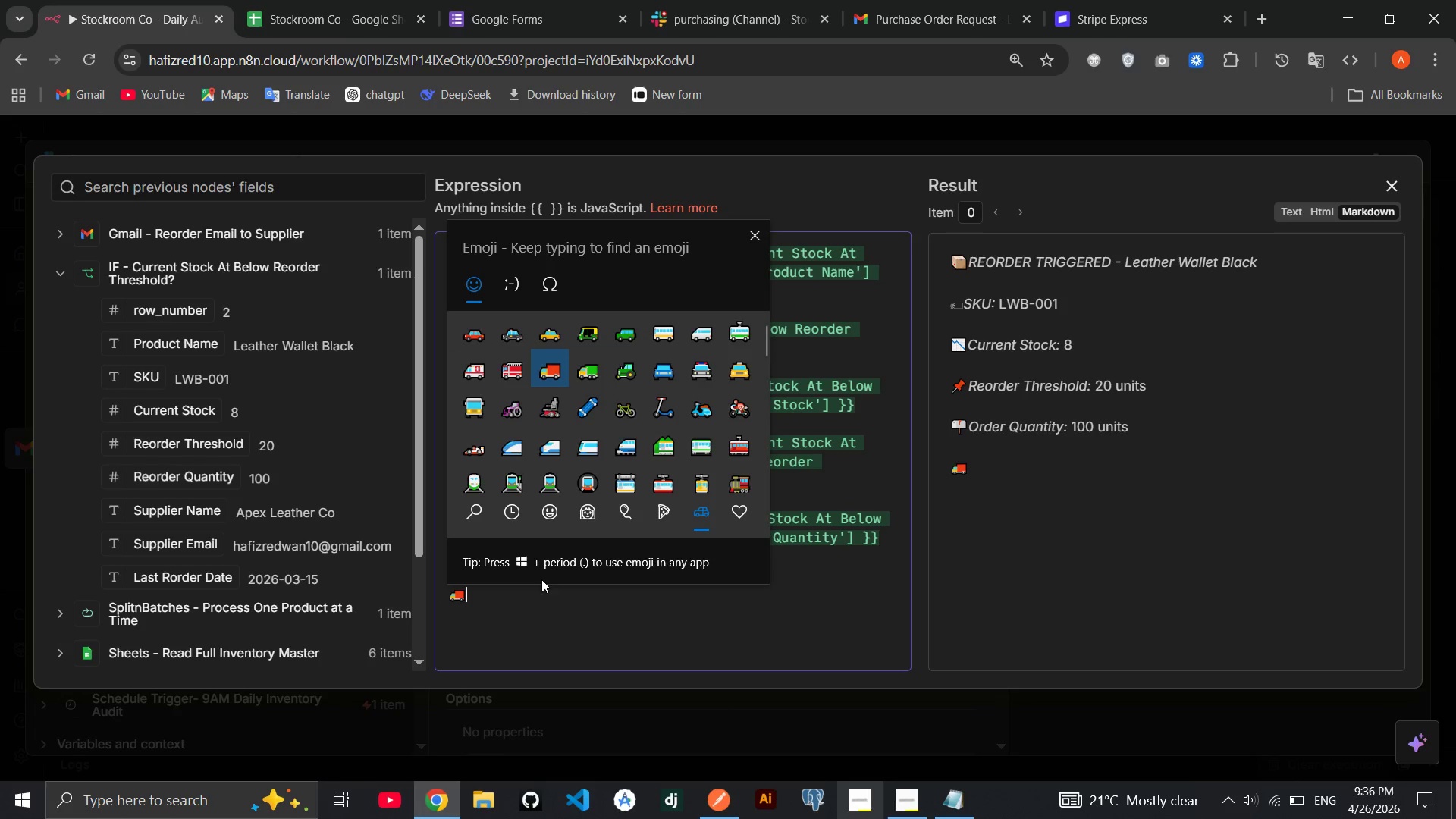 
left_click([519, 596])
 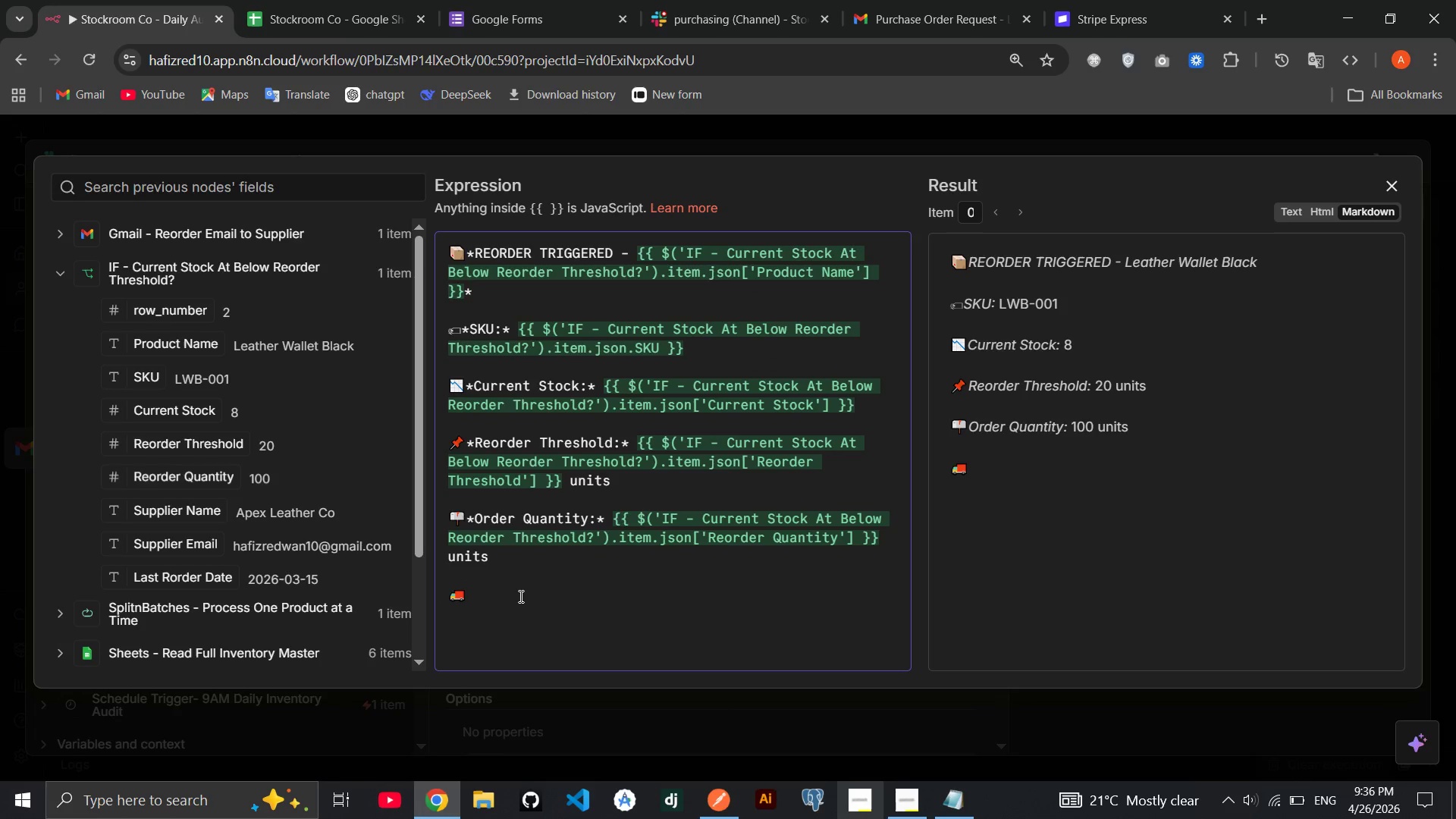 
type(**)
 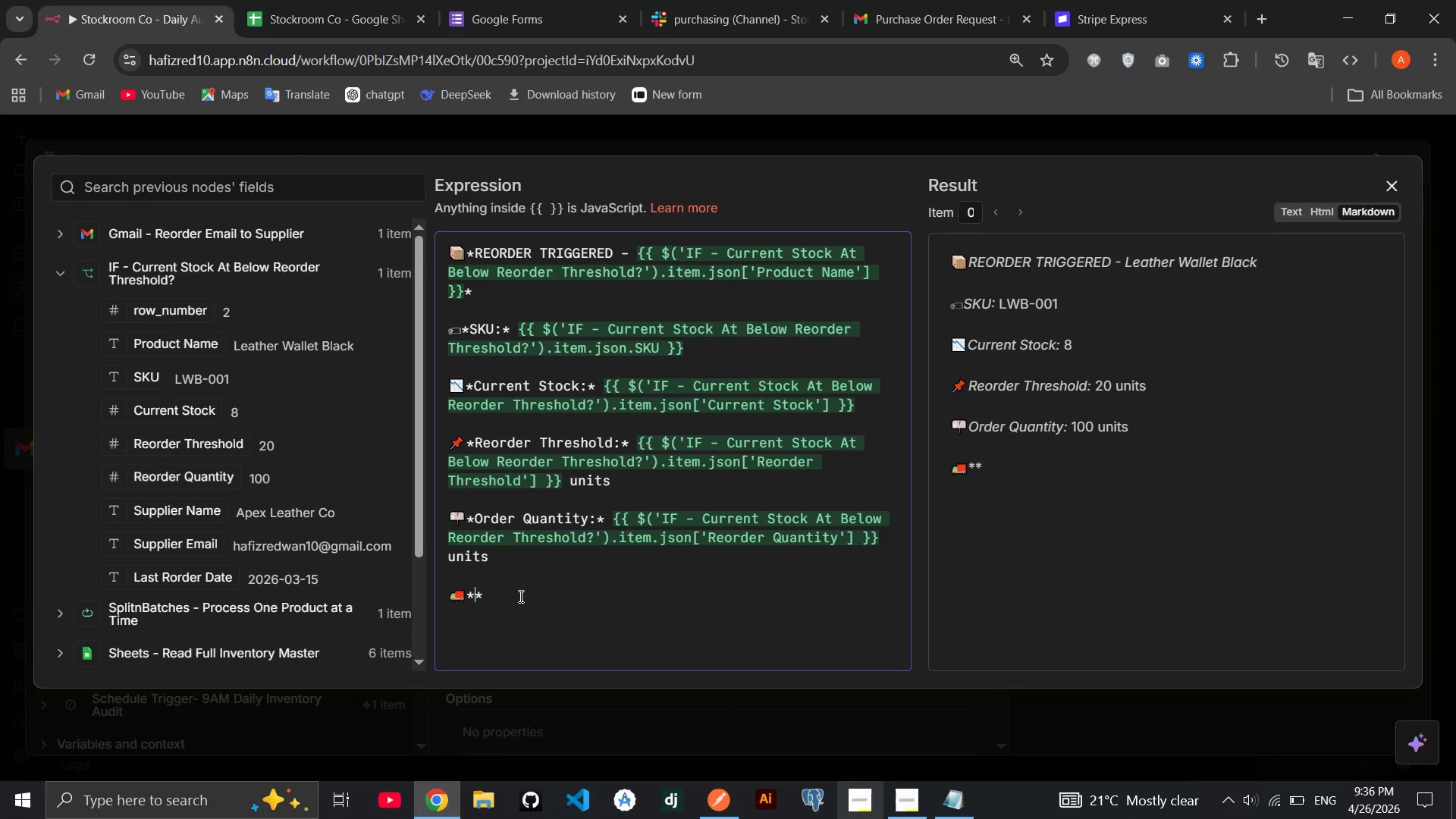 
key(ArrowLeft)
 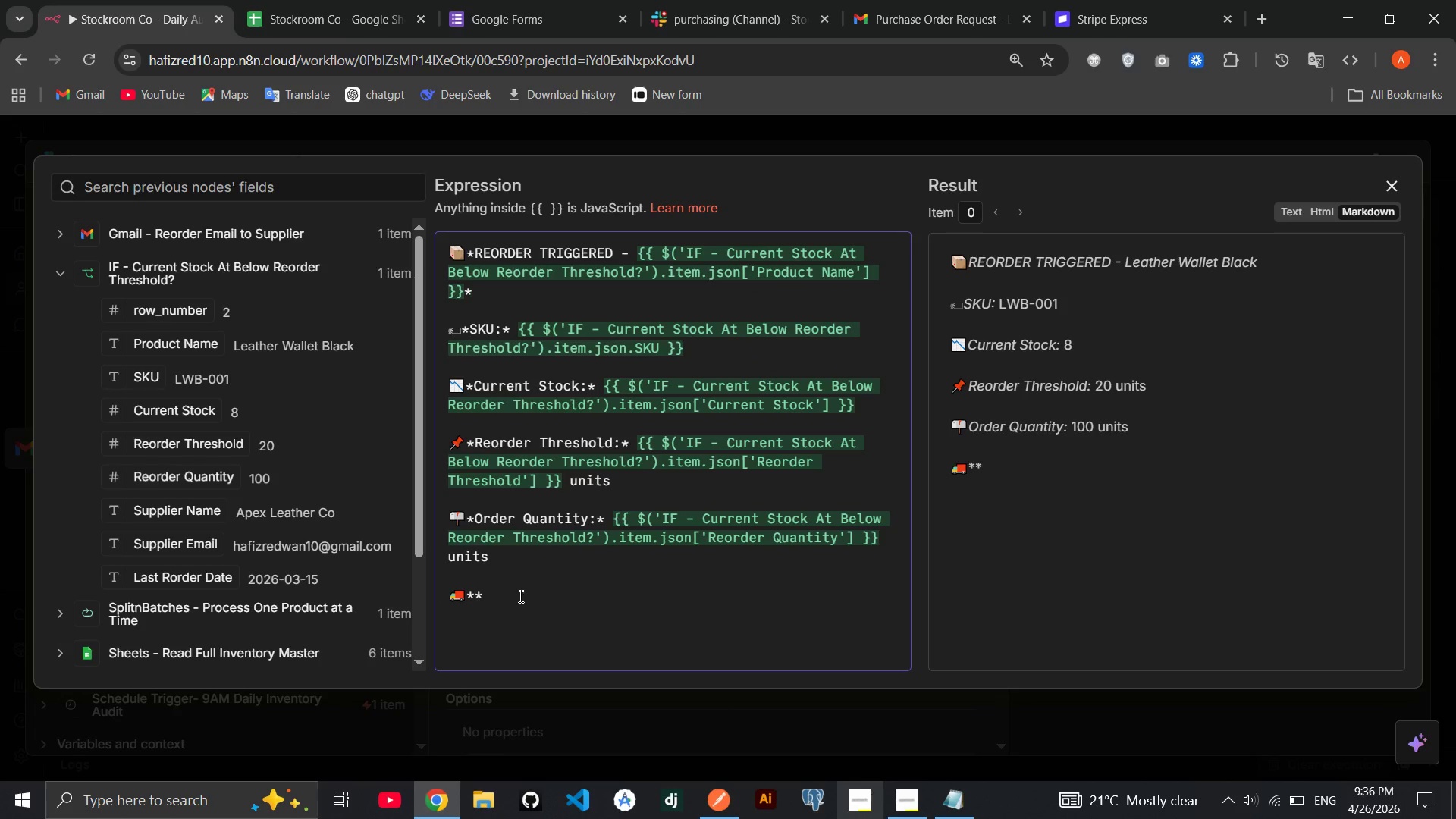 
type(Supplier:)
 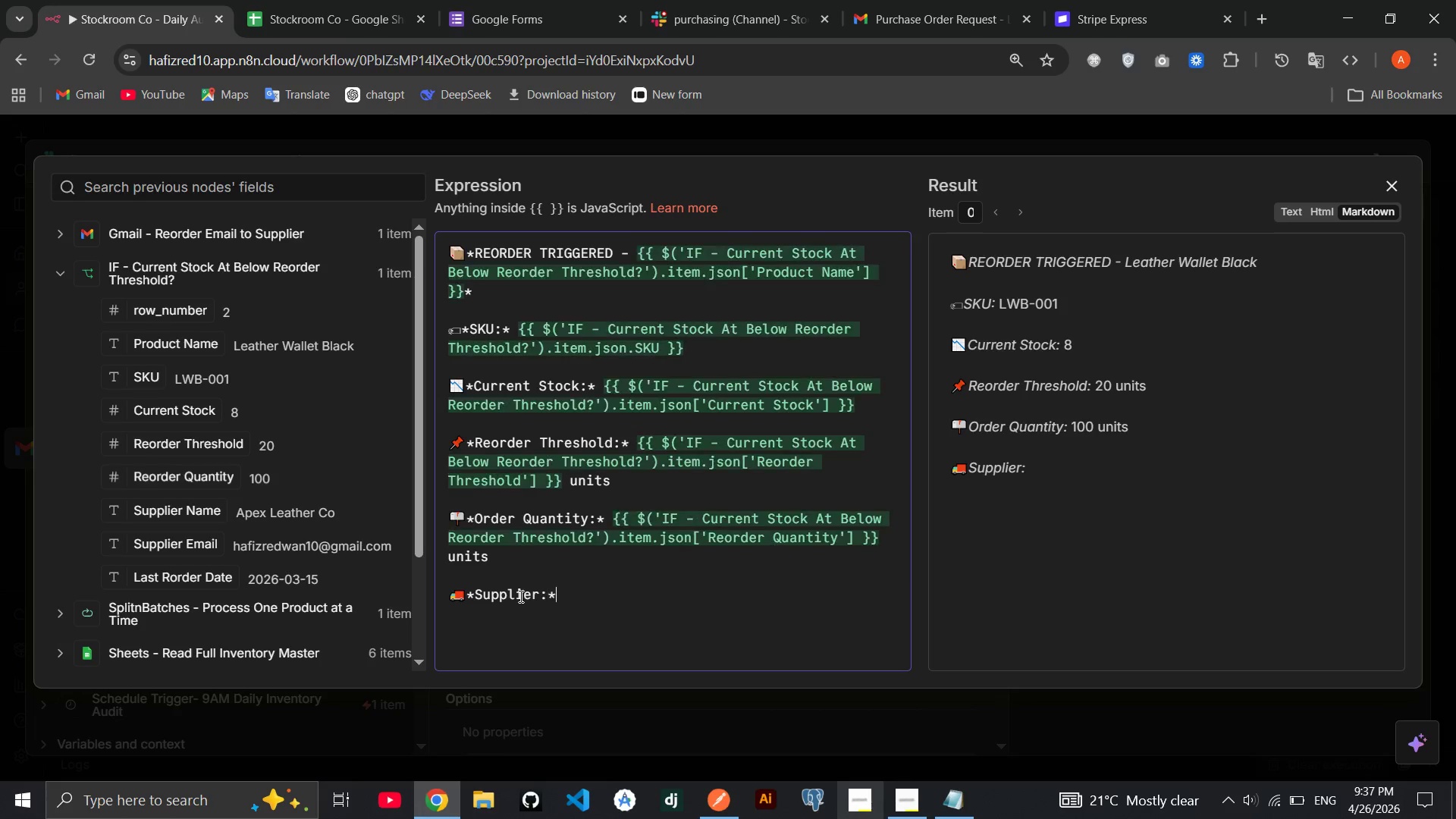 
 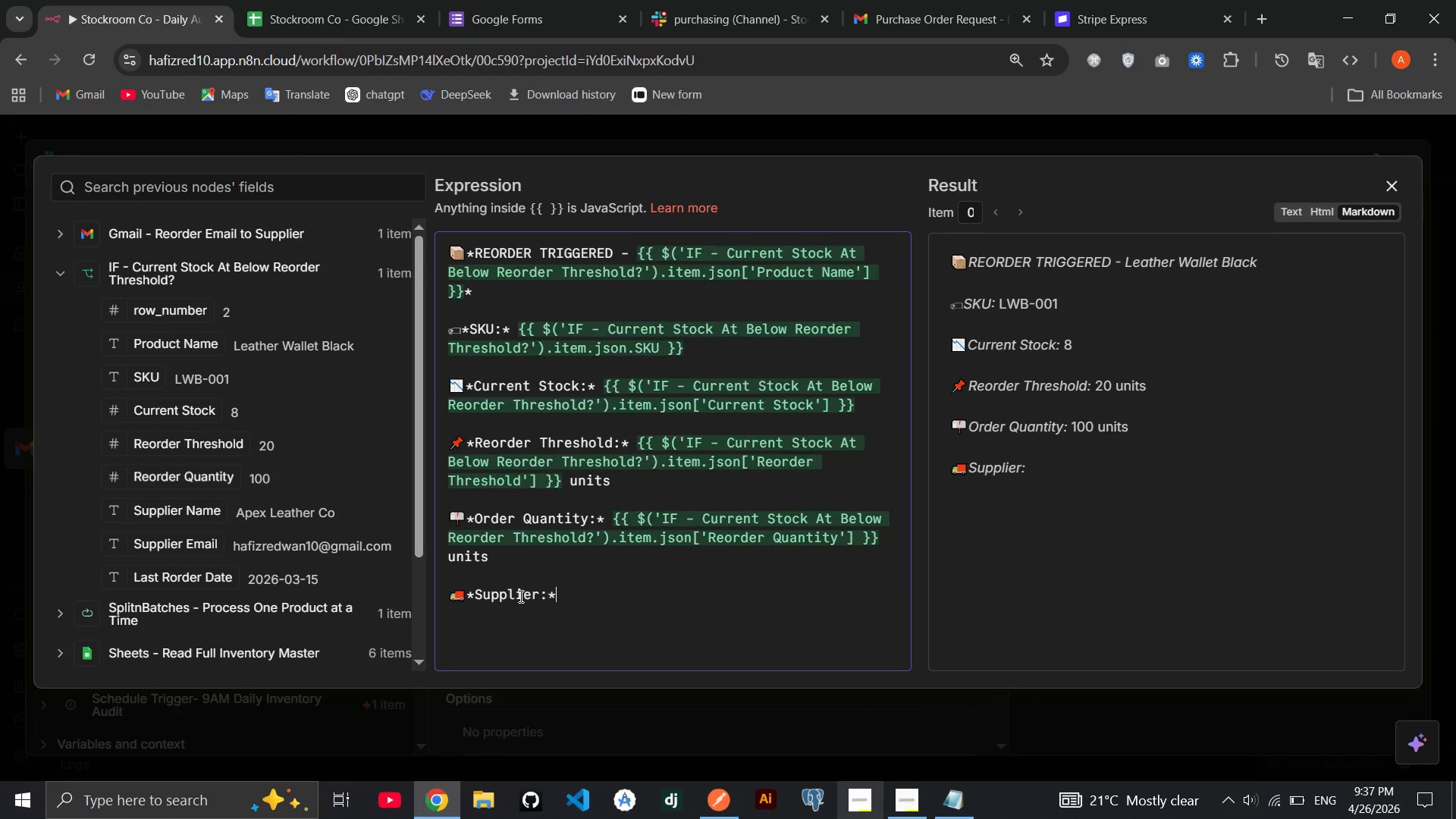 
key(ArrowRight)
 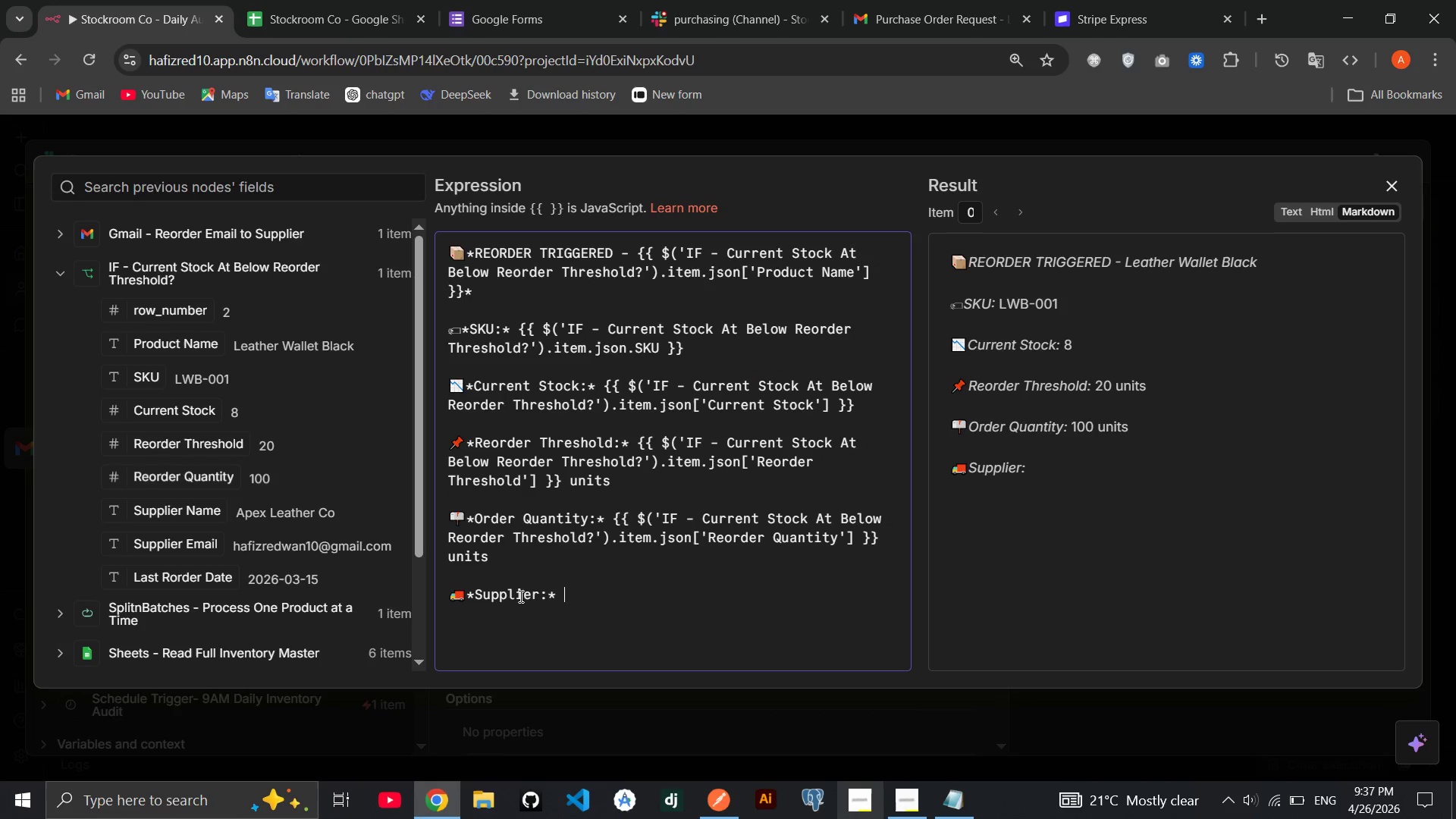 
key(Space)
 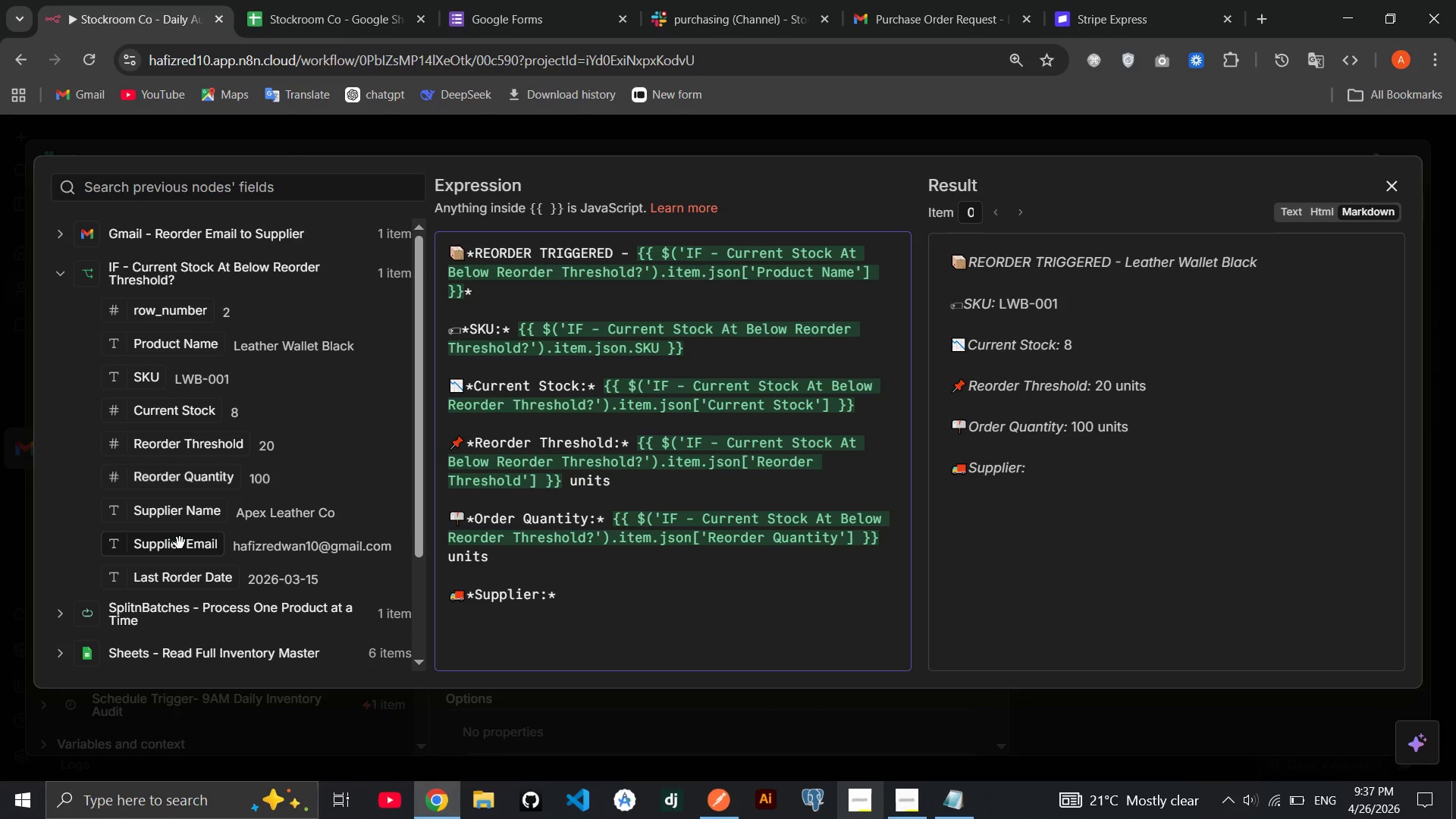 
left_click_drag(start_coordinate=[187, 516], to_coordinate=[580, 595])
 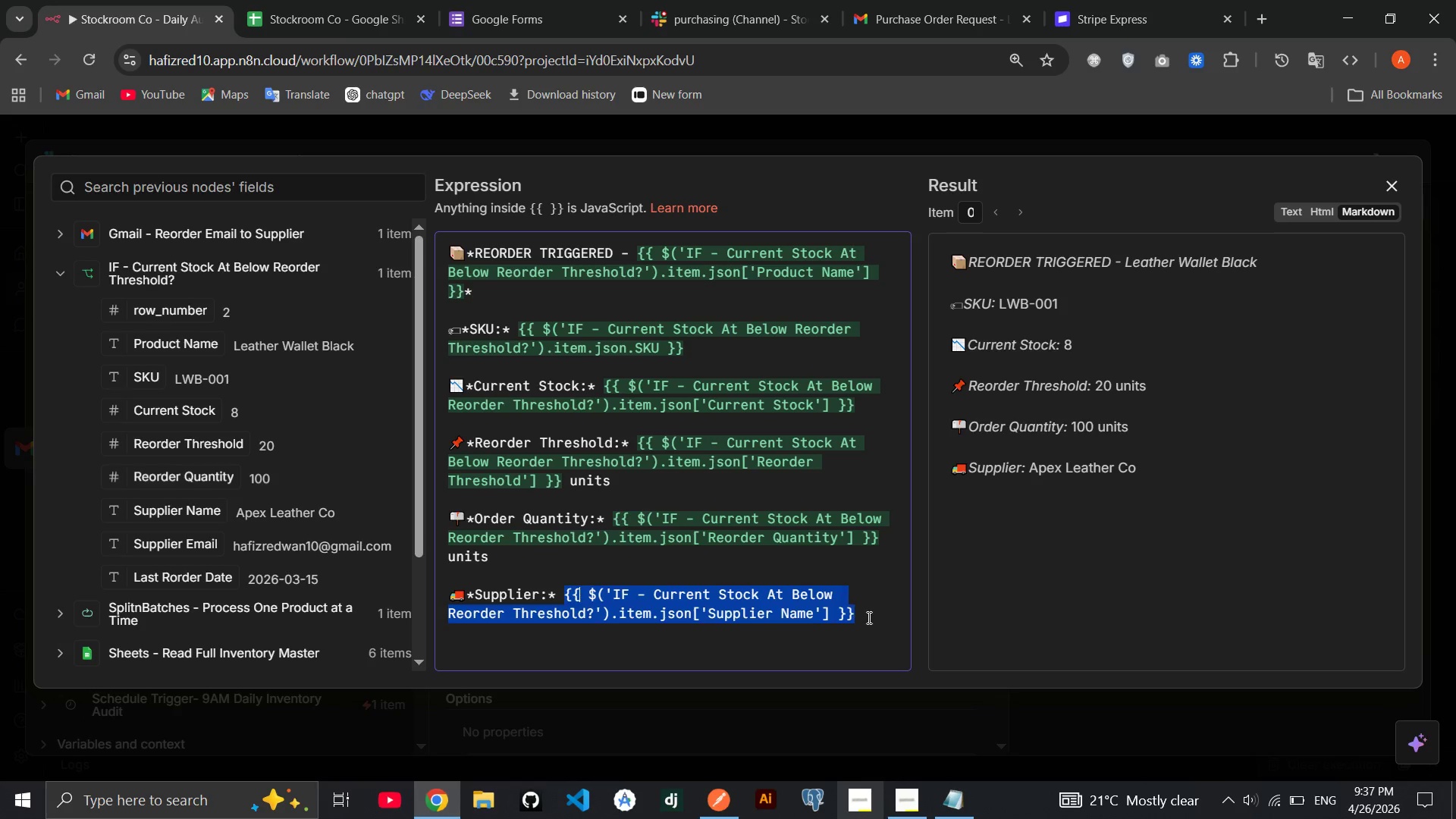 
left_click([868, 617])
 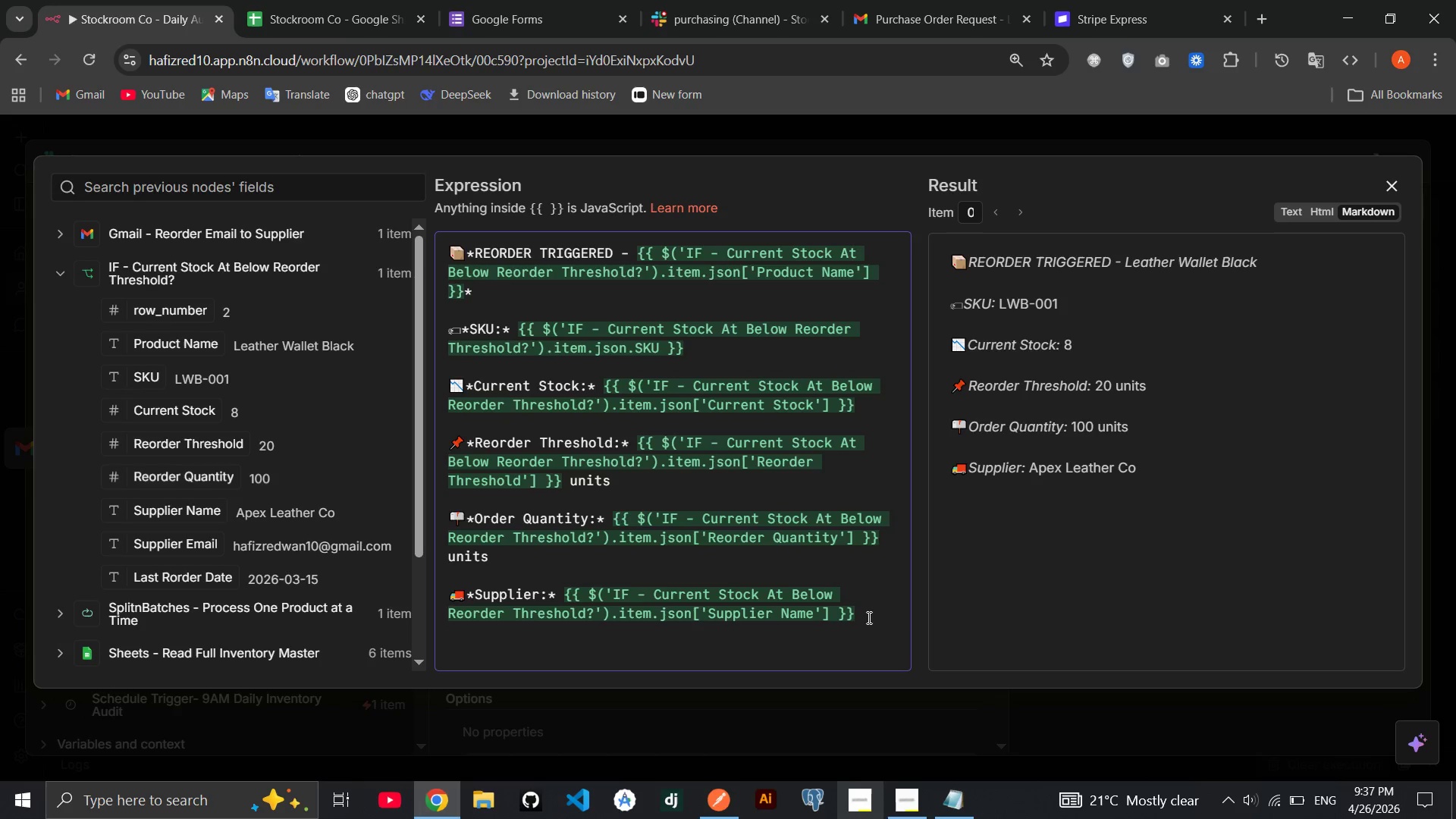 
key(Enter)
 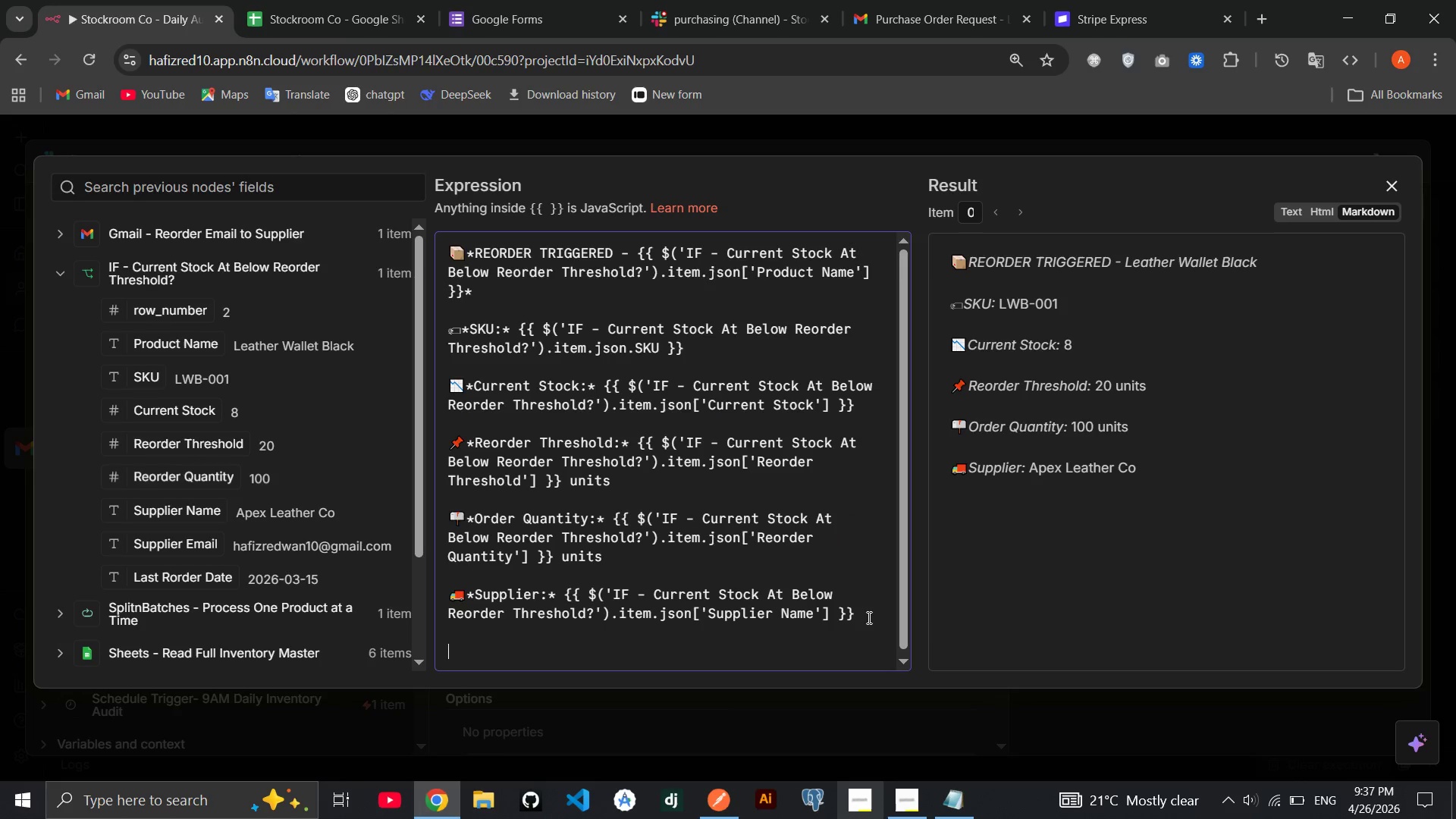 
key(Enter)
 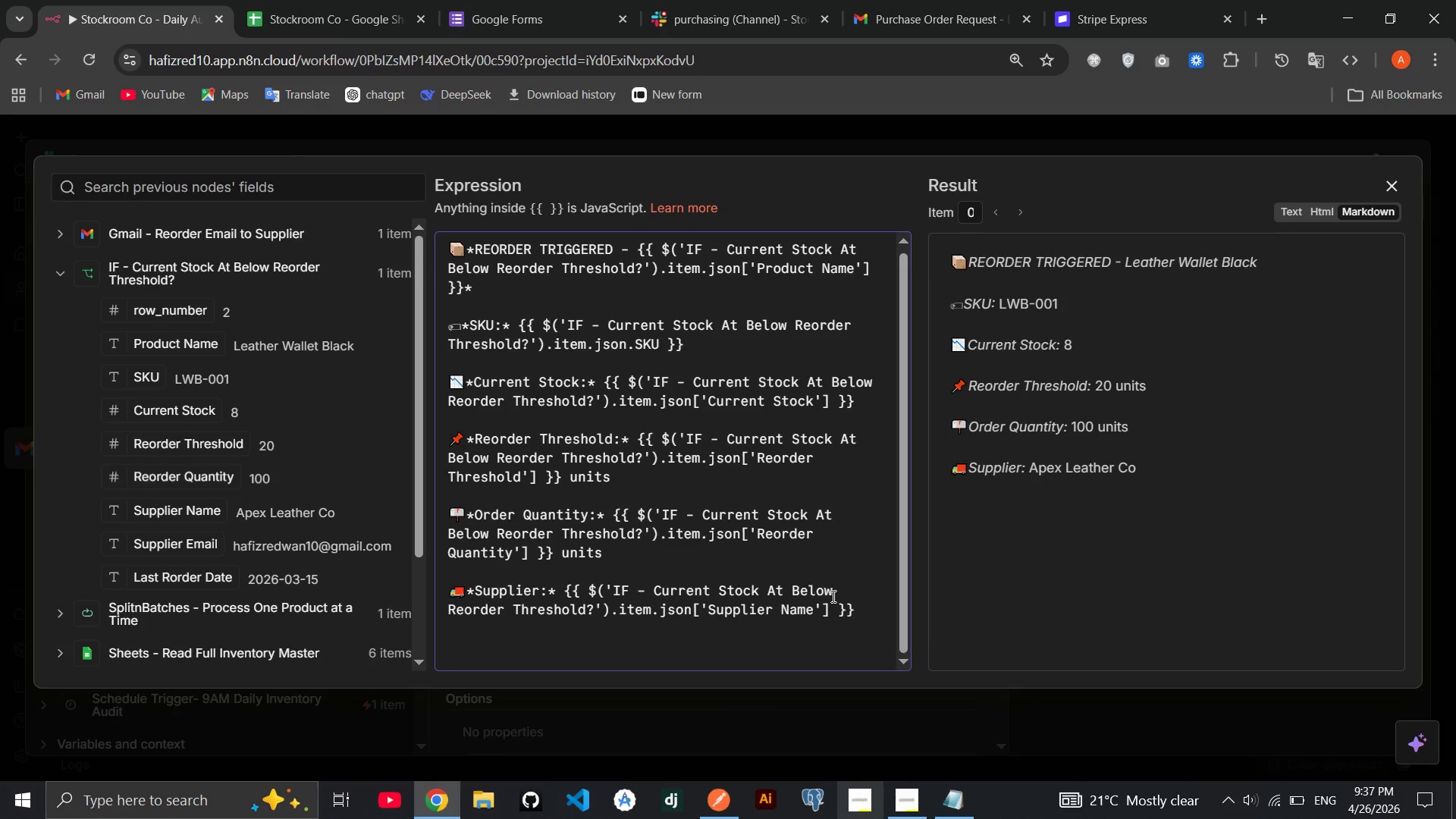 
key(Meta+MetaLeft)
 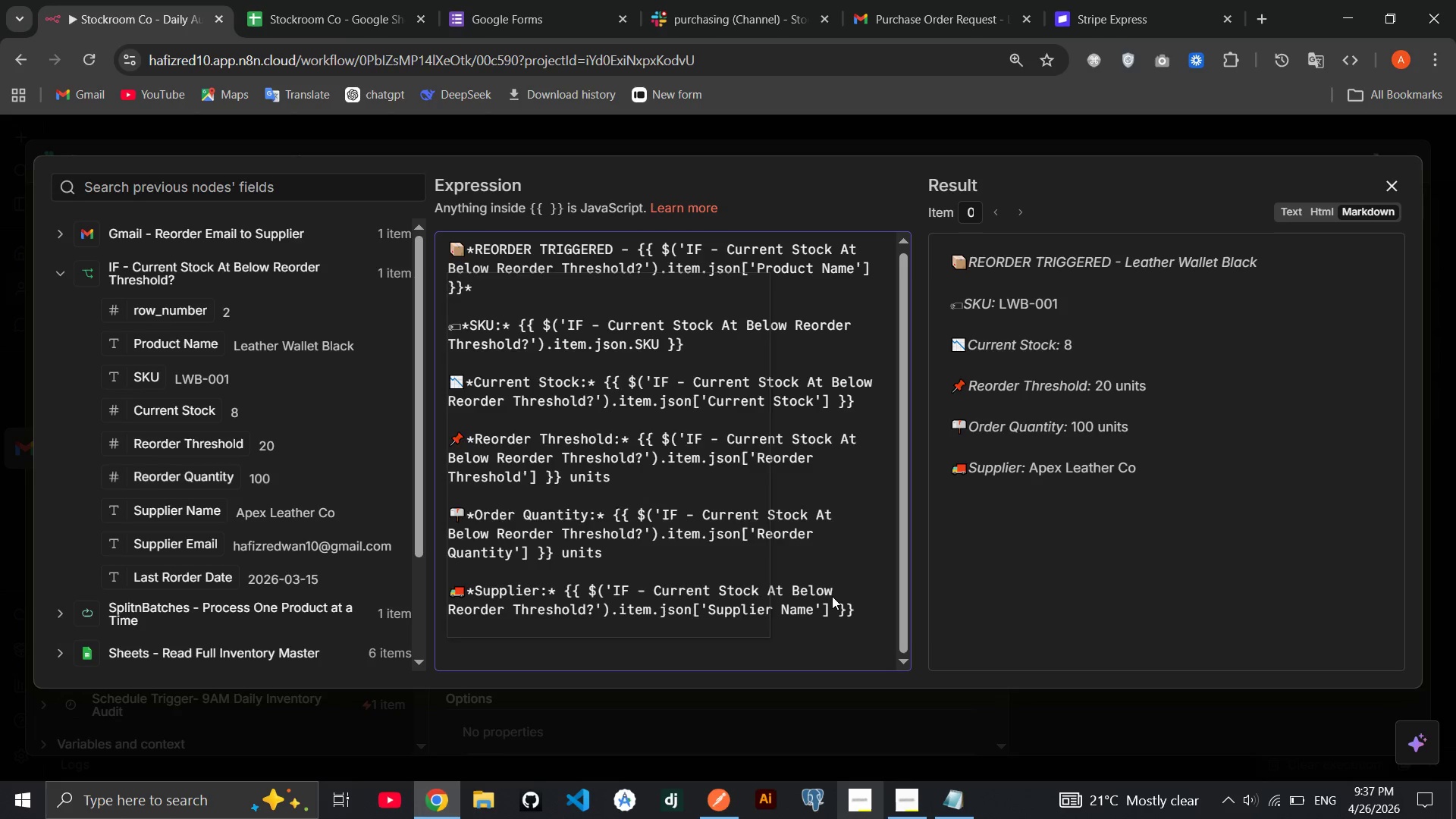 
key(Meta+Period)
 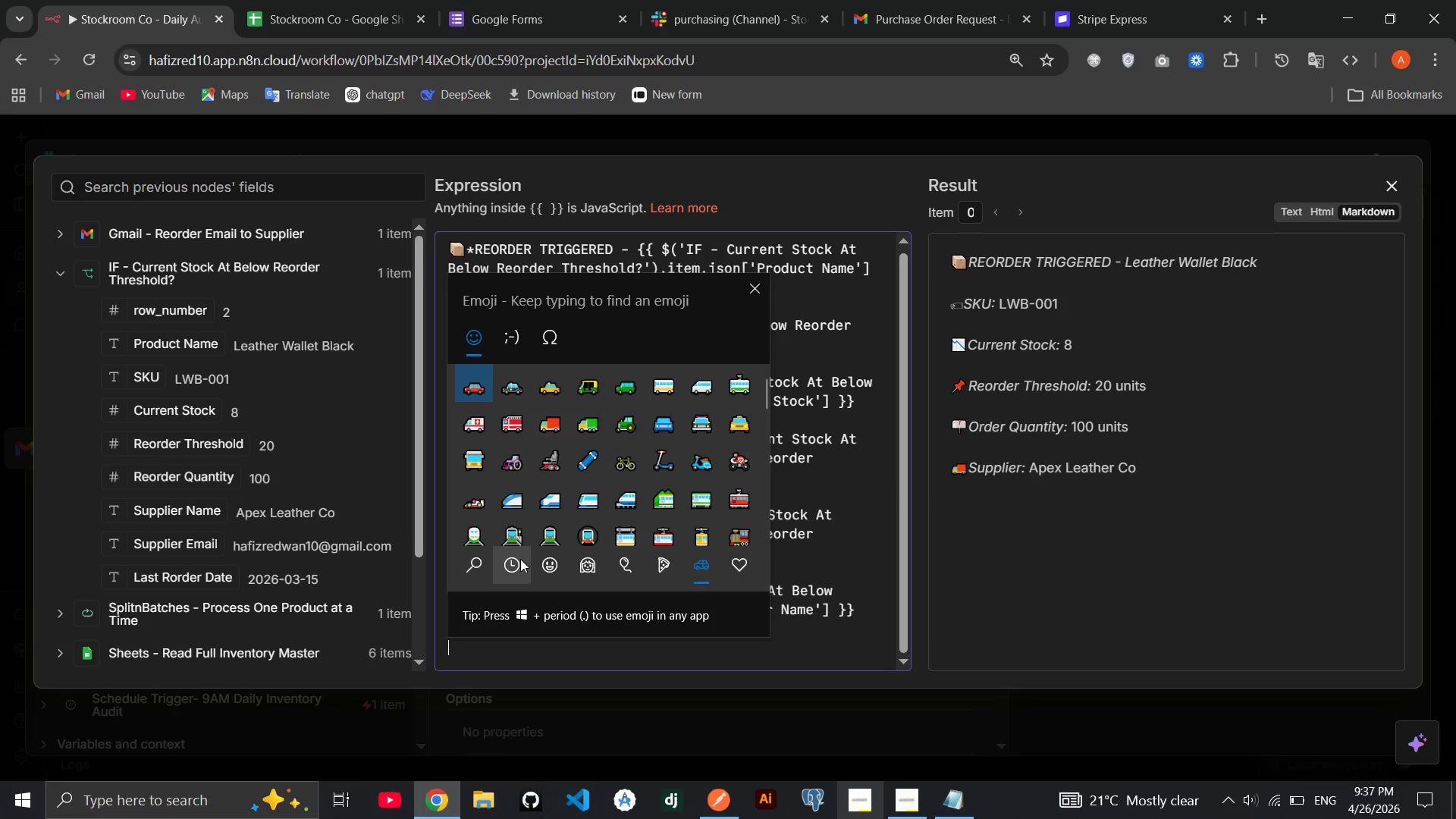 
left_click([508, 570])
 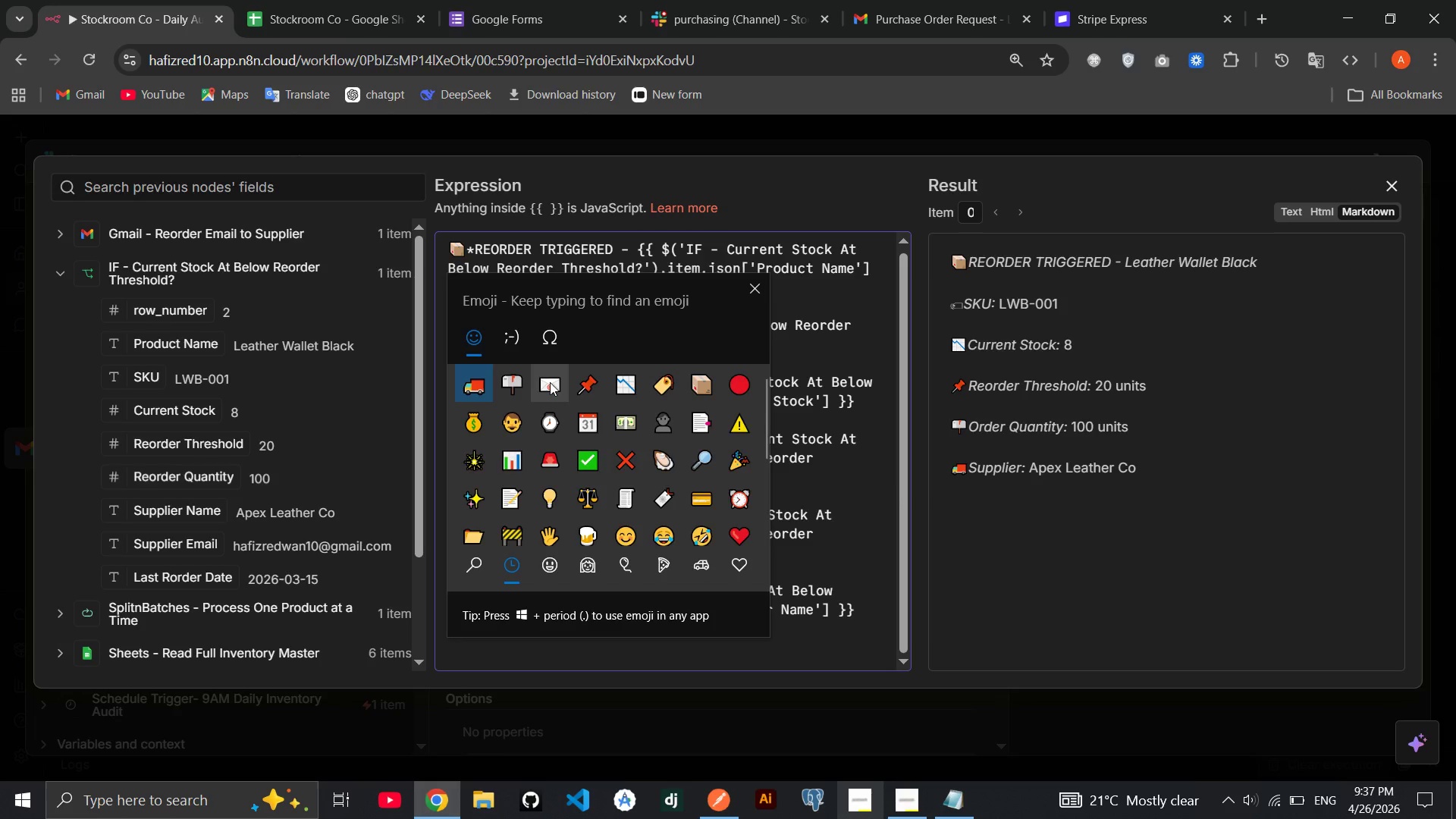 
left_click([550, 381])
 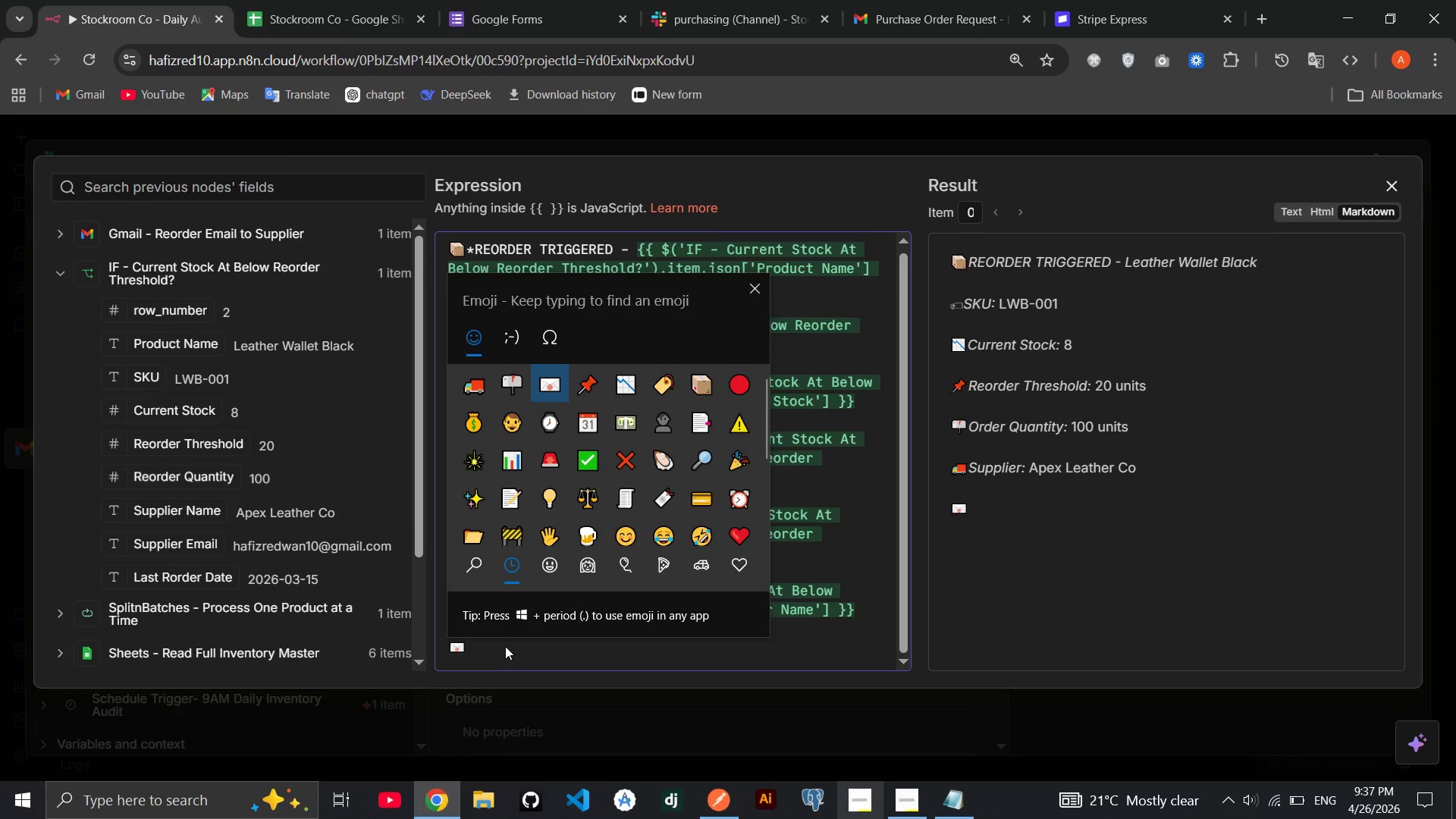 
left_click([505, 646])
 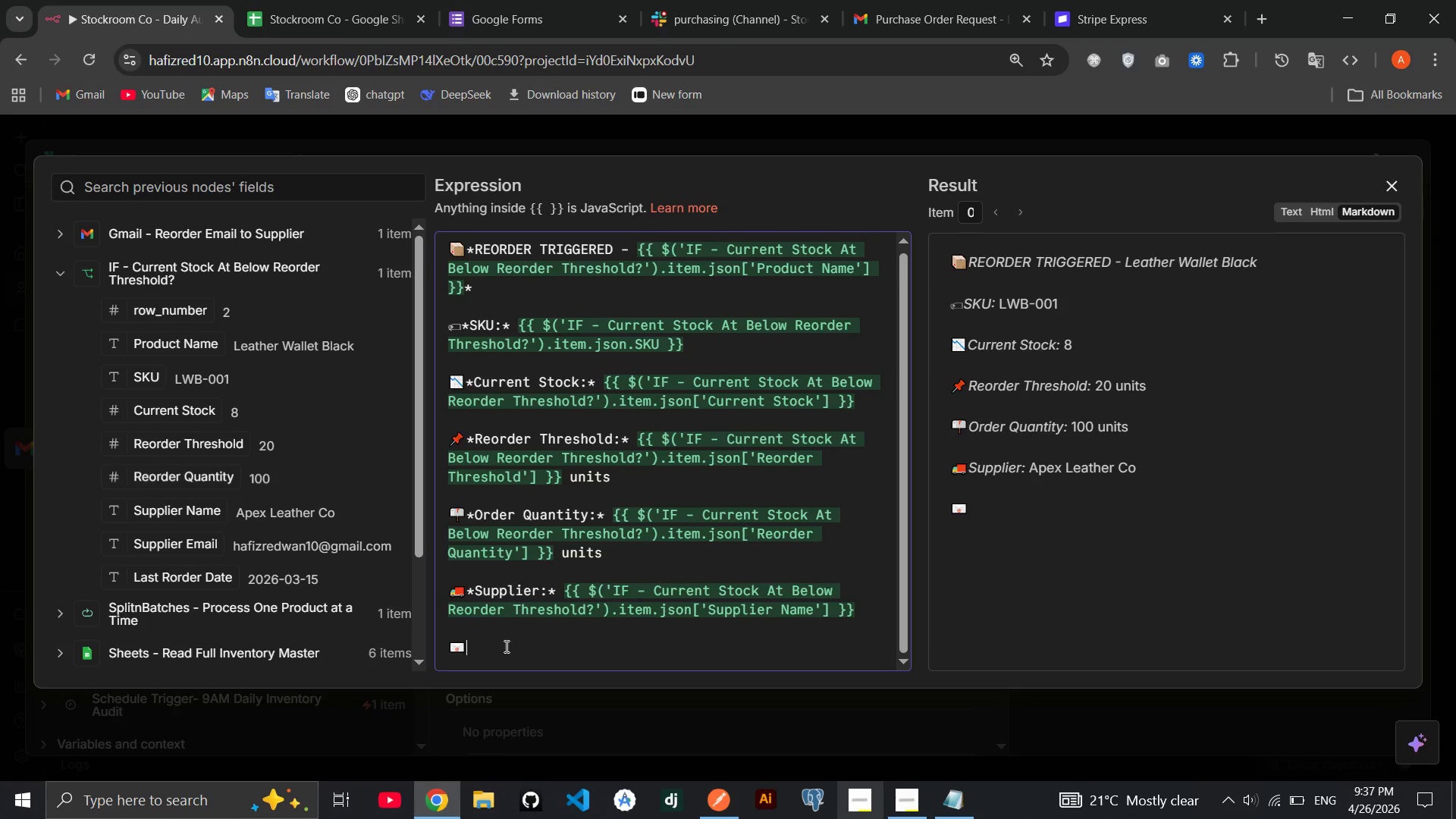 
type(**)
 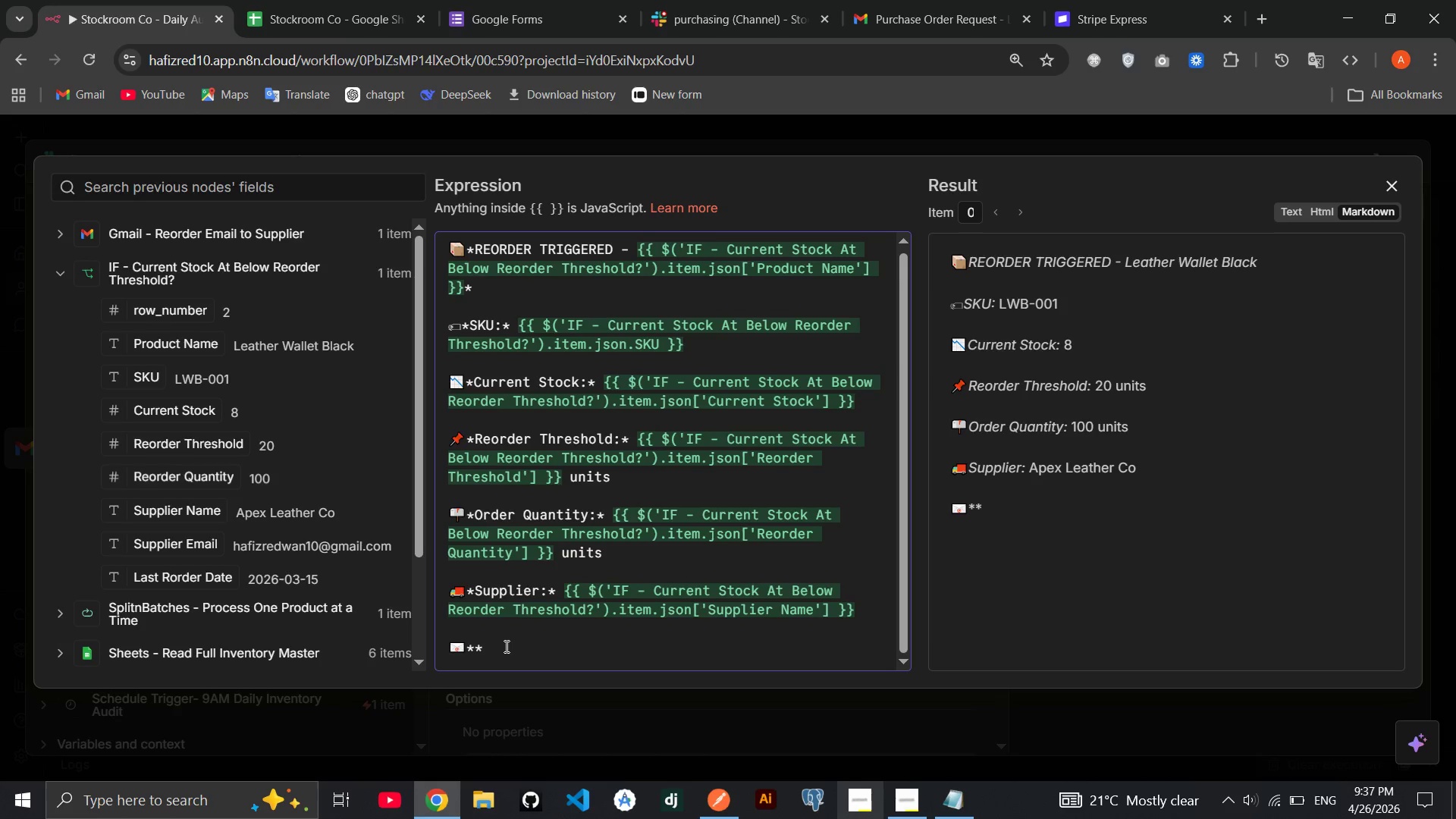 
key(ArrowLeft)
 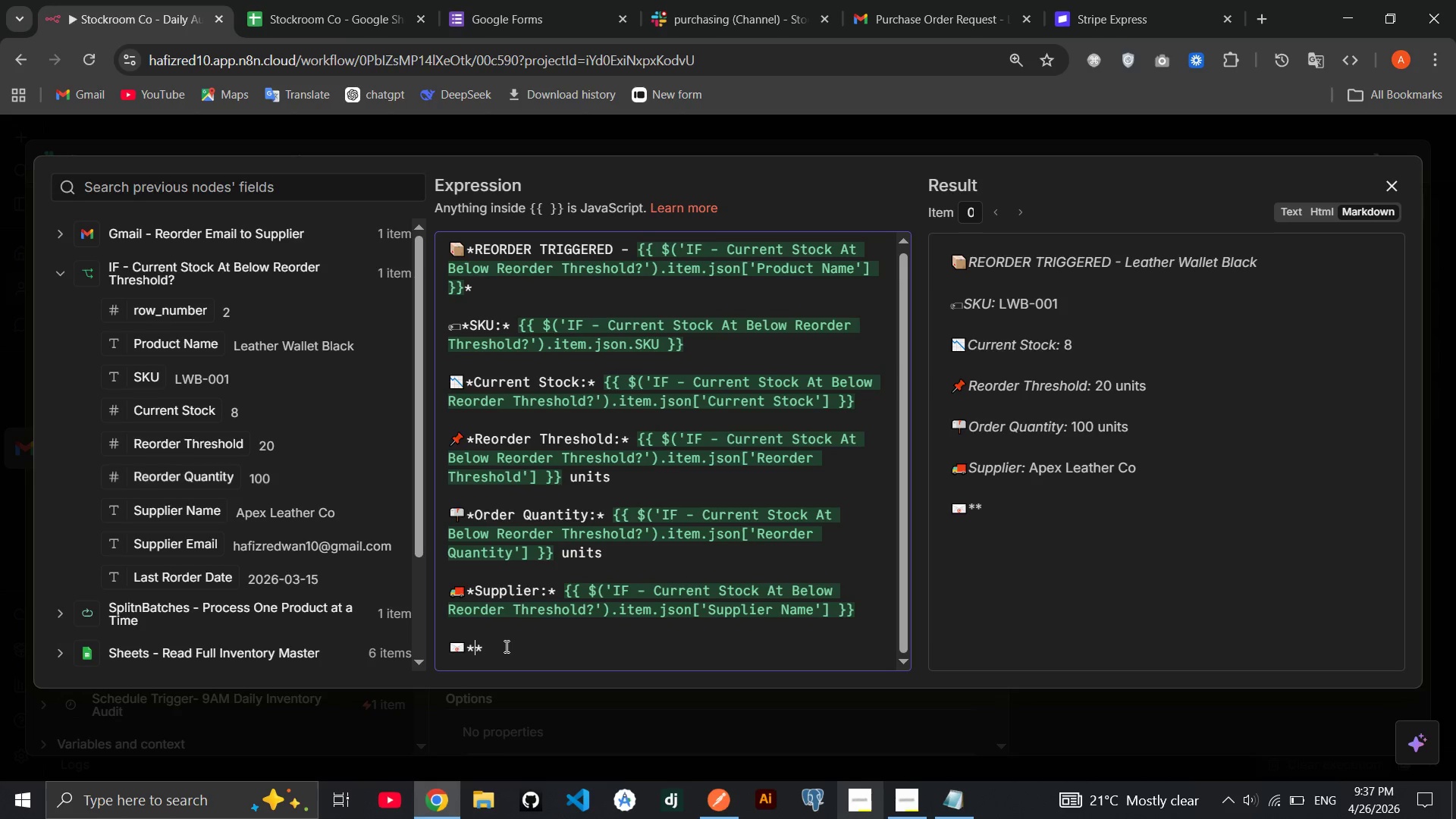 
type(Supplier Email:)
 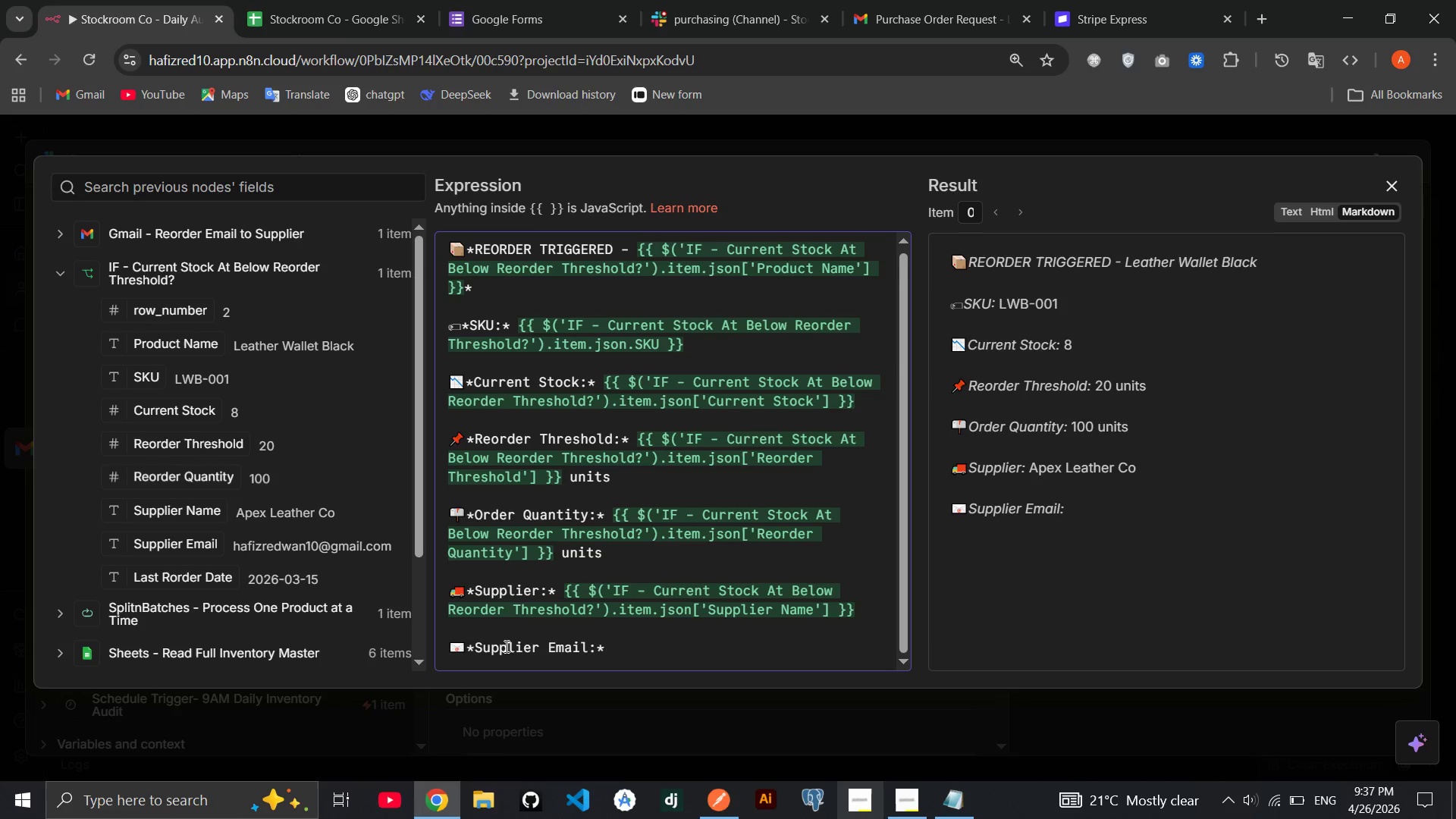 
key(ArrowRight)
 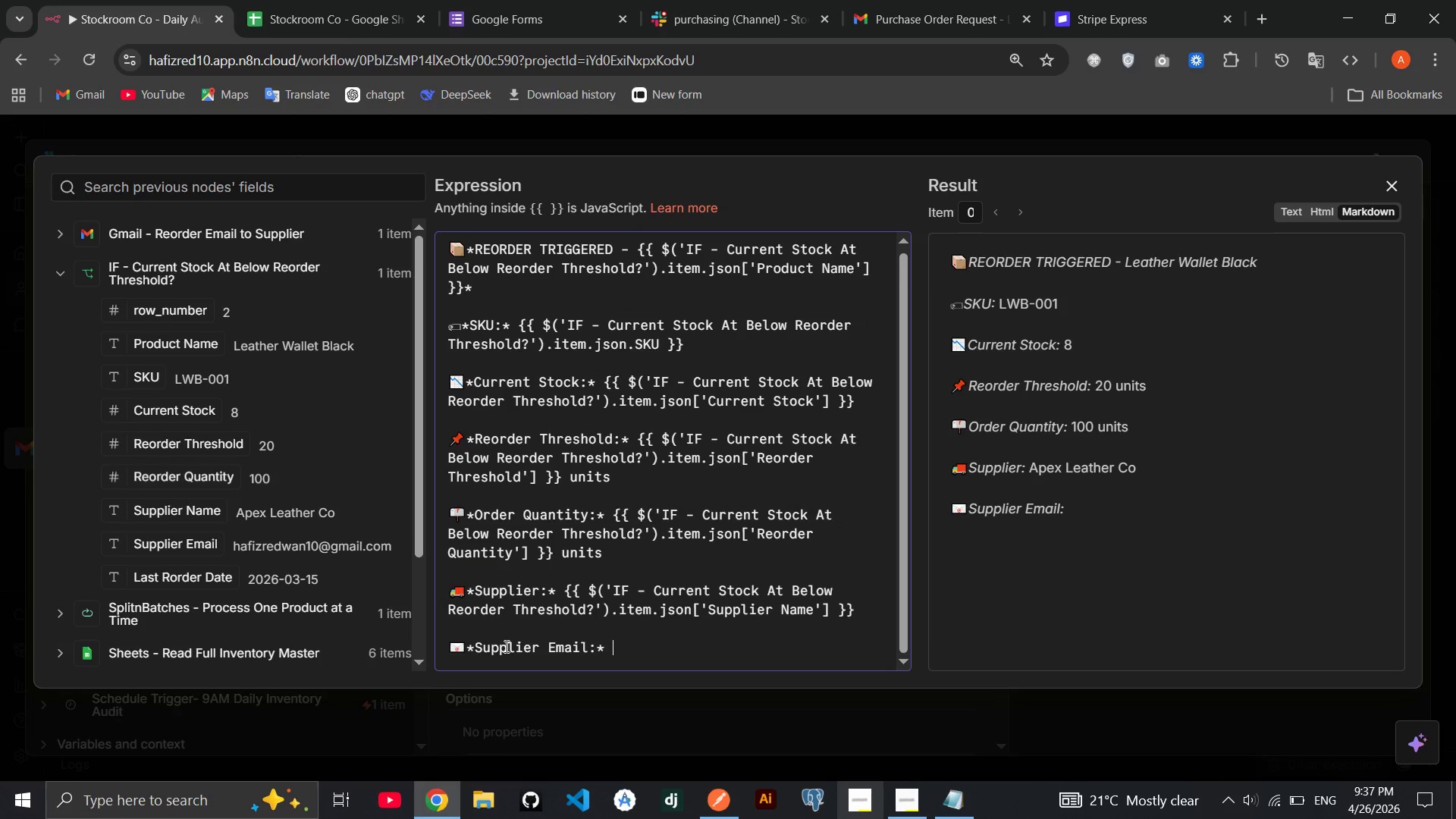 
key(Space)
 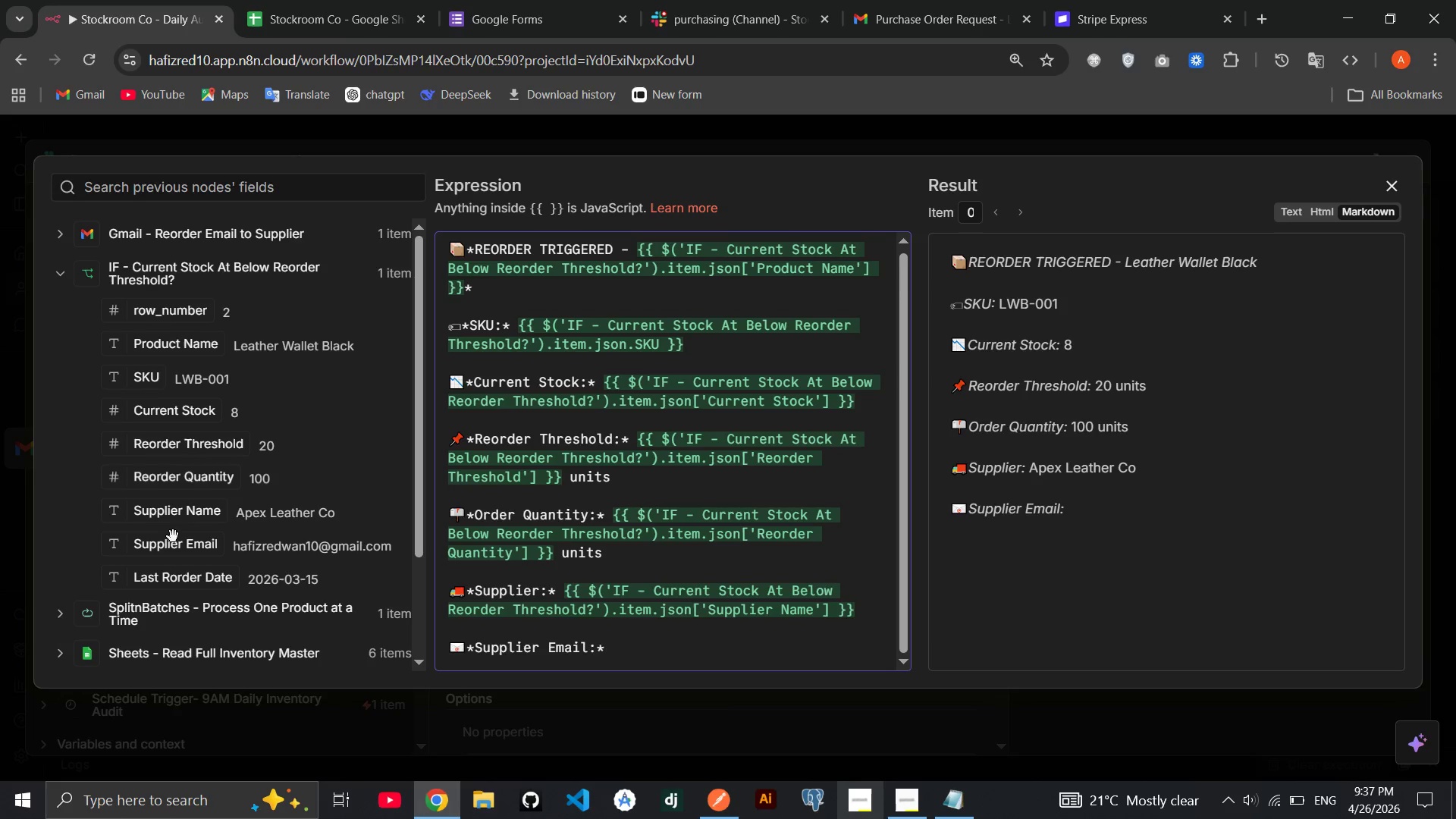 
left_click_drag(start_coordinate=[173, 539], to_coordinate=[637, 639])
 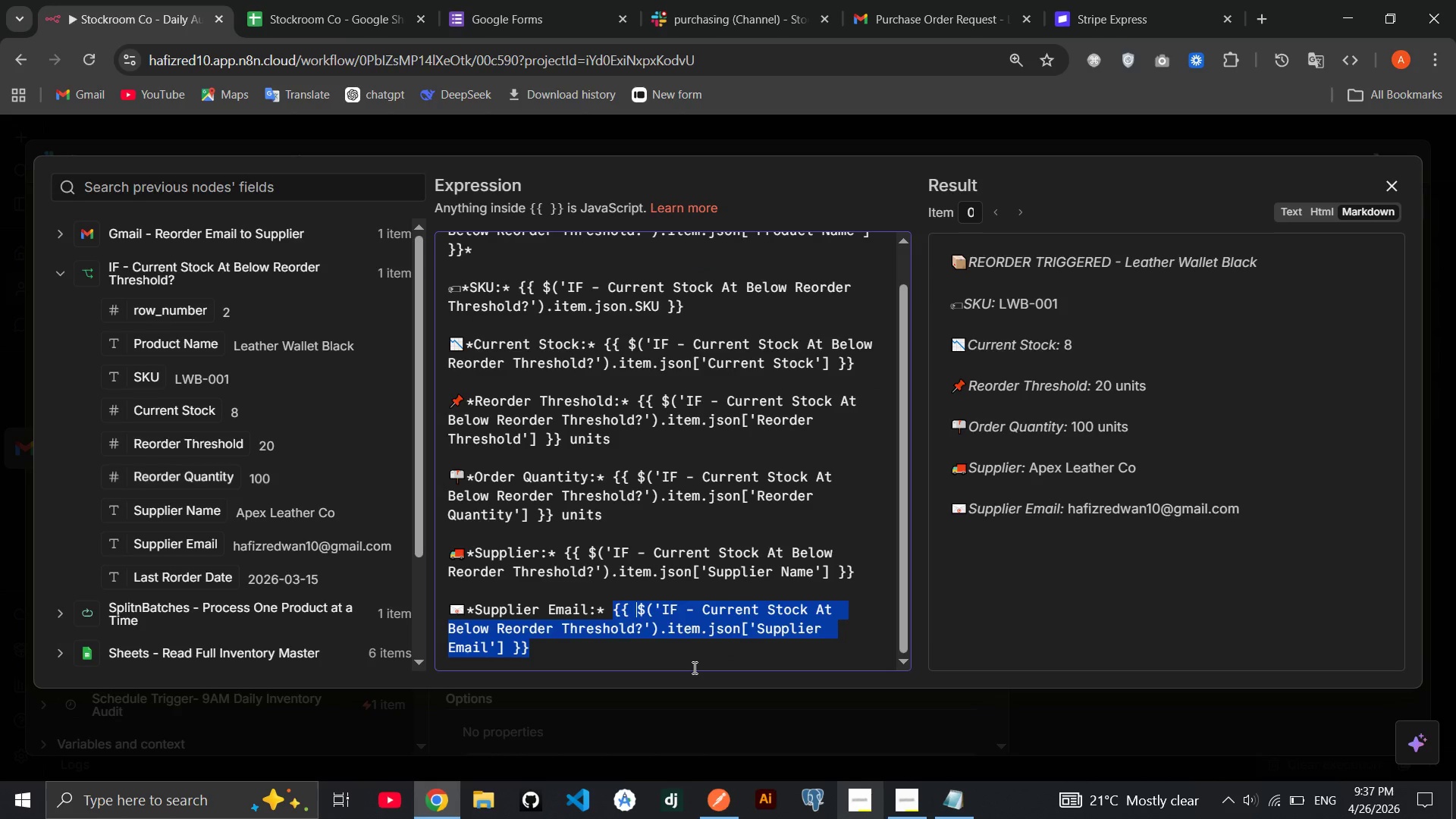 
left_click([693, 667])
 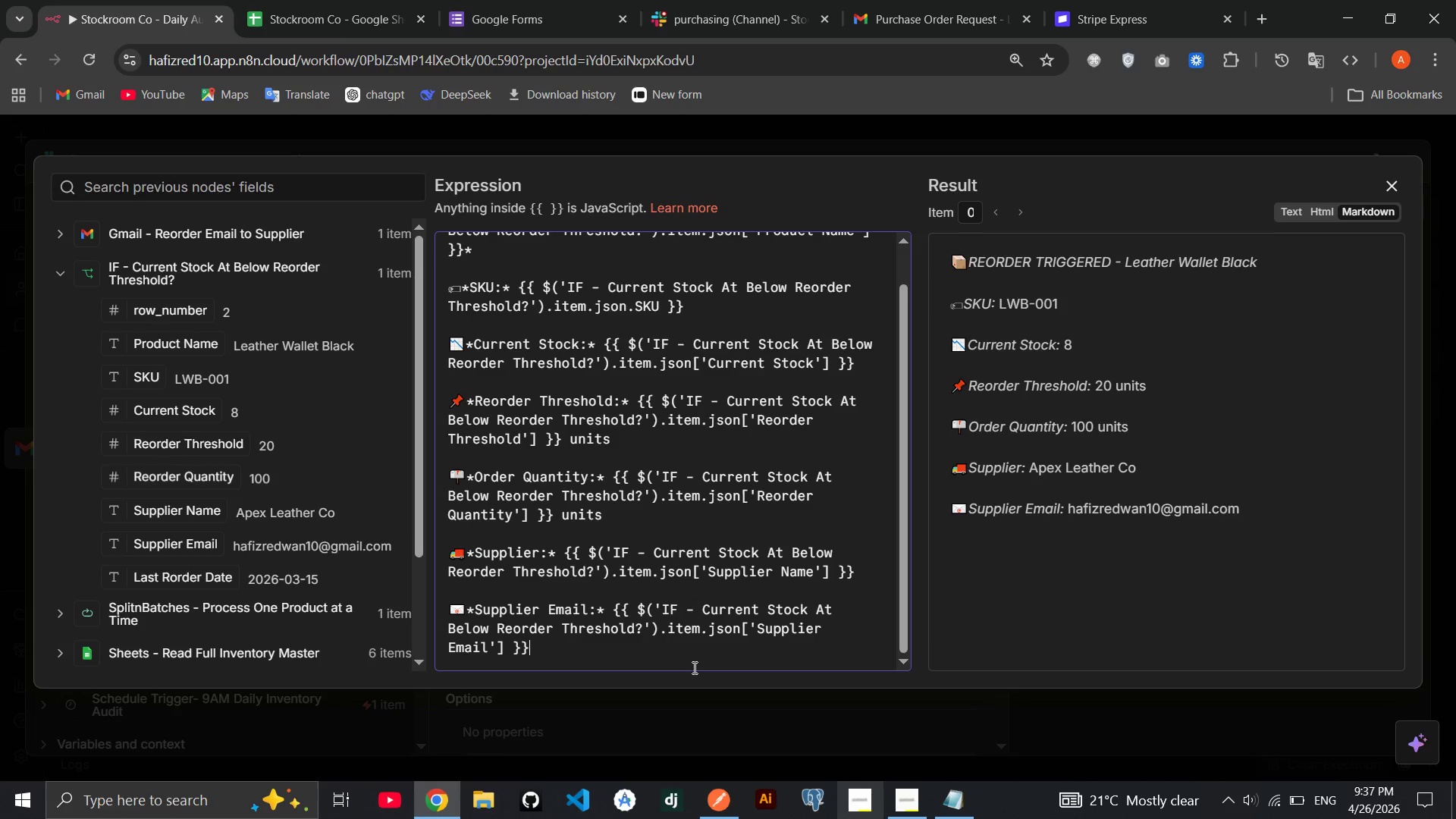 
key(Enter)
 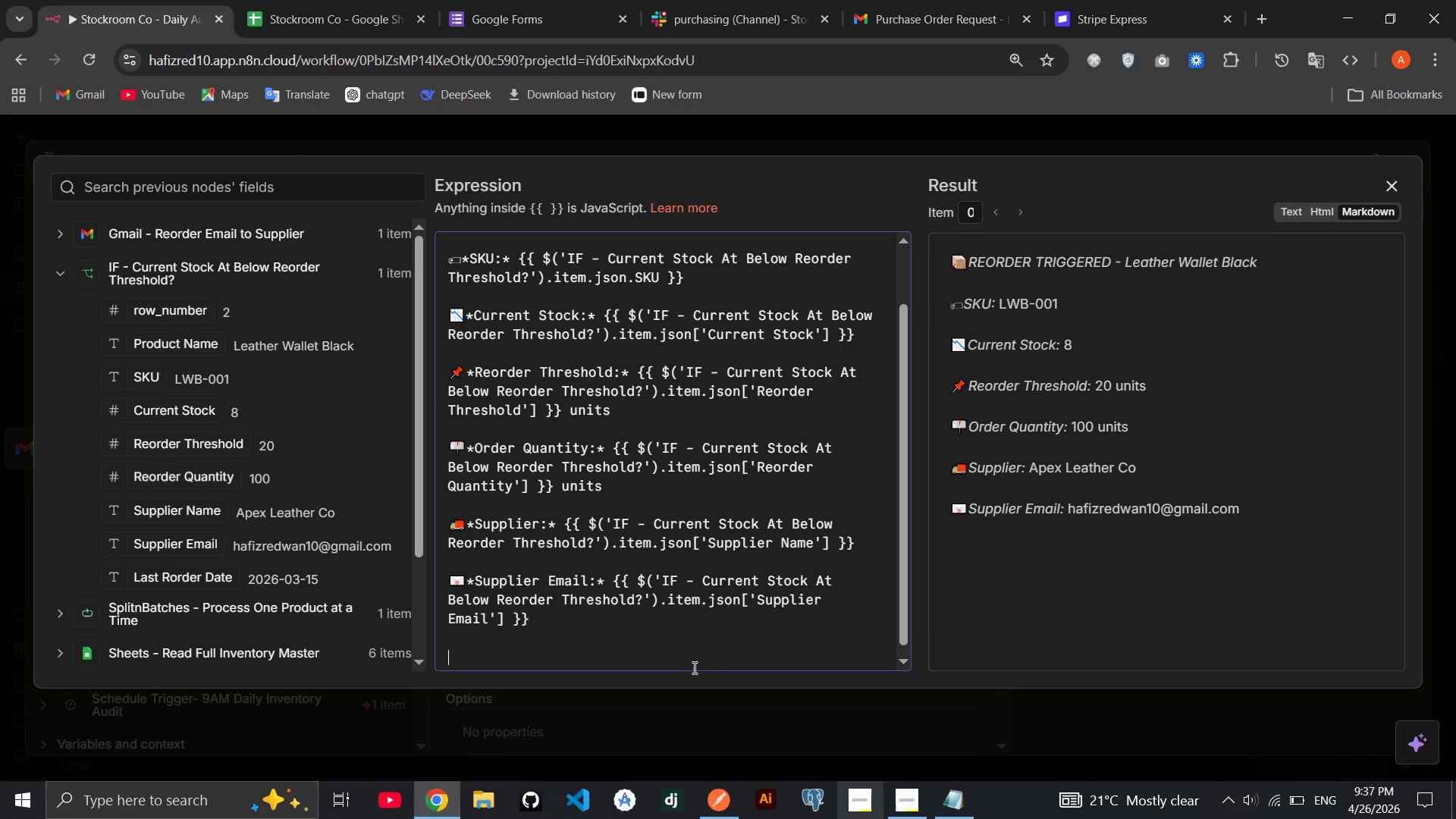 
key(Enter)
 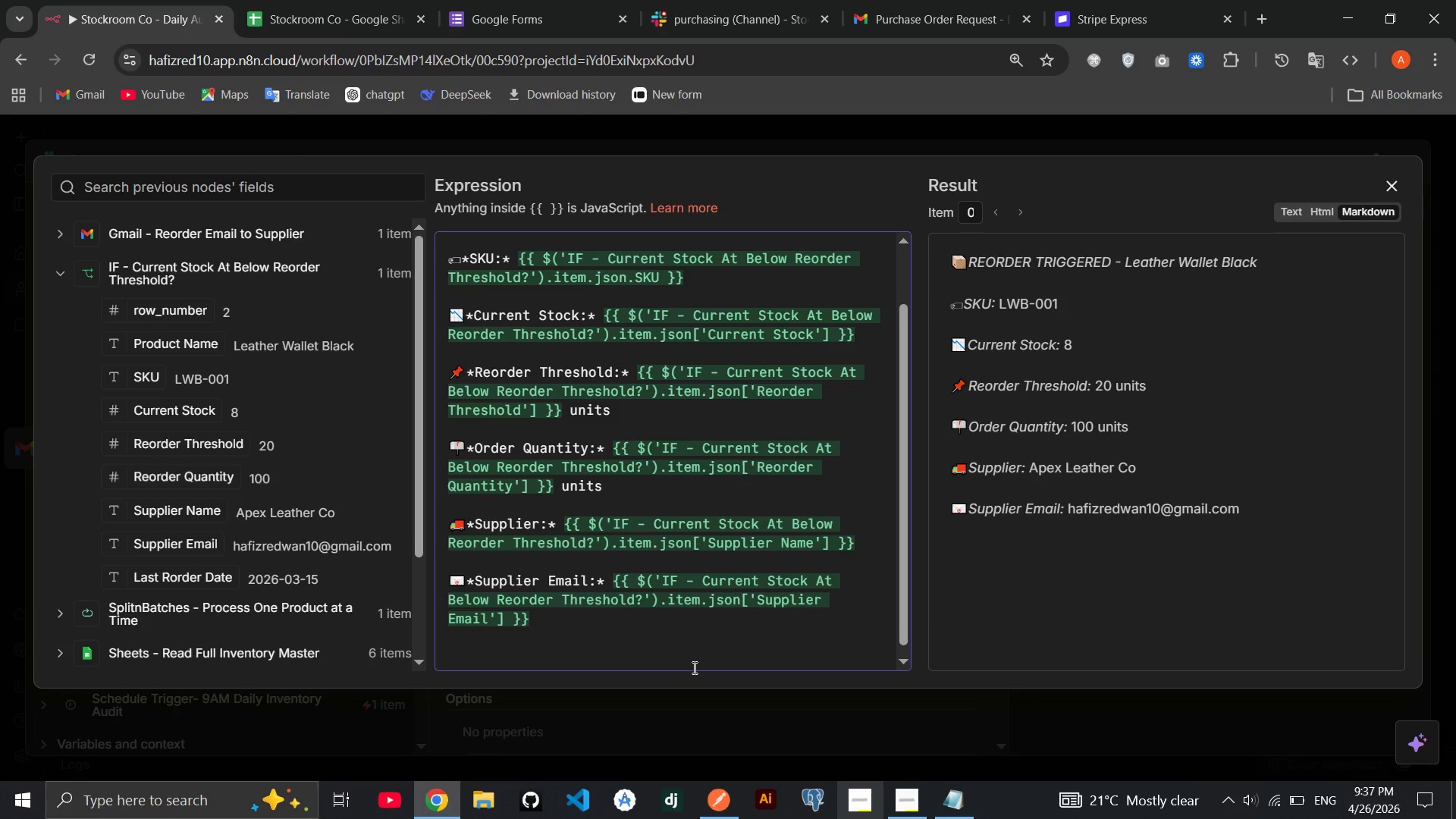 
key(Meta+MetaLeft)
 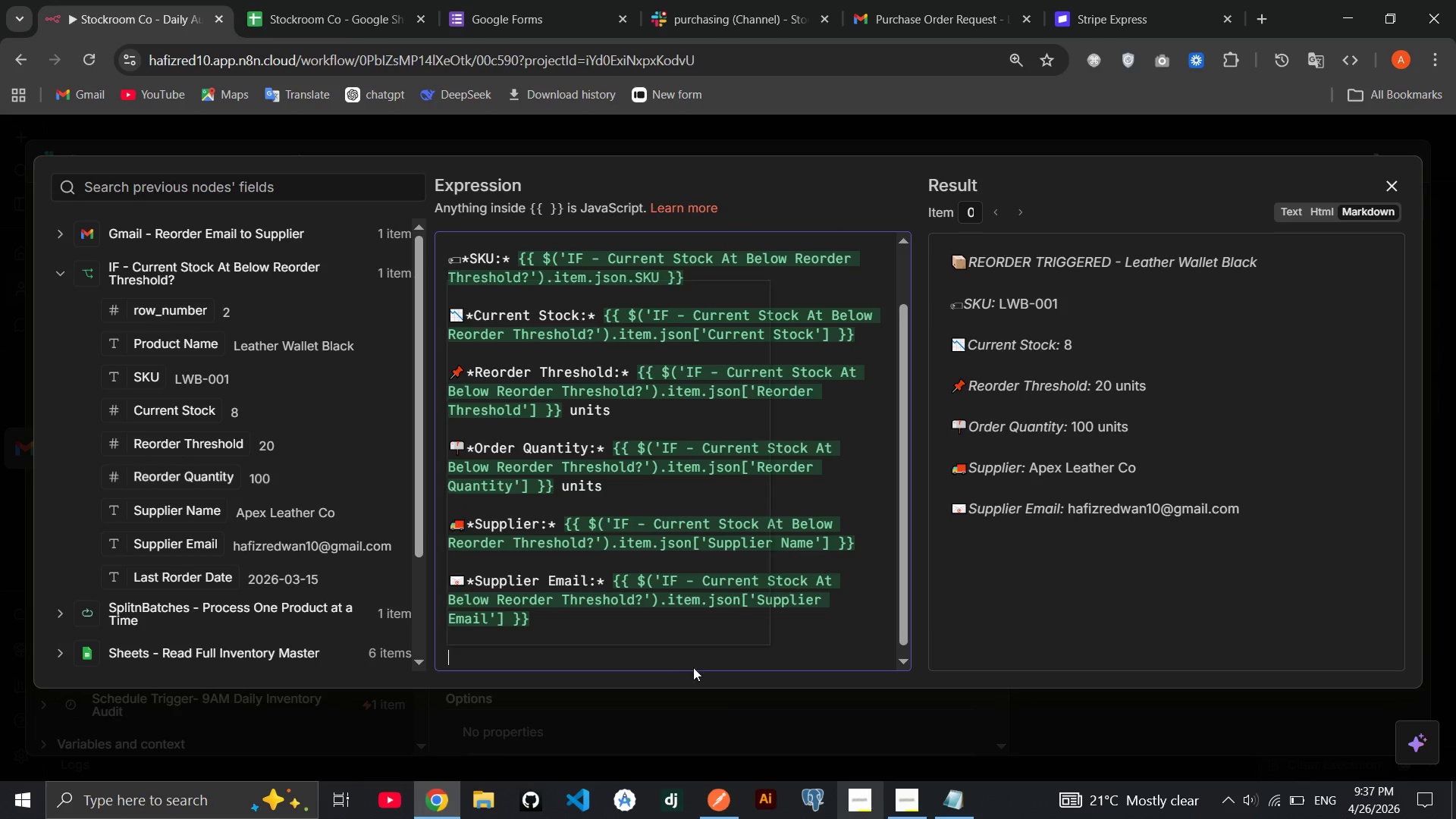 
key(Meta+Period)
 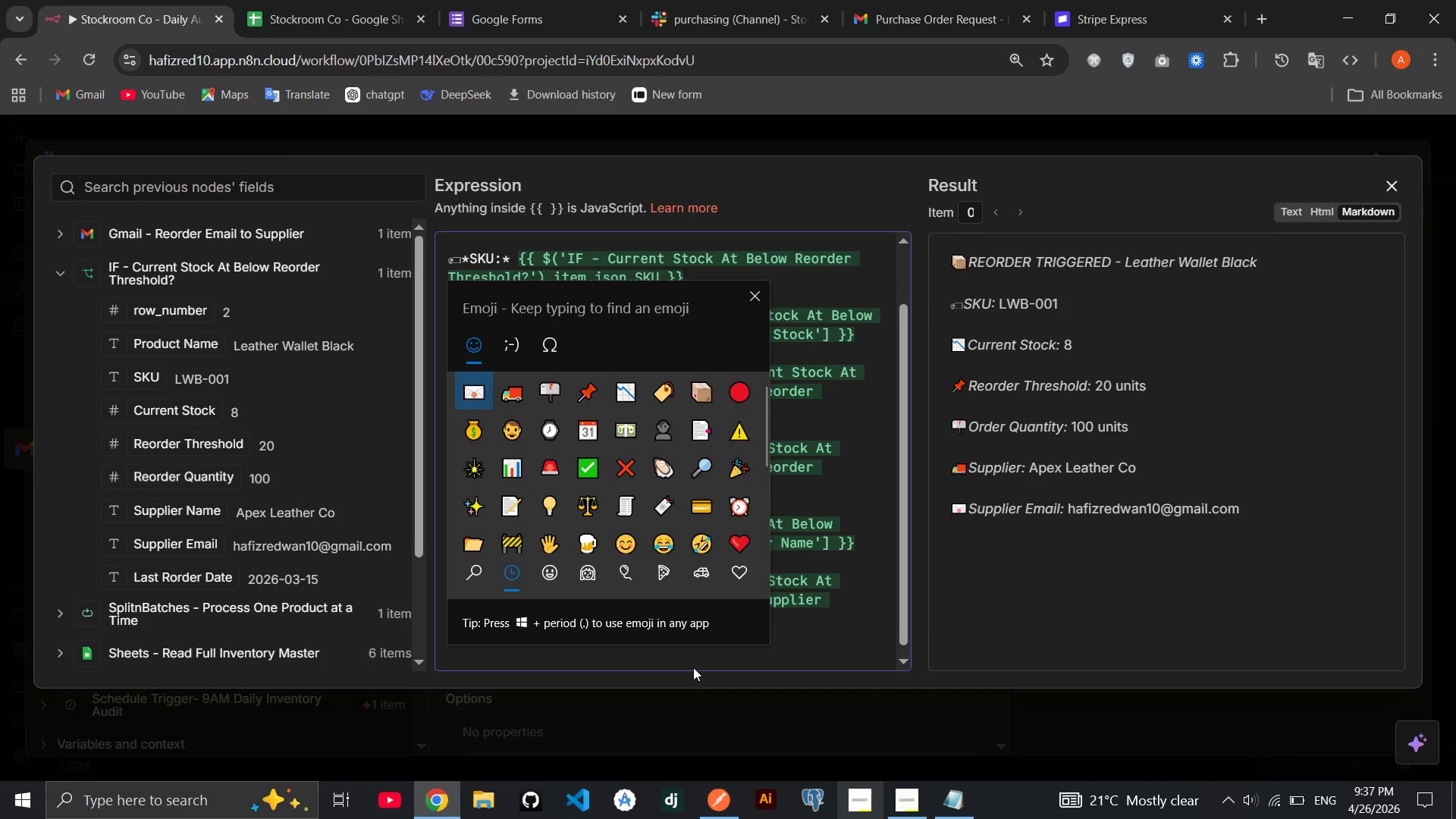 
key(ArrowDown)
 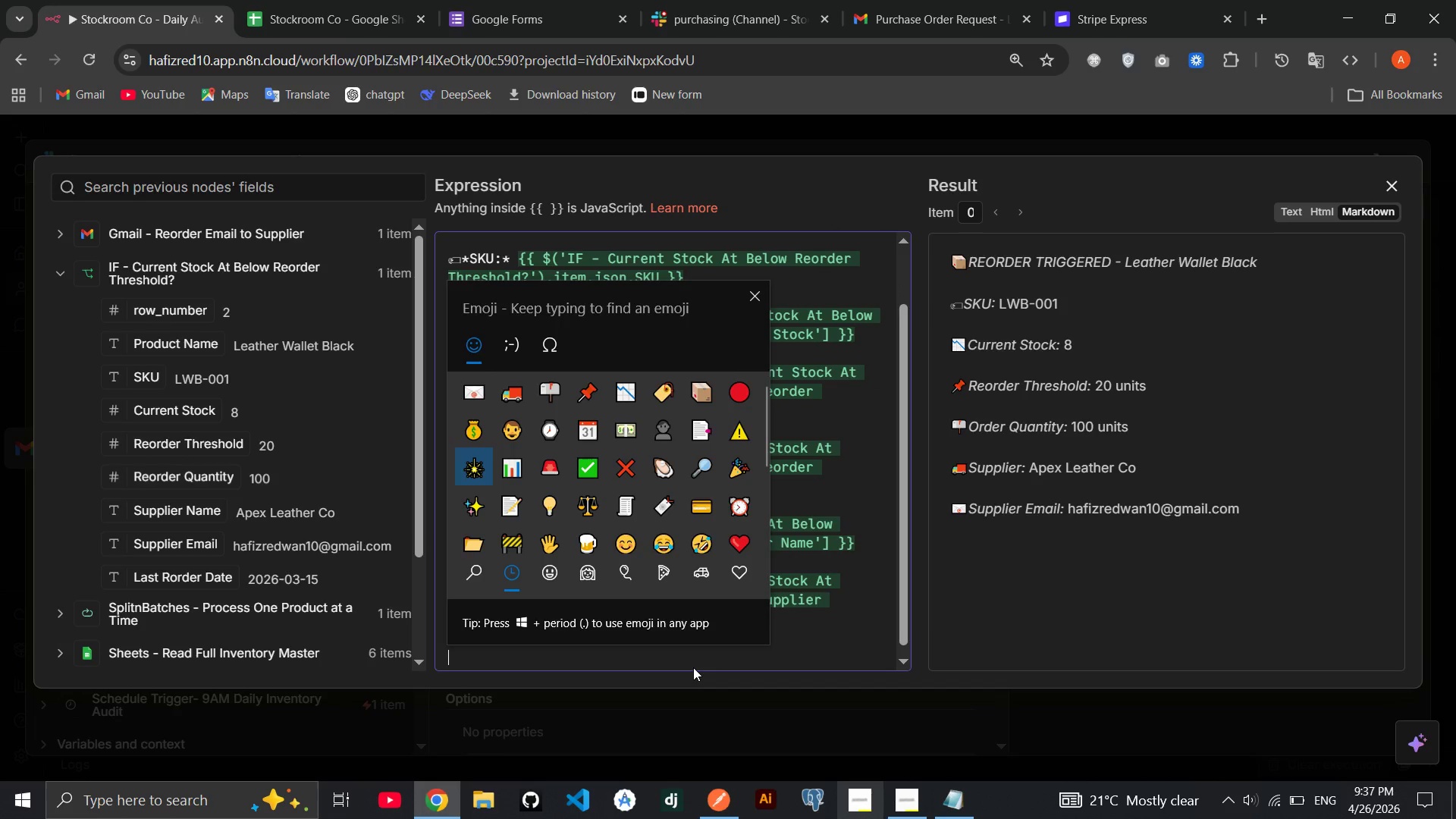 
key(ArrowDown)
 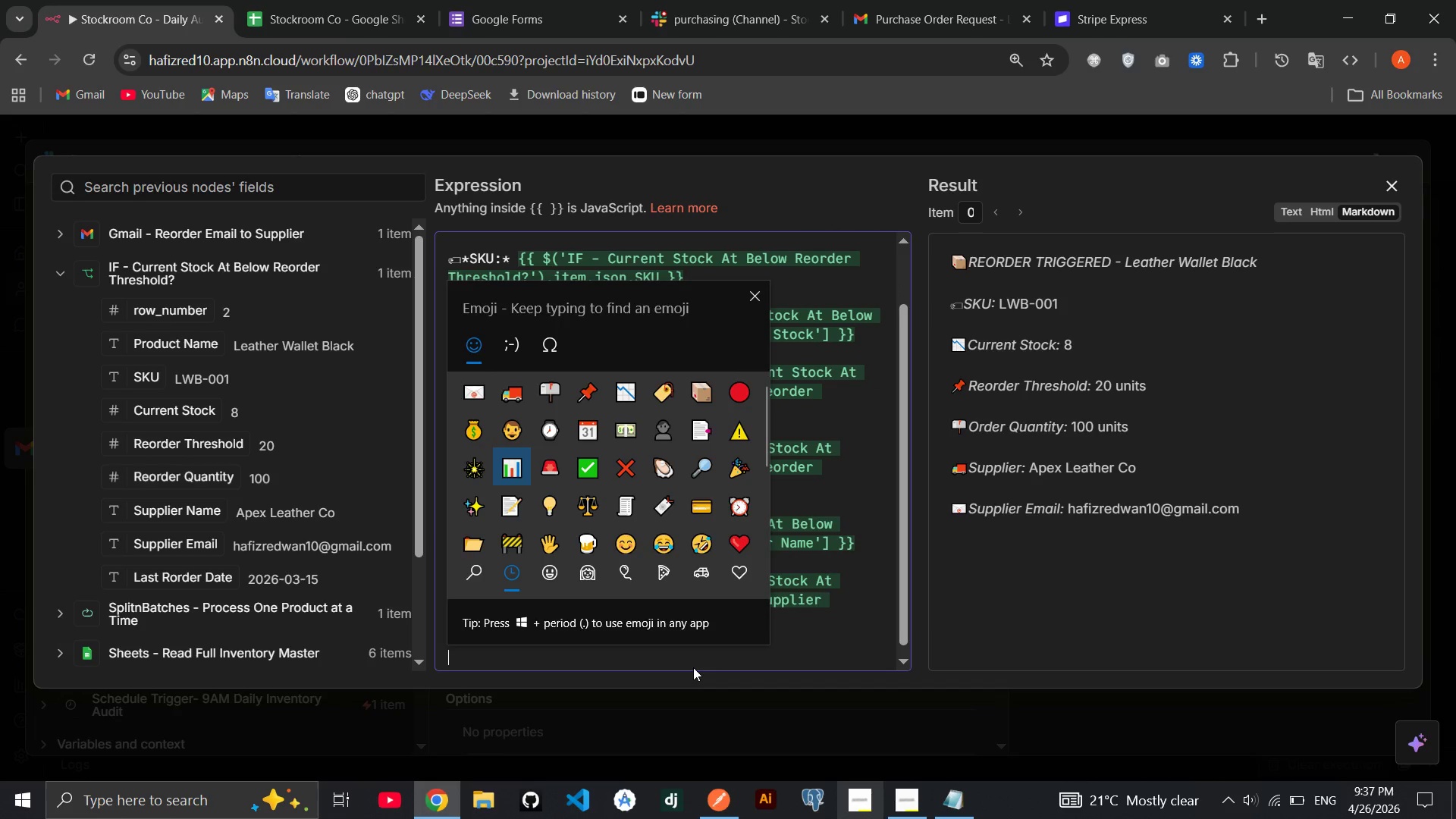 
key(ArrowRight)
 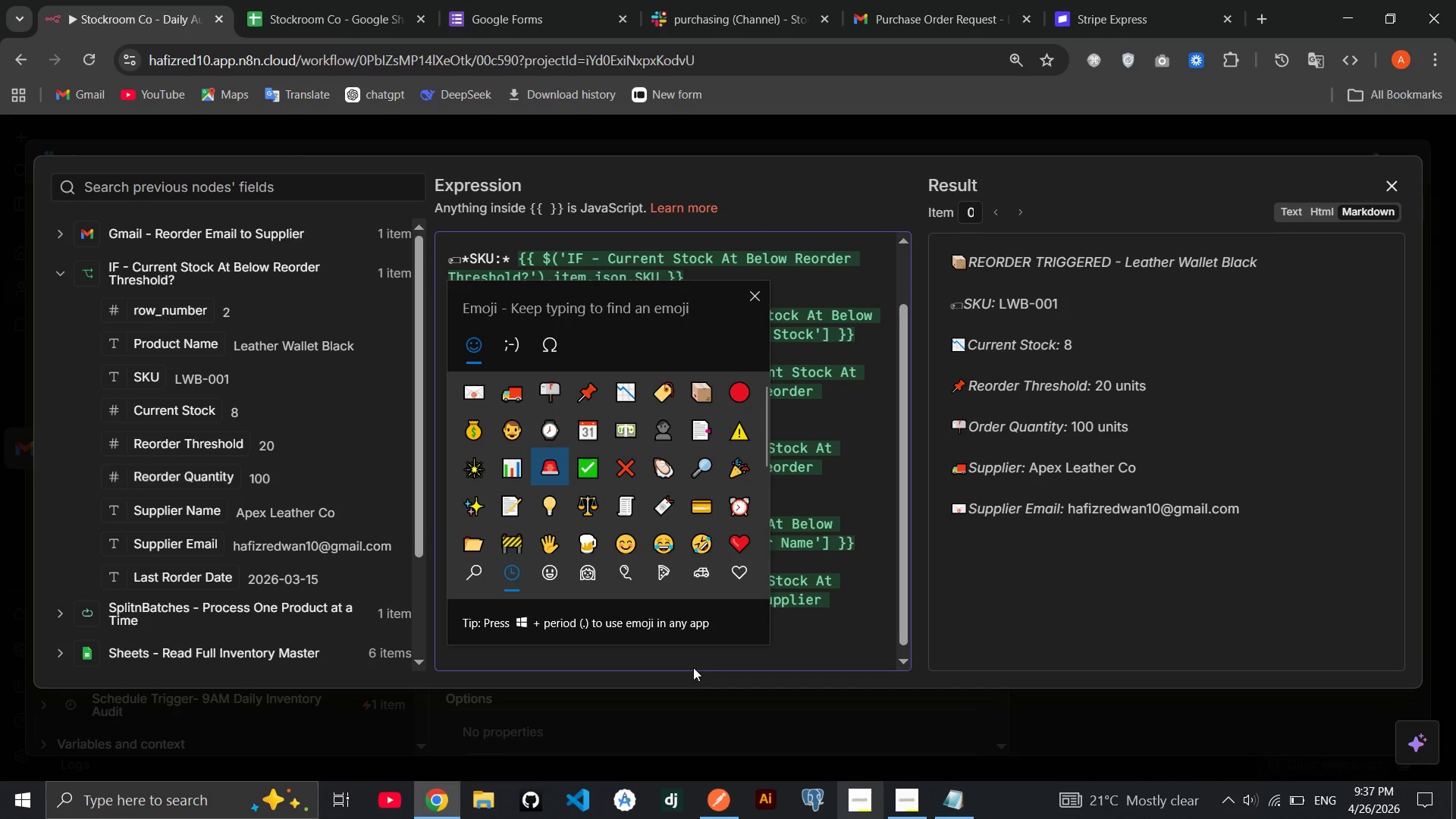 
key(ArrowRight)
 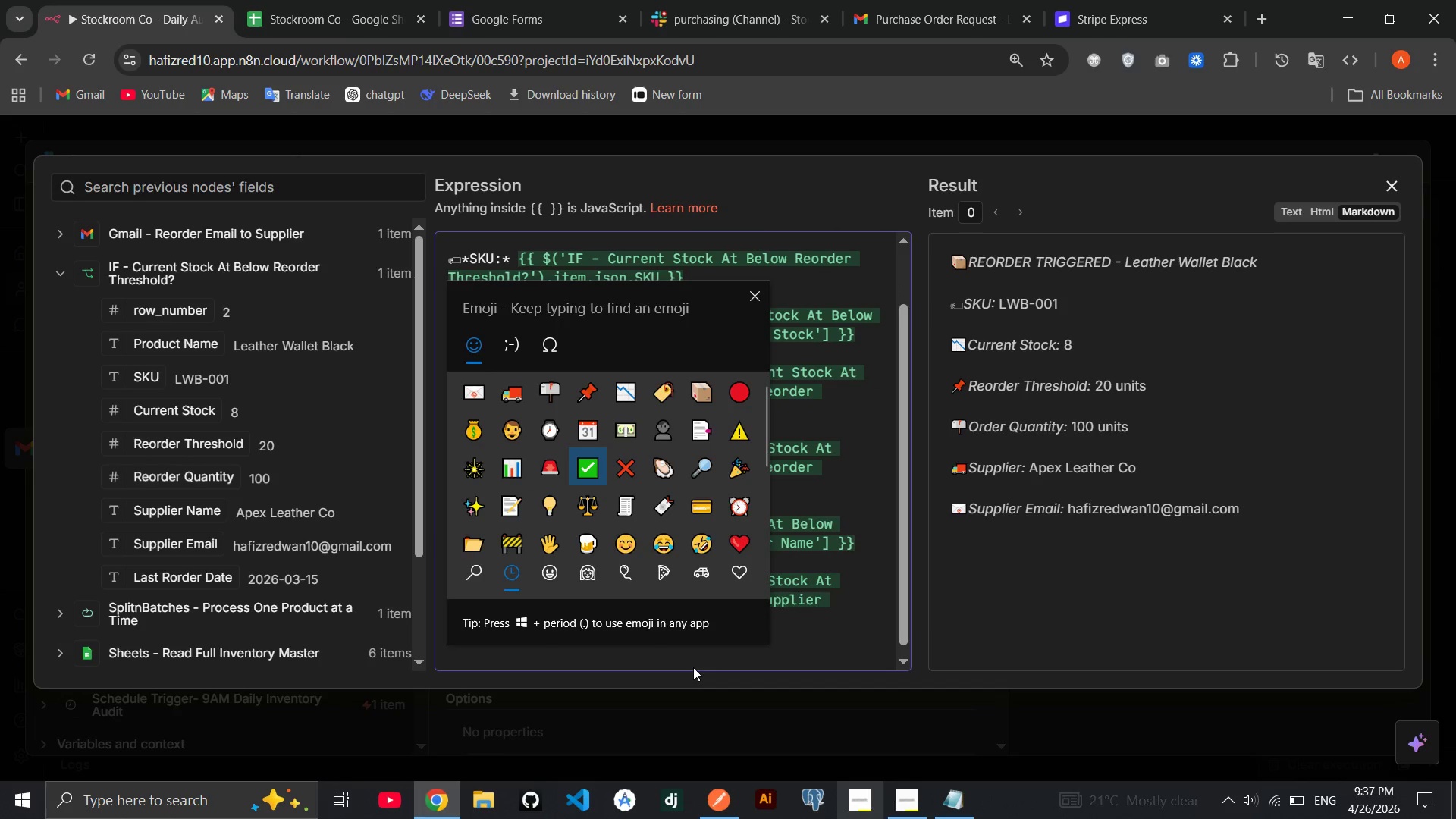 
key(ArrowRight)
 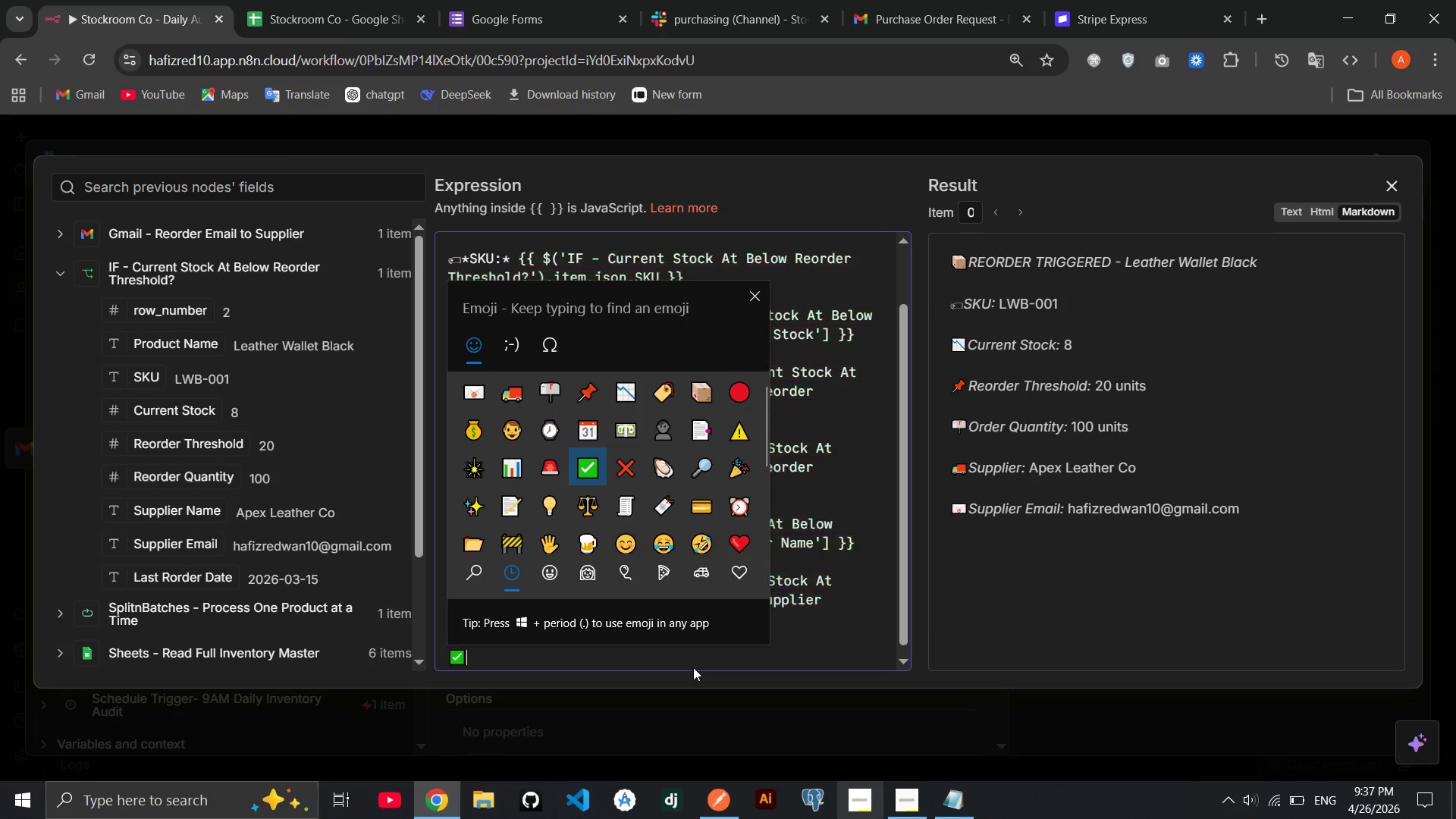 
key(Enter)
 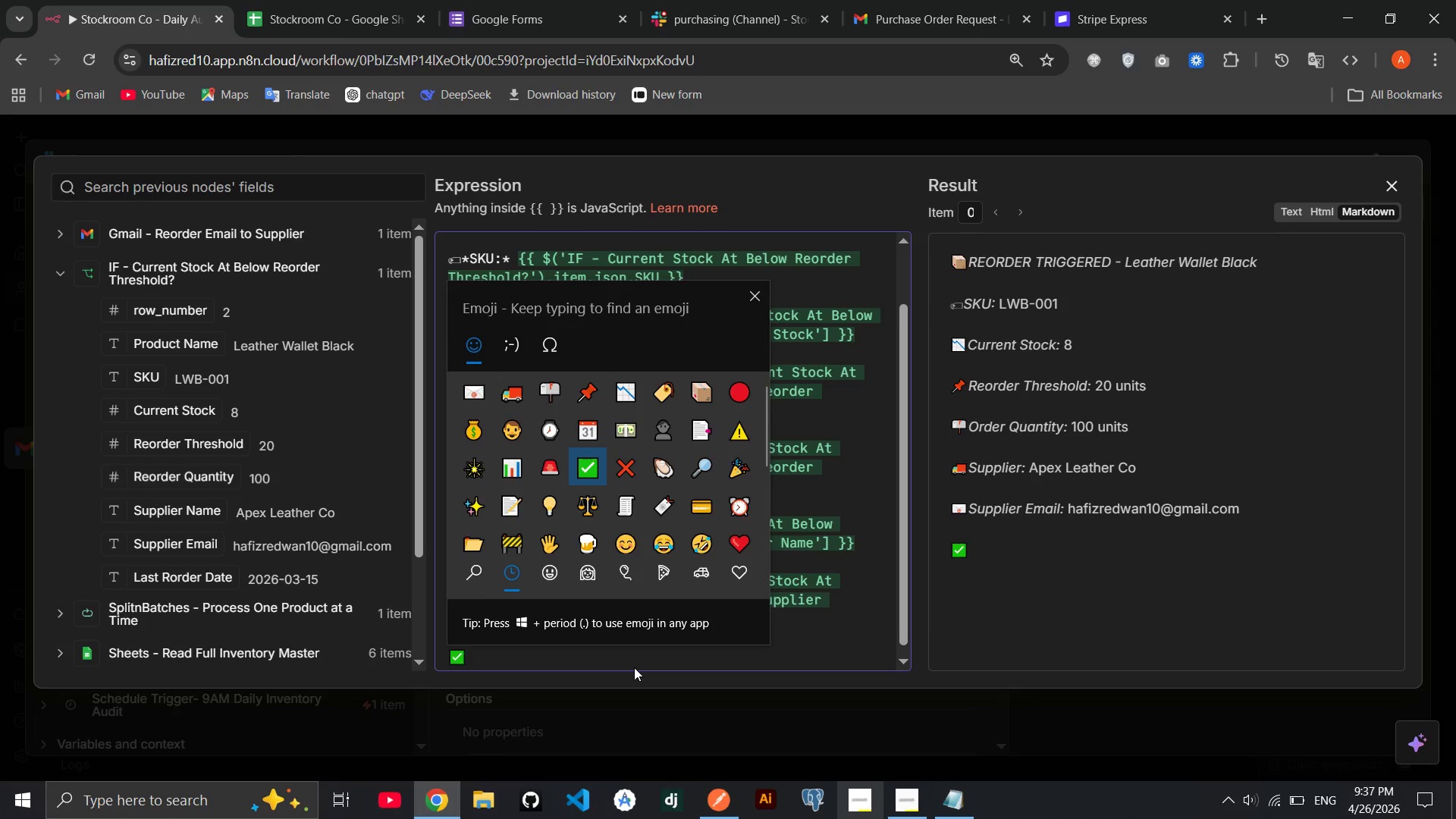 
key(CapsLock)
 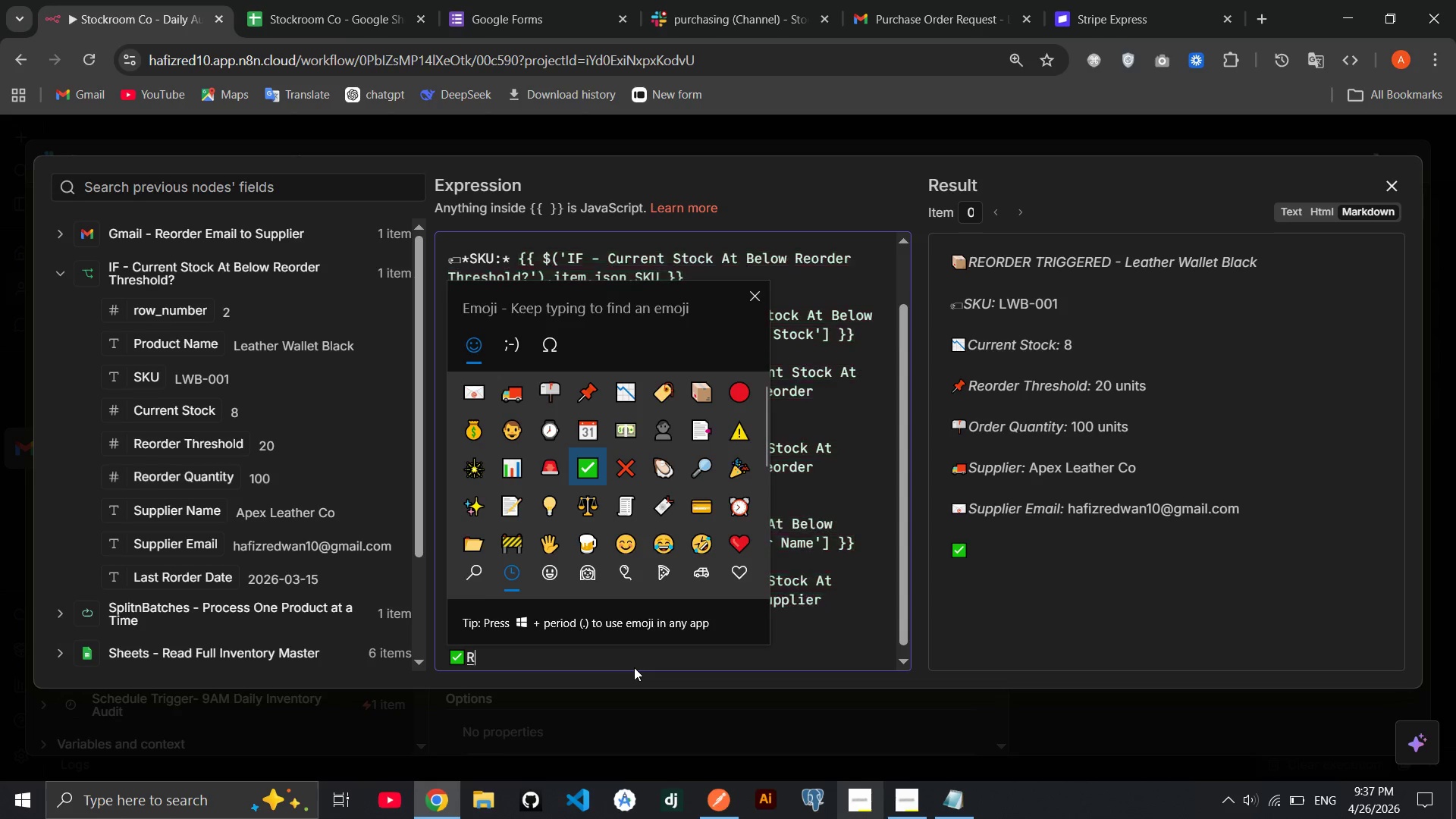 
key(R)
 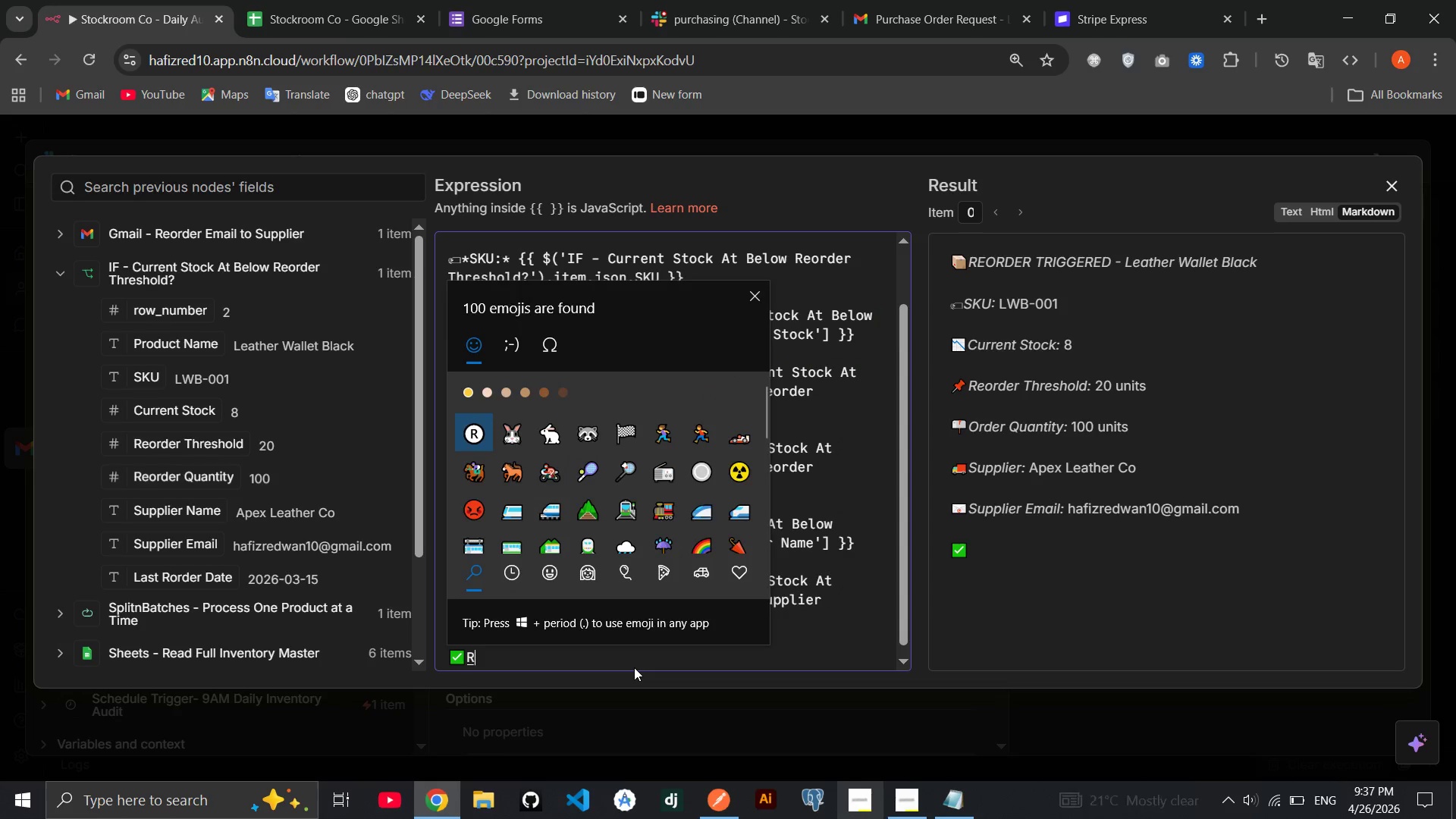 
key(CapsLock)
 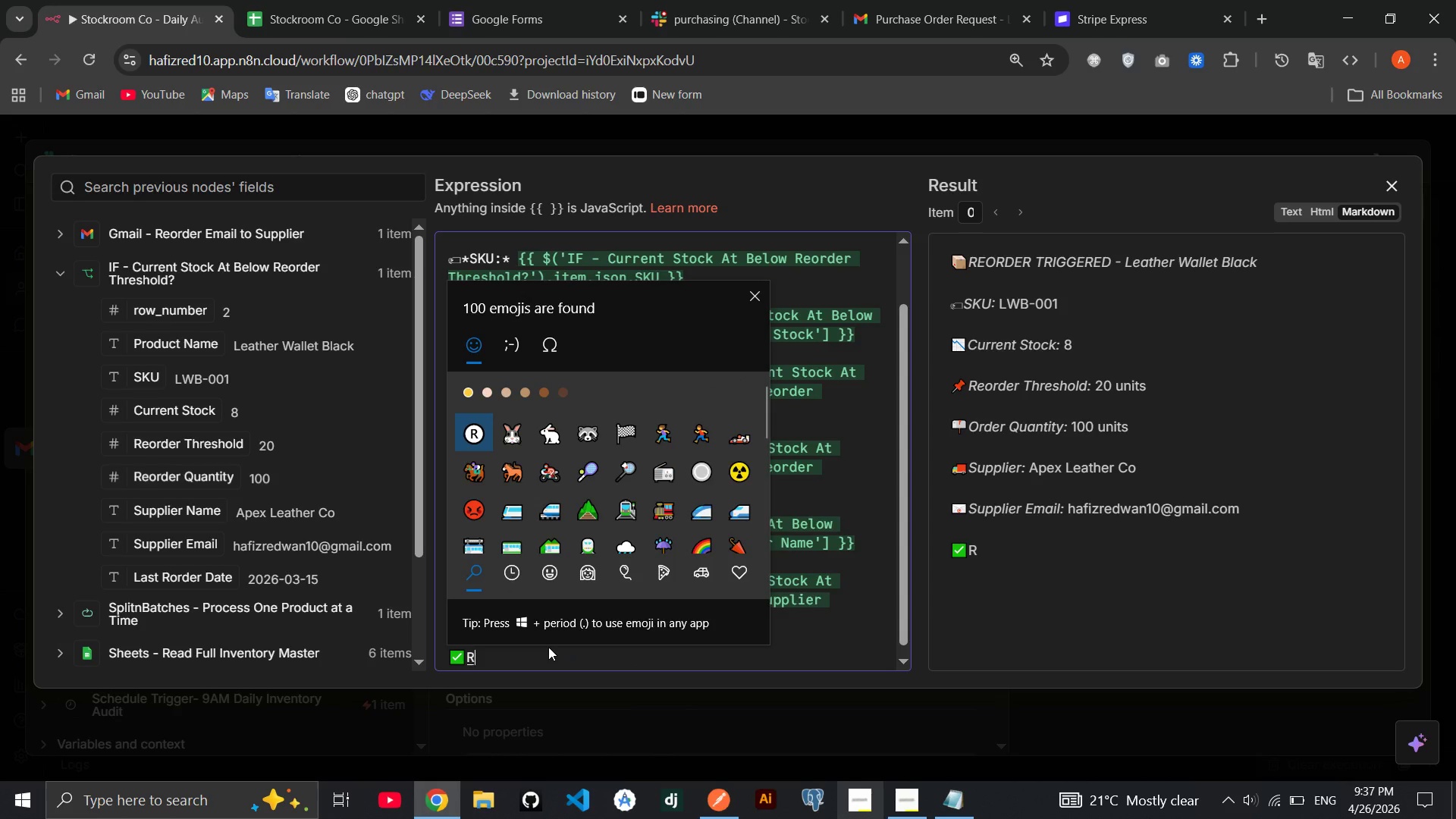 
key(E)
 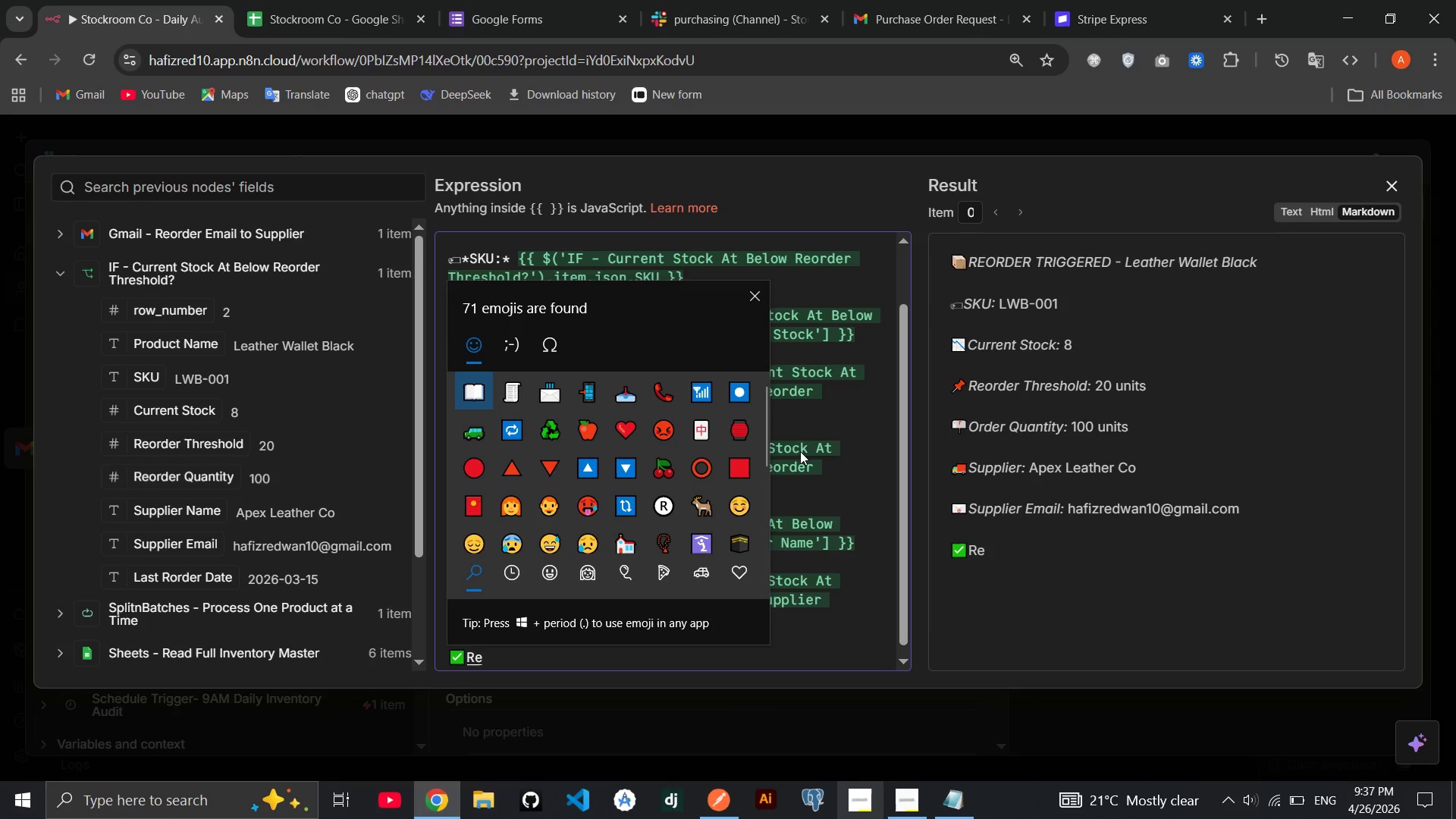 
left_click([746, 298])
 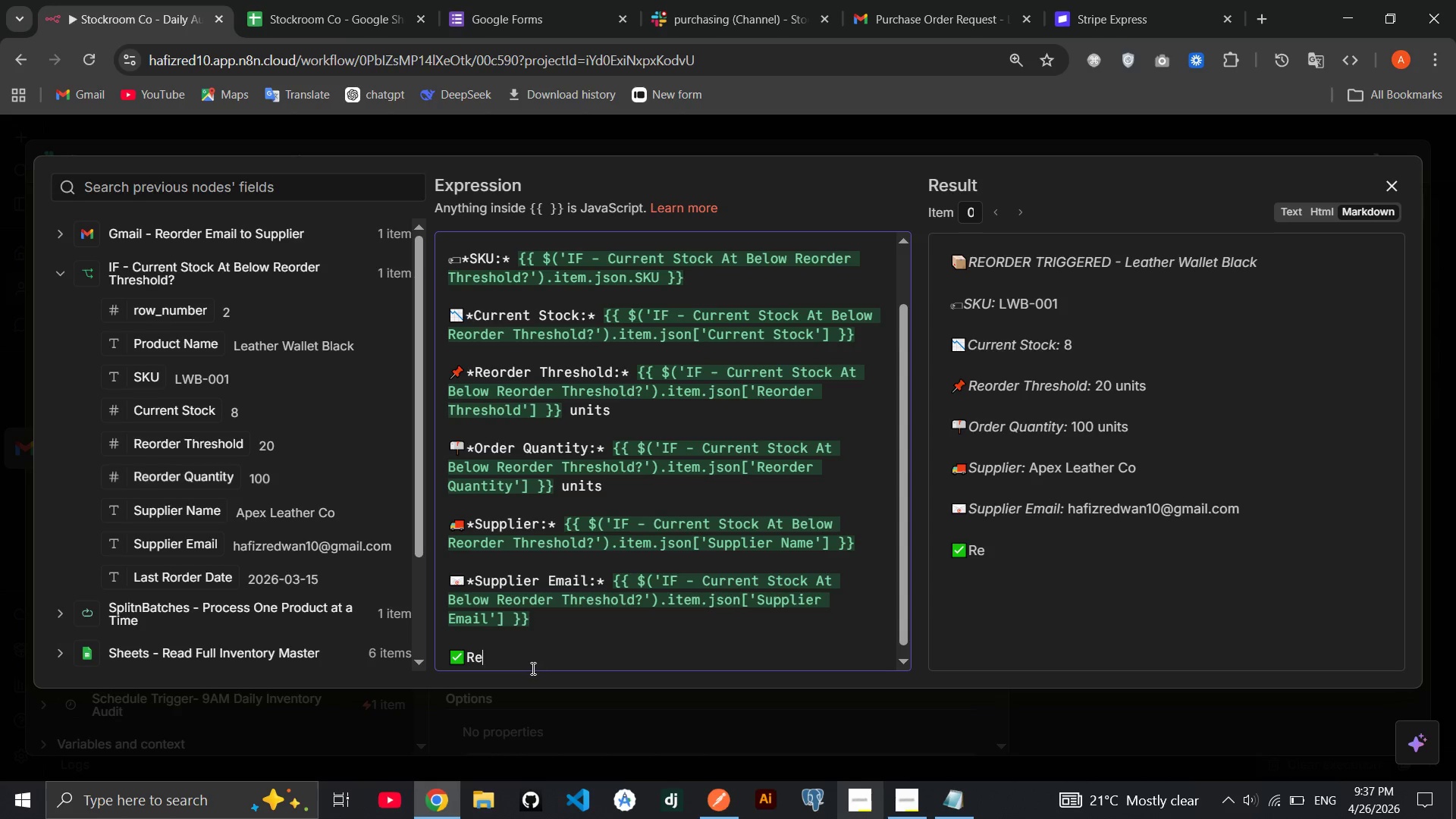 
key(Backspace)
type(eorder email sent automatically to supplier)
 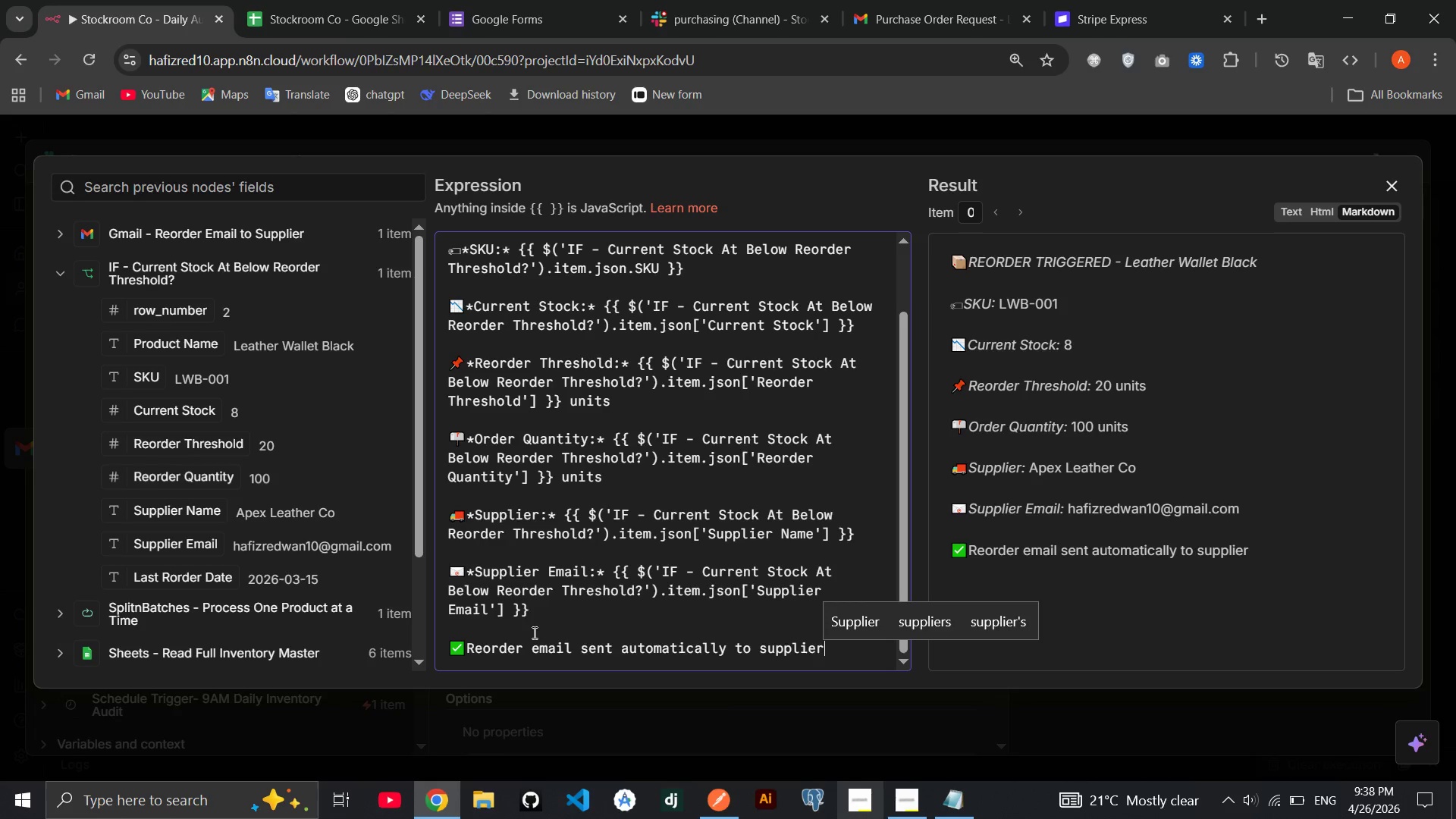 
wait(7.47)
 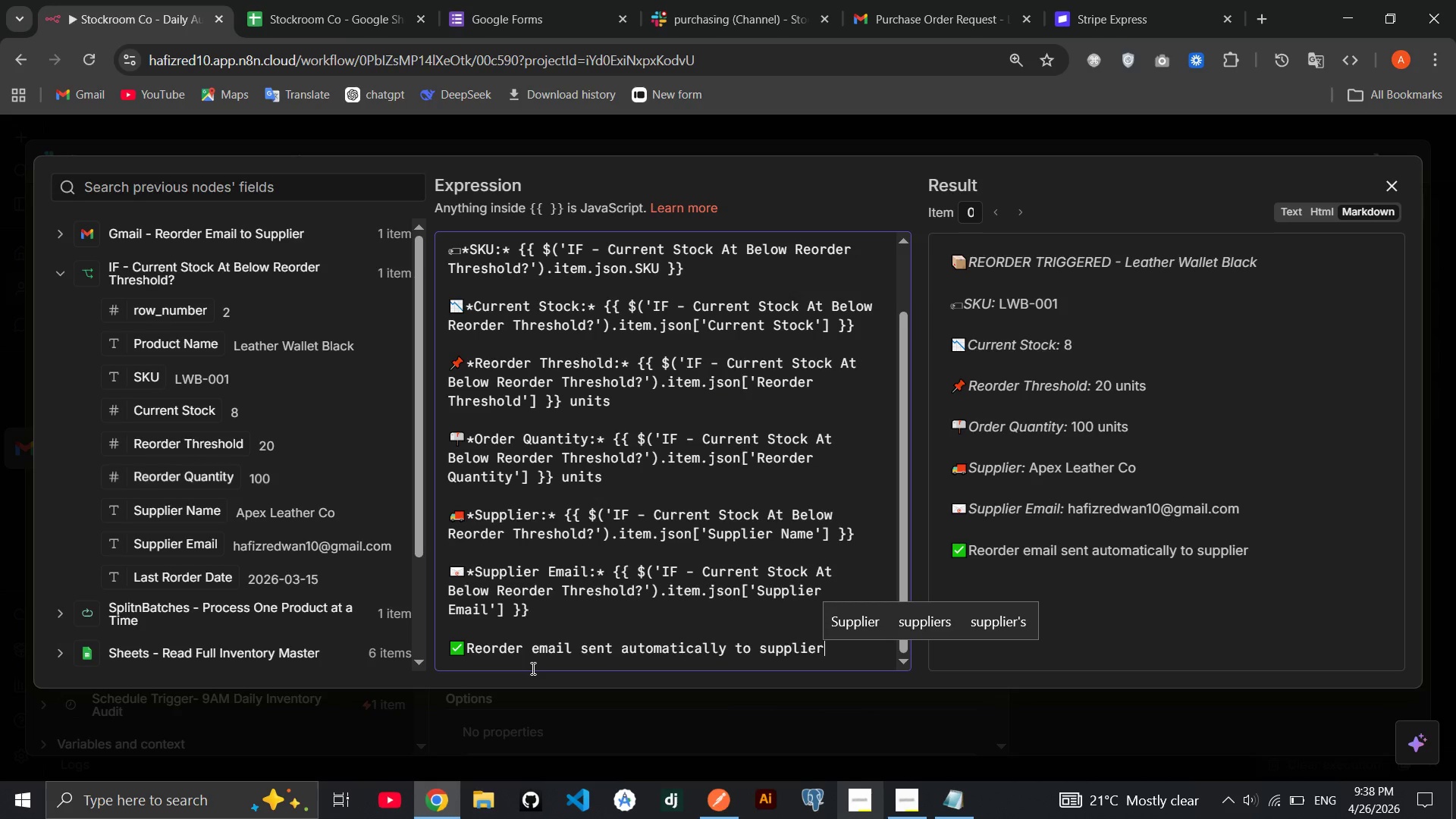 
left_click([1388, 180])
 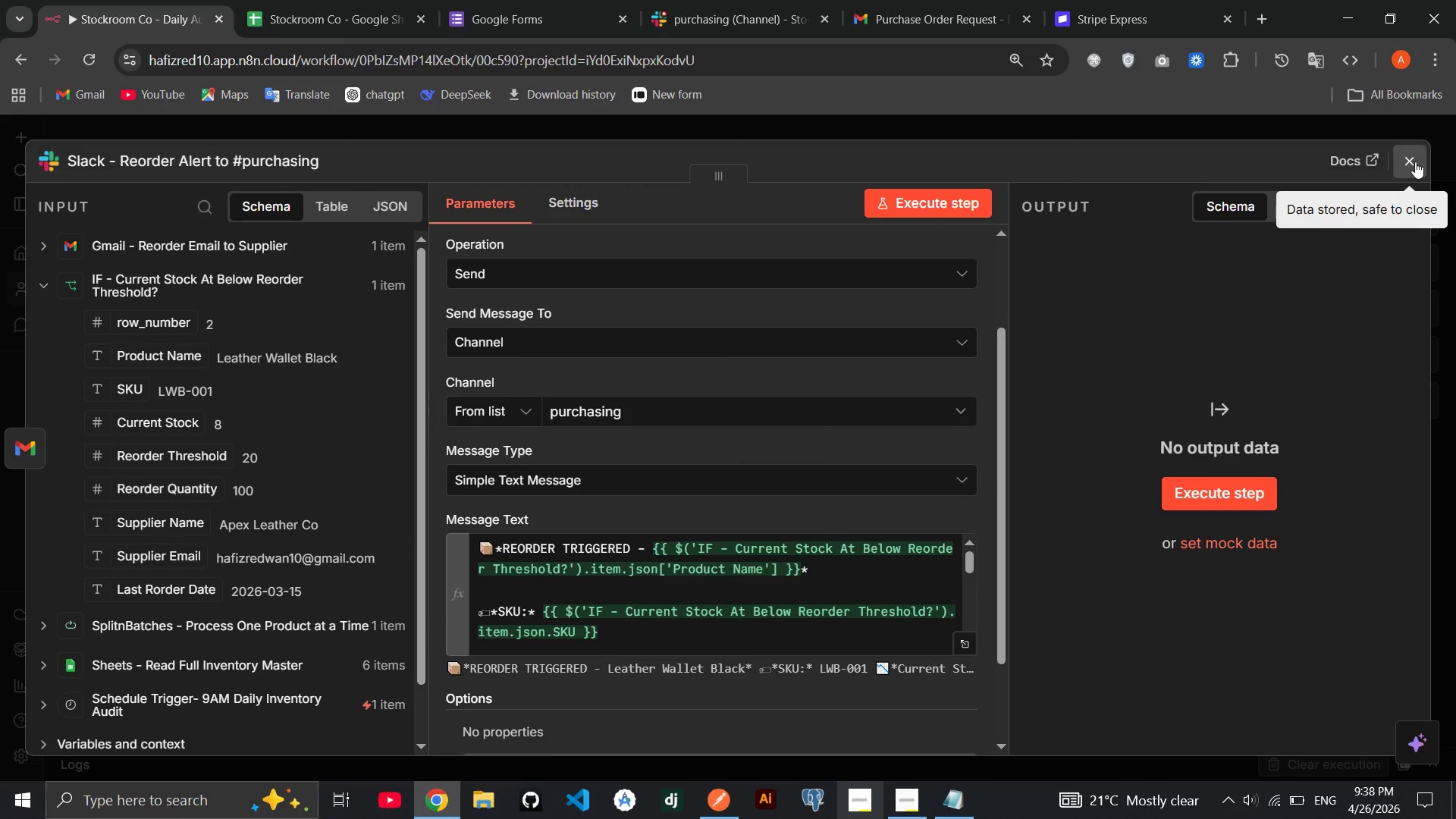 
left_click([1415, 162])
 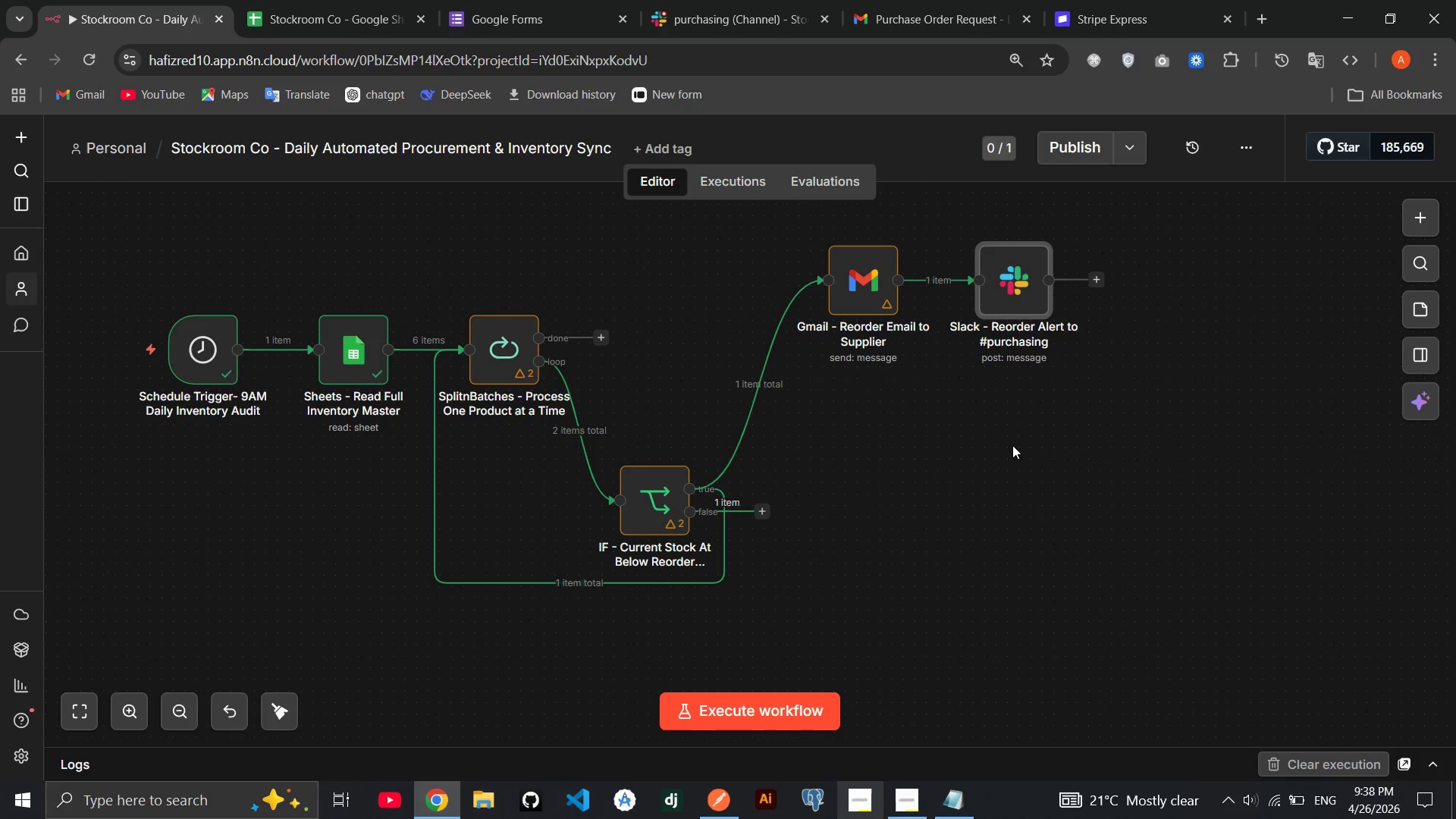 
wait(37.28)
 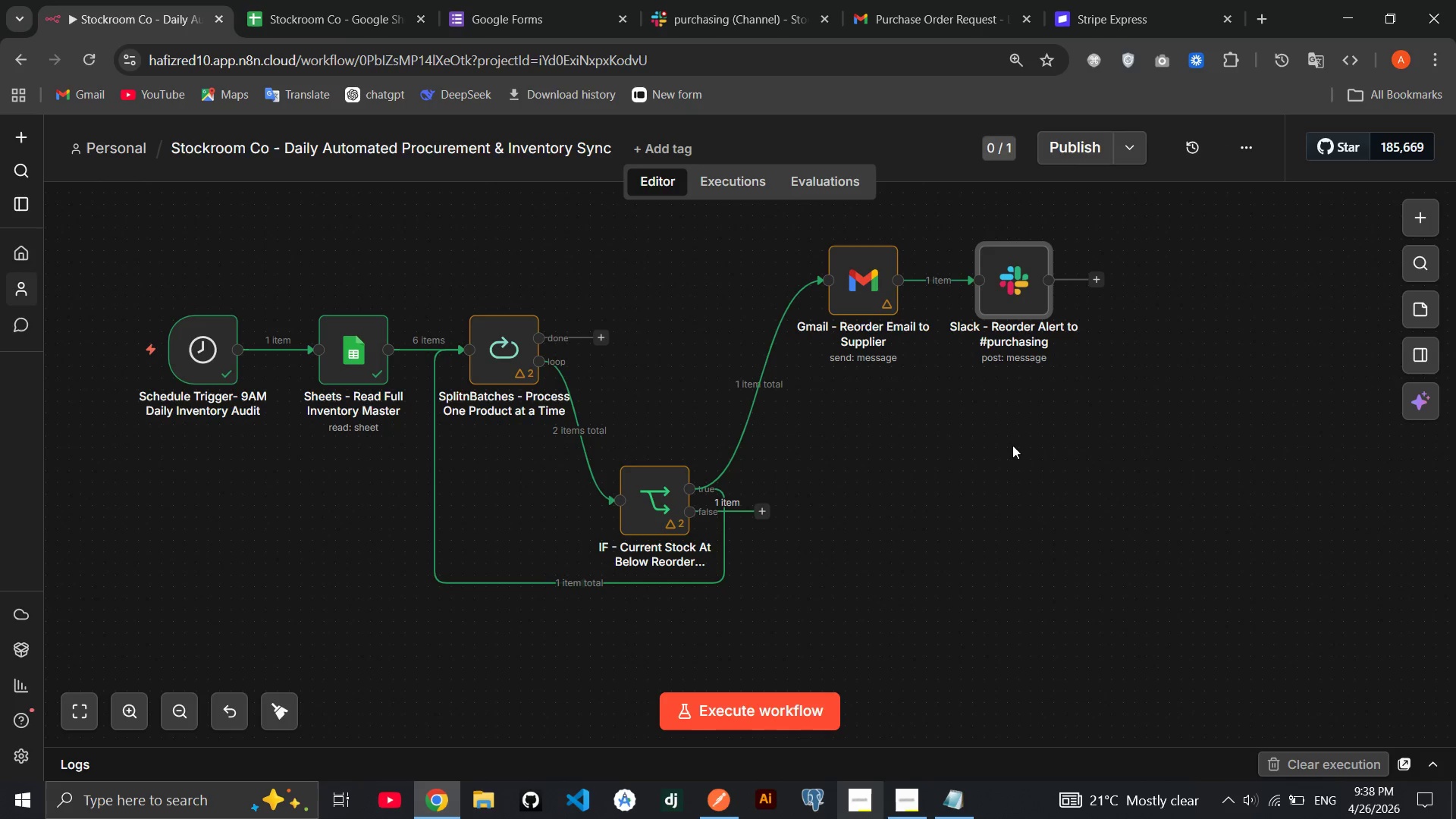 
left_click([759, 508])
 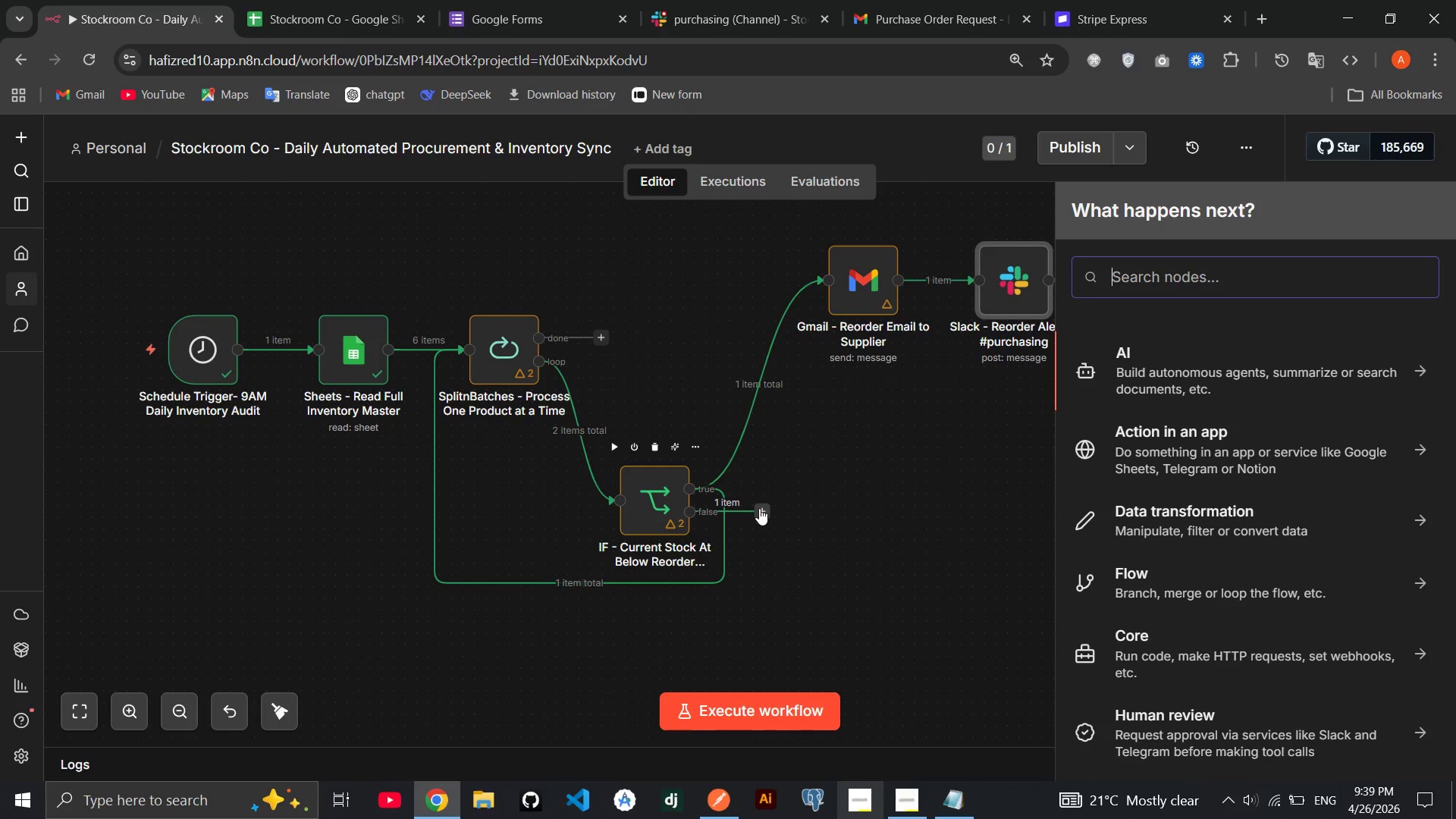 
type(noop)
 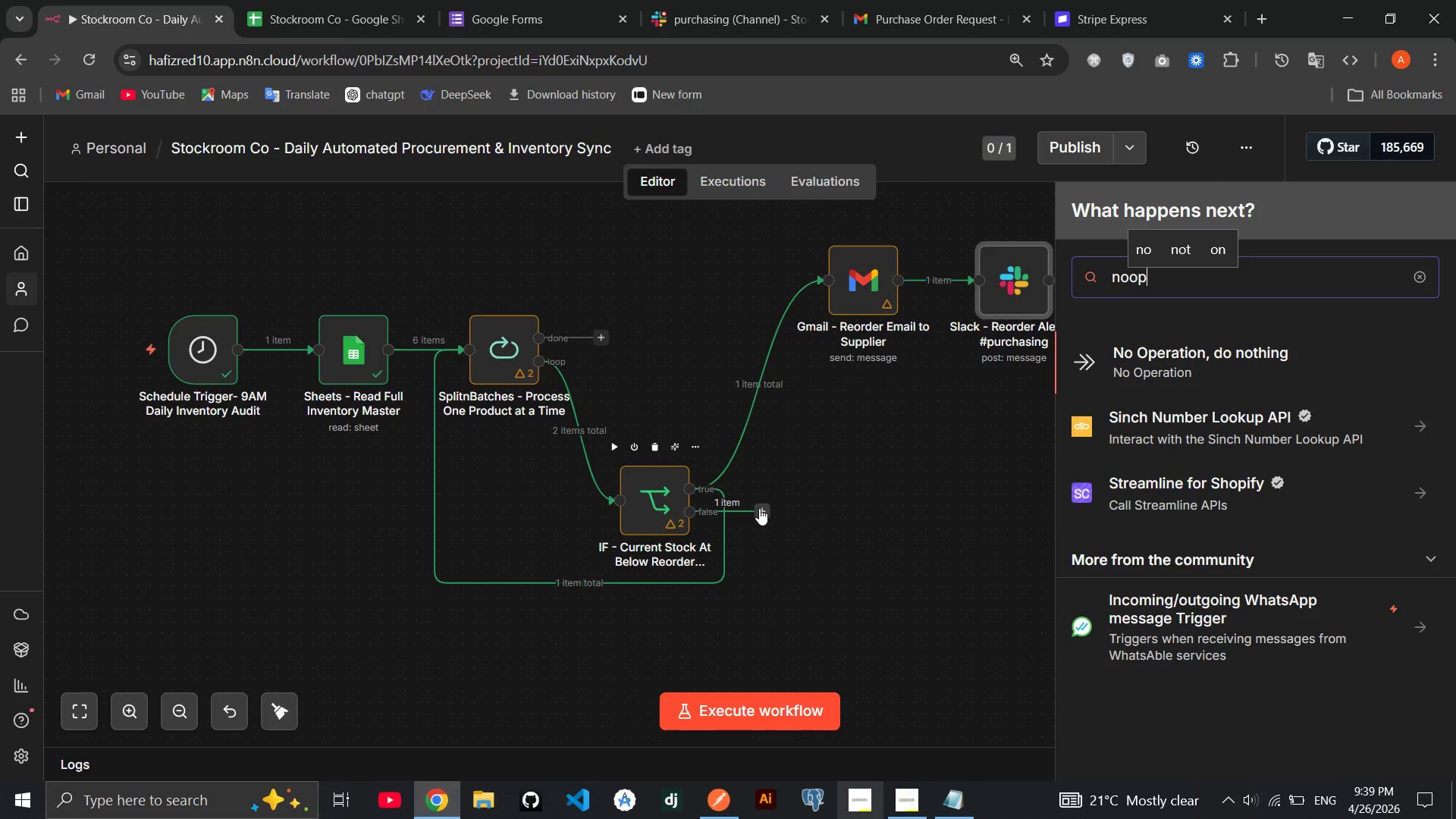 
key(Enter)
 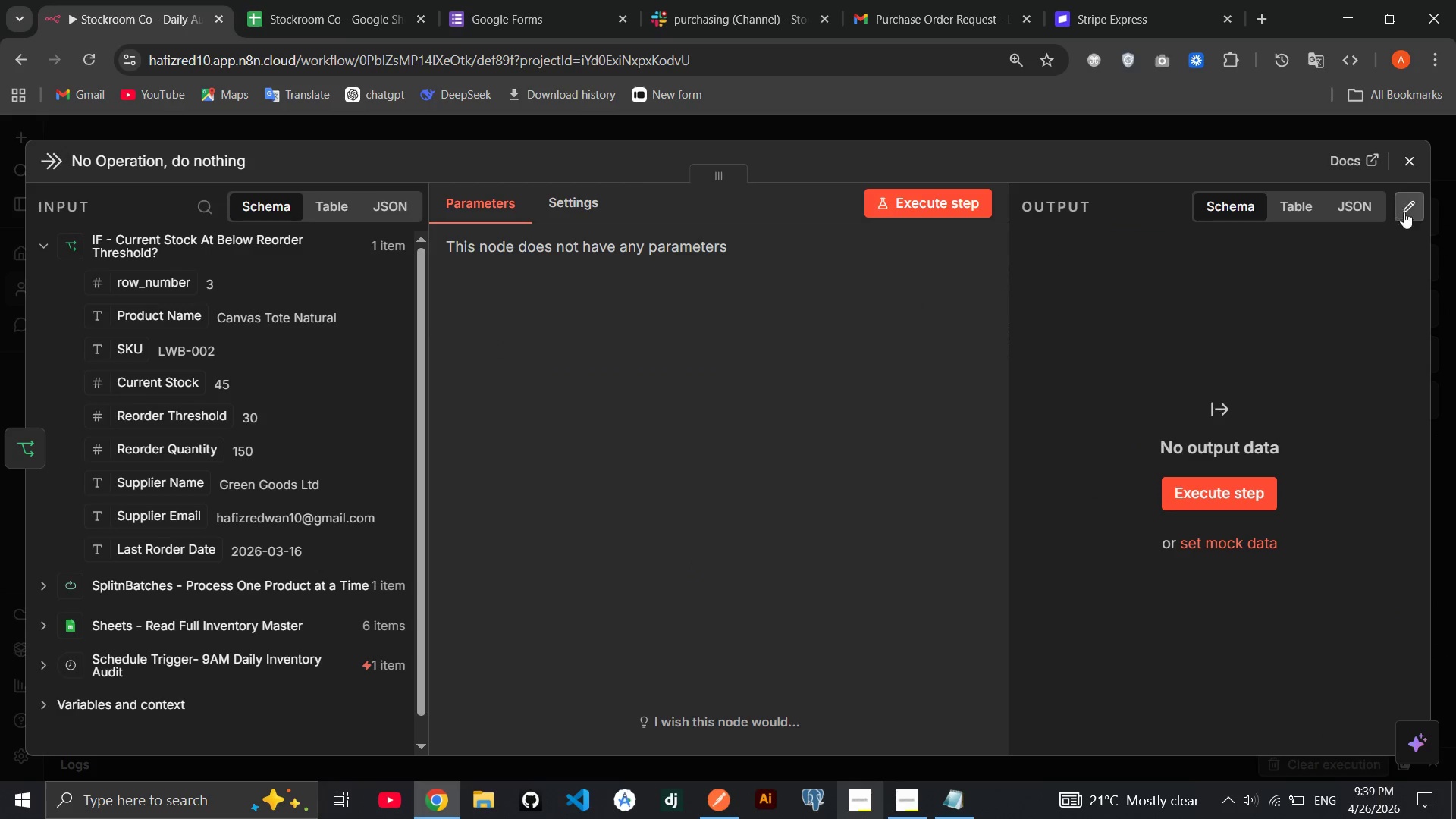 
left_click([1404, 168])
 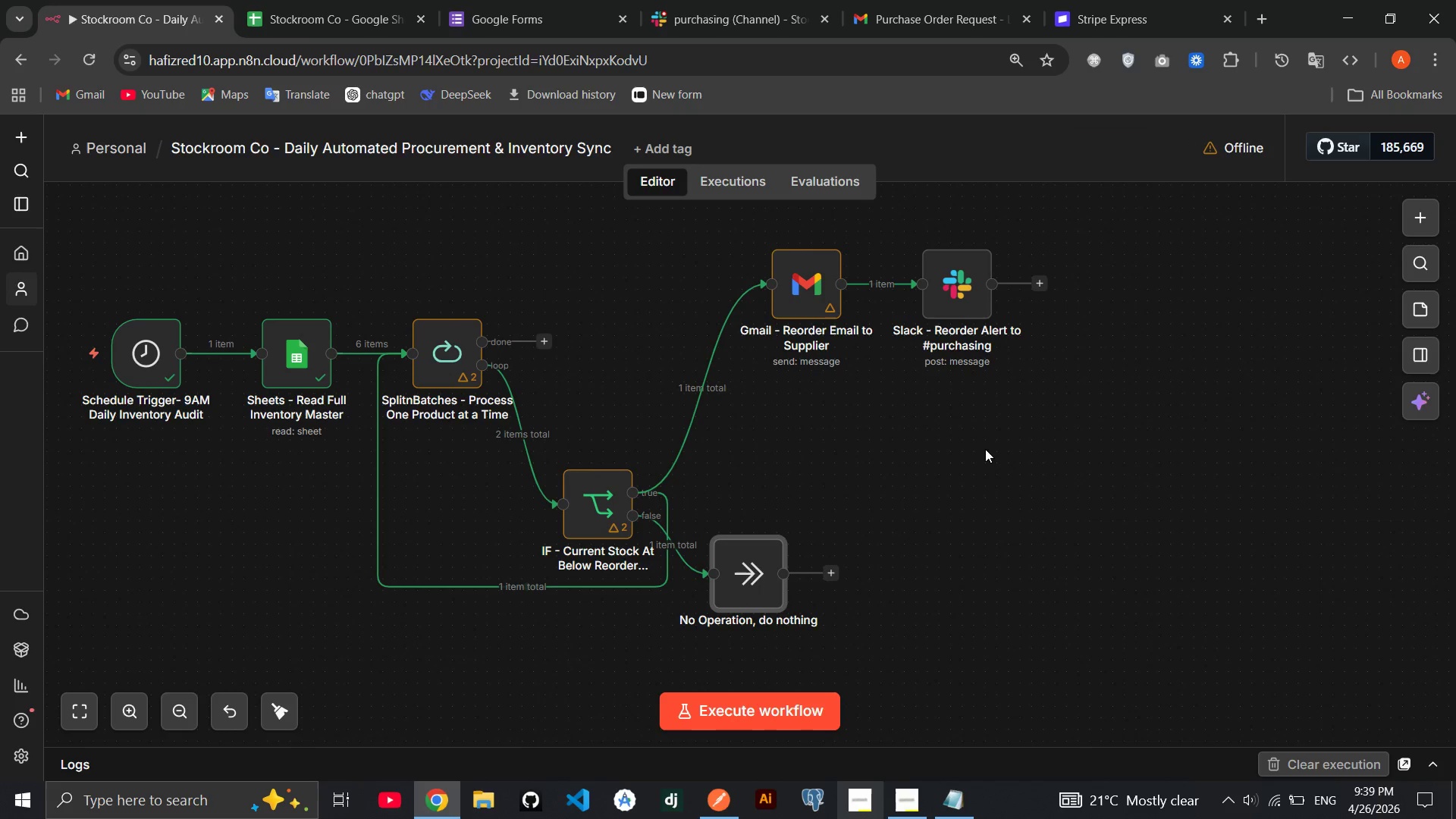 
wait(14.3)
 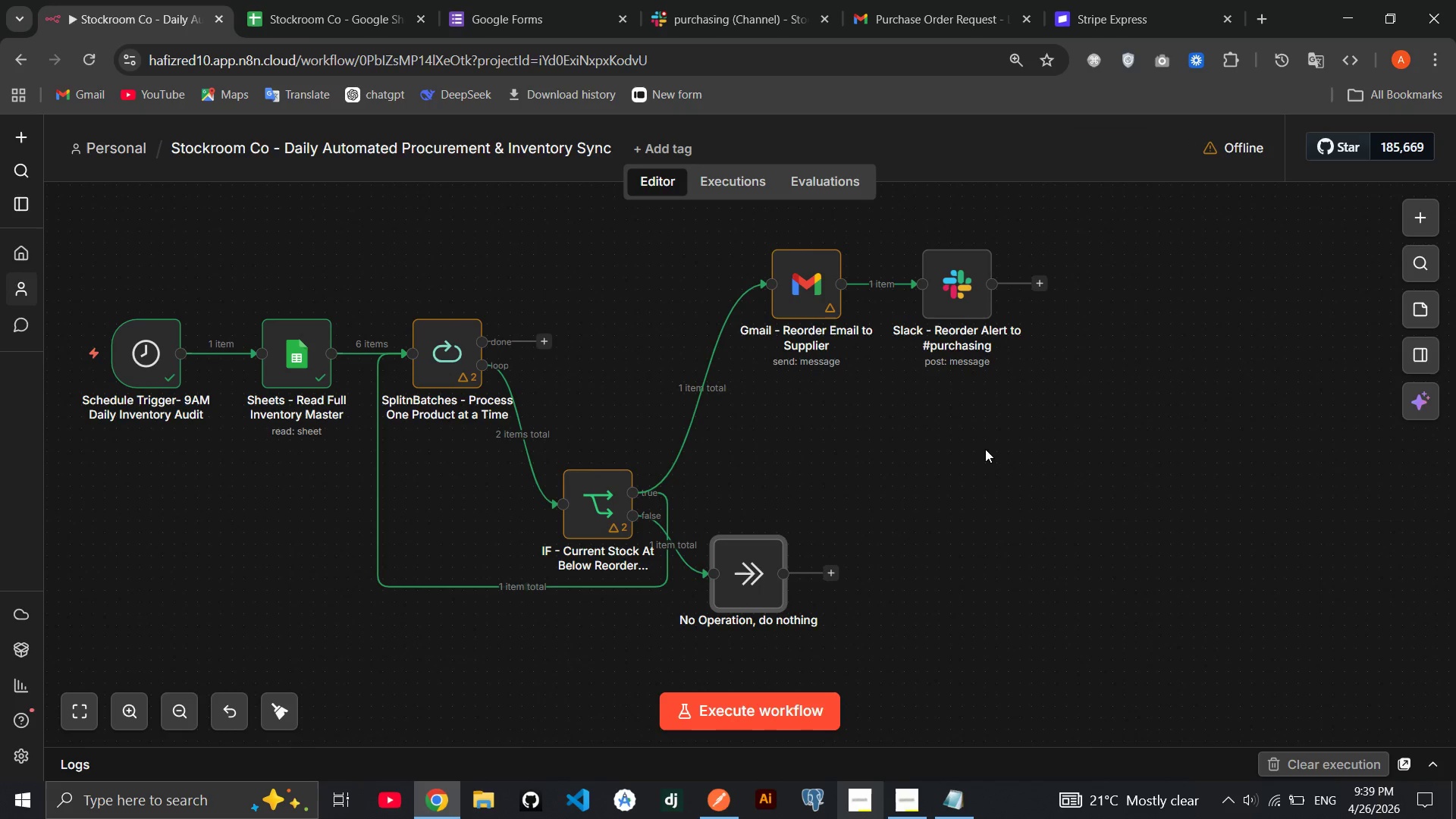 
left_click([1434, 226])
 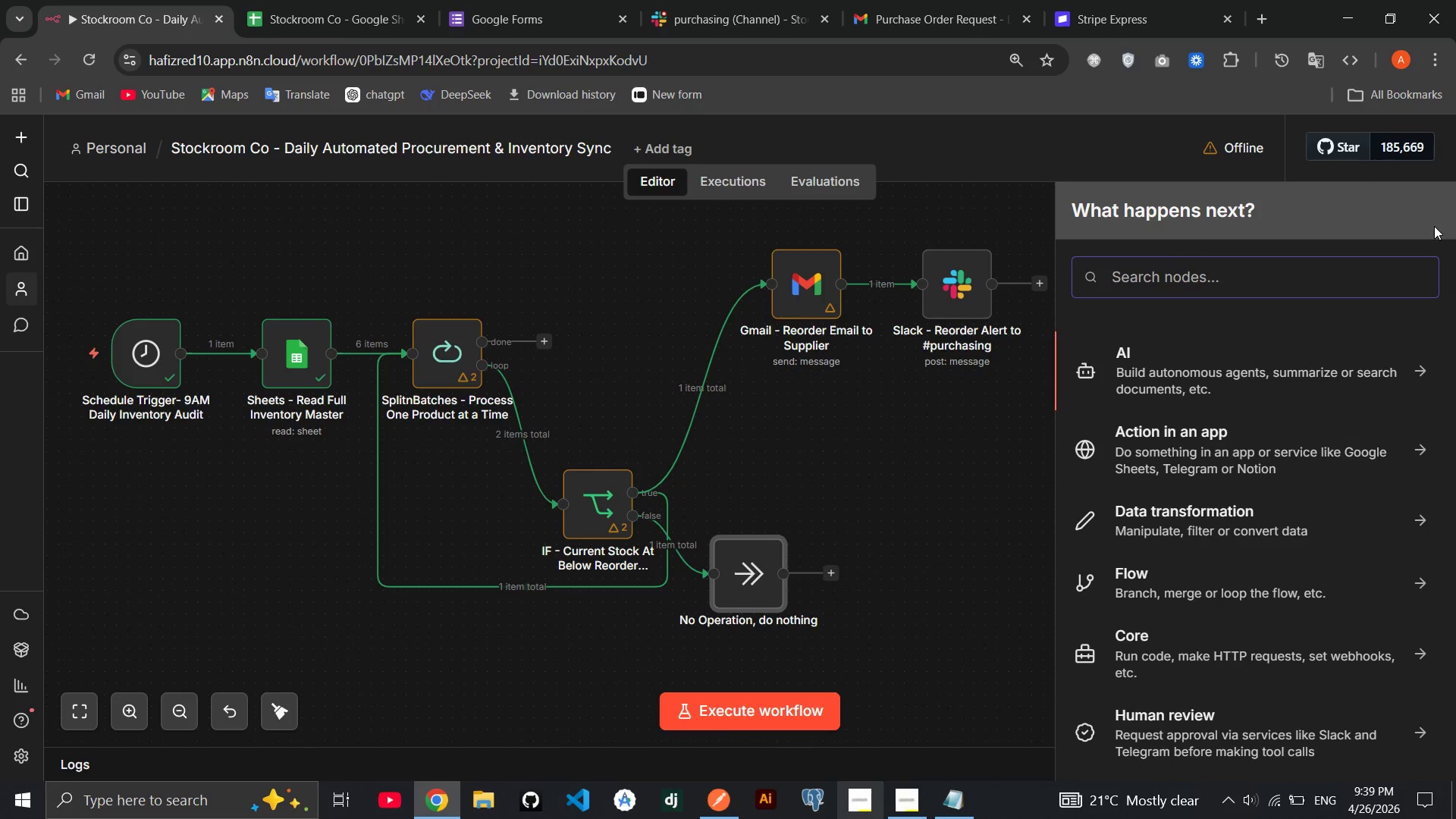 
type(merf)
key(Backspace)
type(ge)
 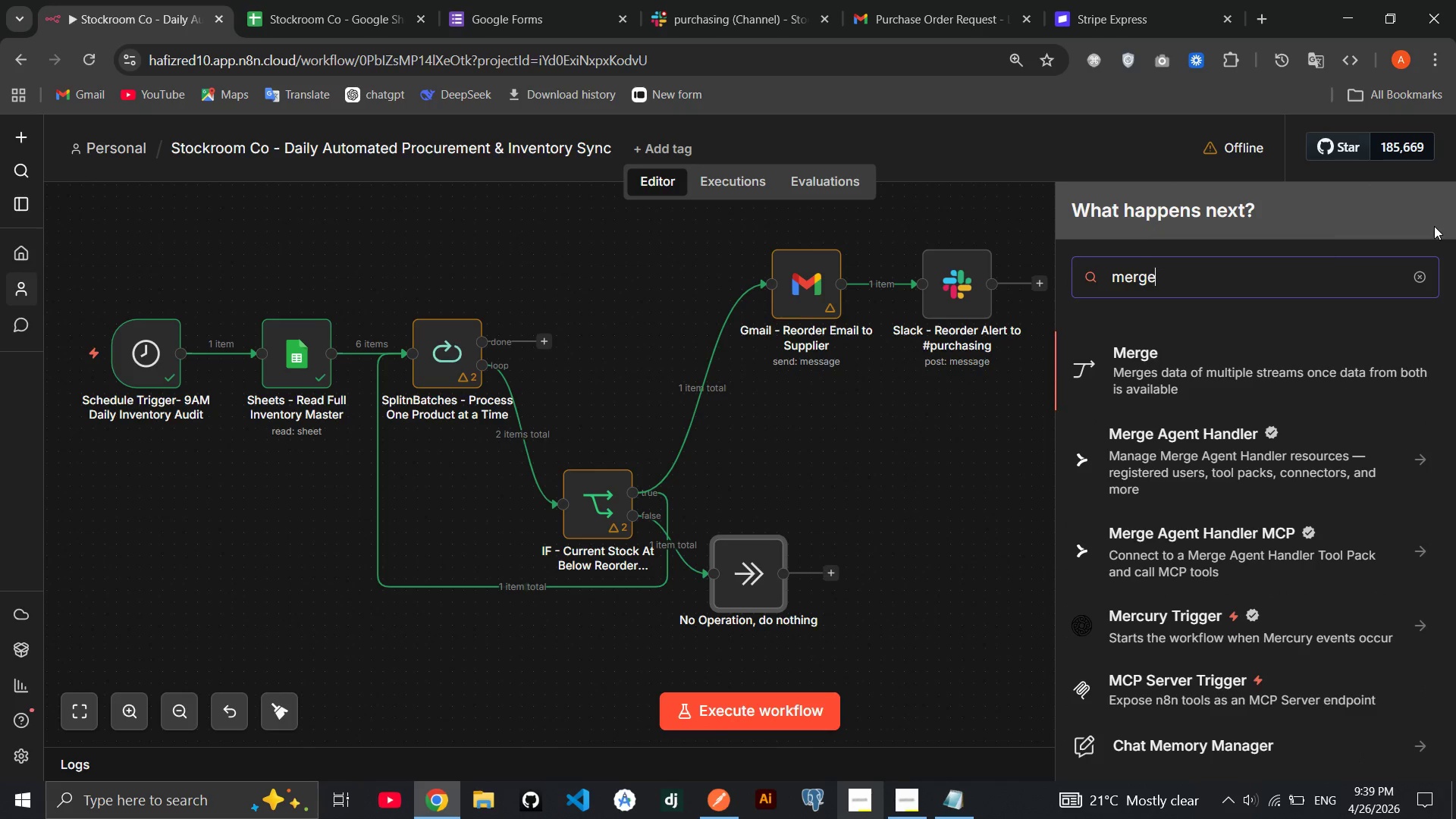 
key(Enter)
 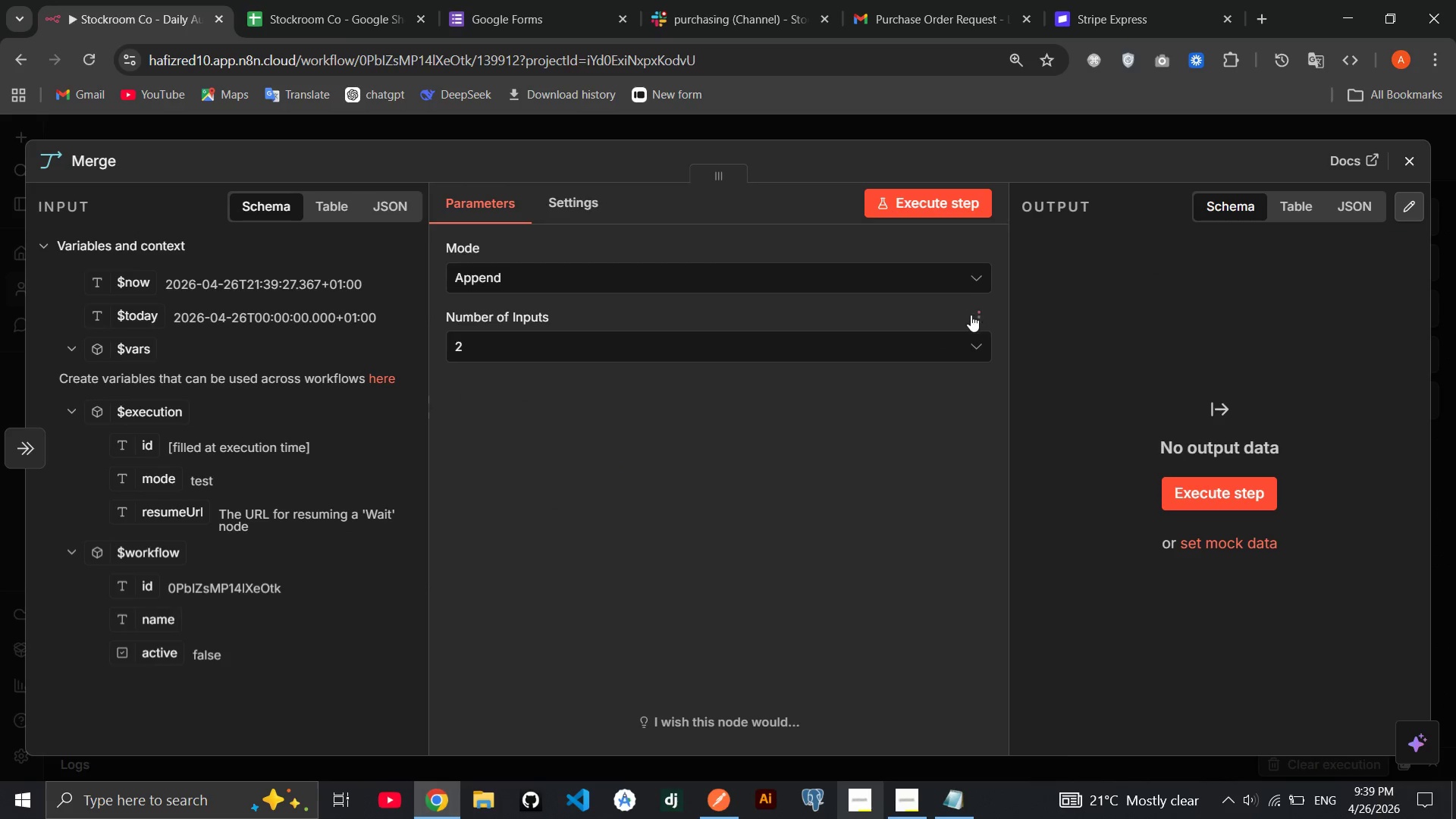 
left_click([925, 354])
 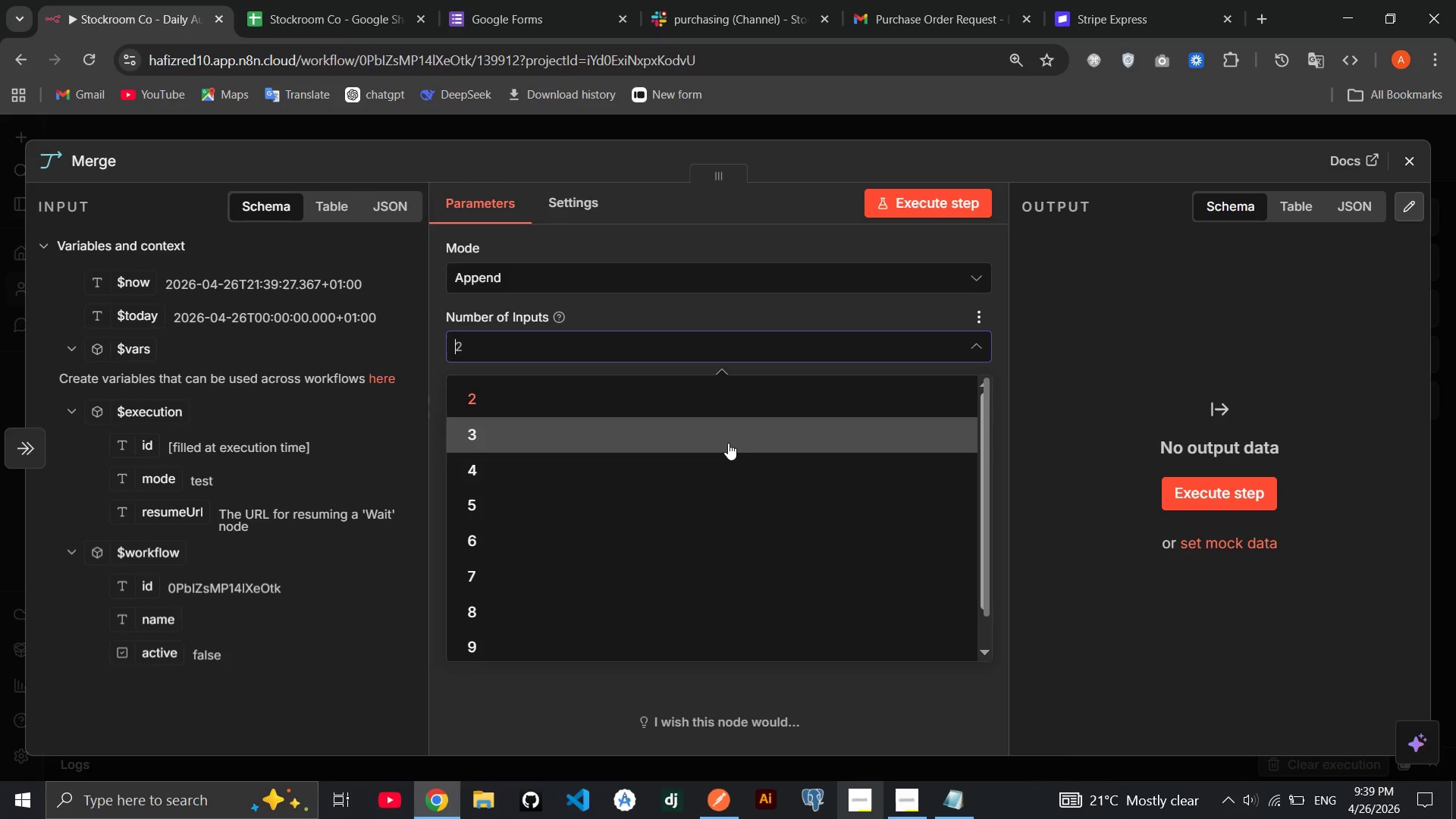 
left_click([726, 441])
 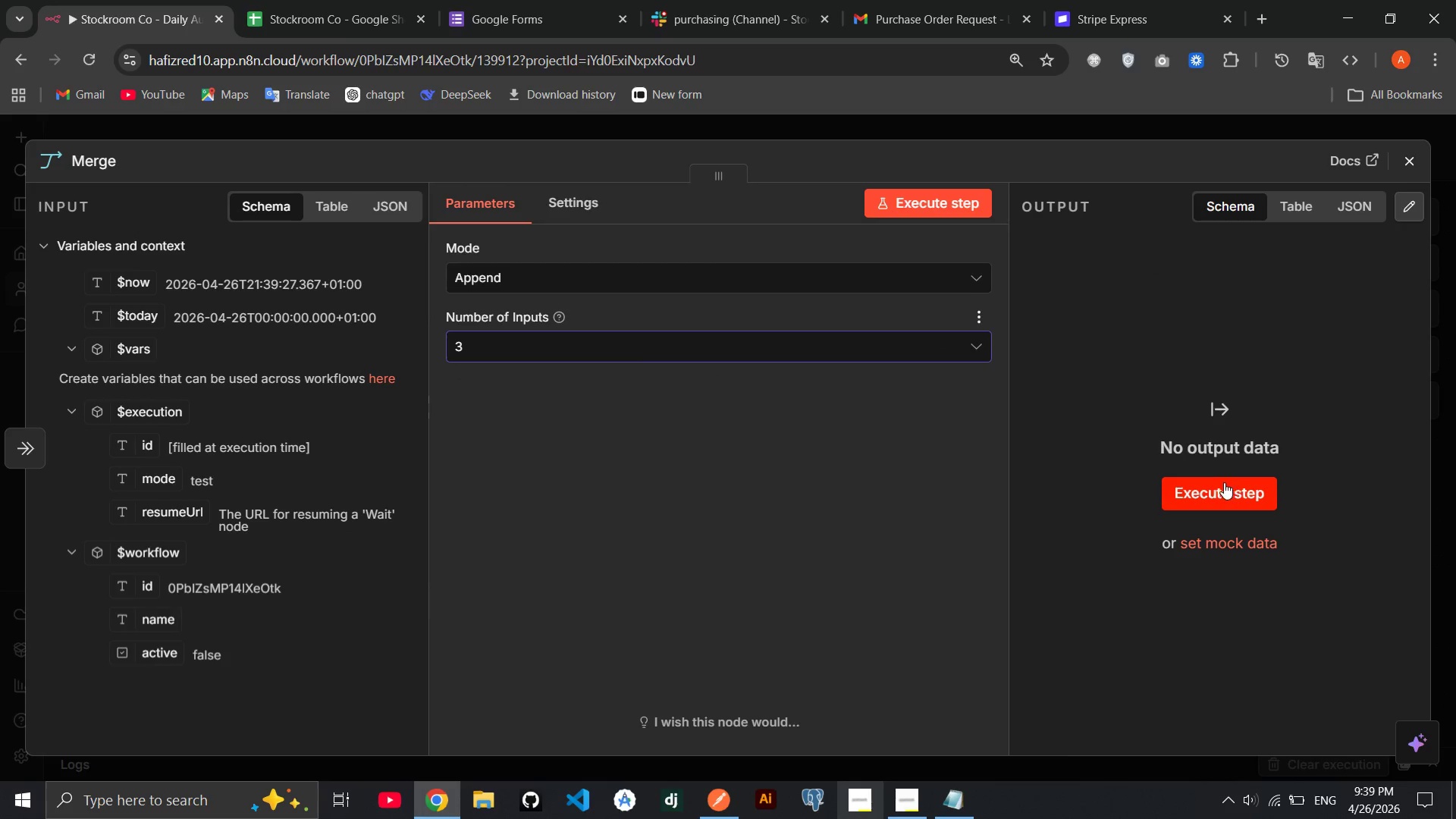 
left_click([1404, 161])
 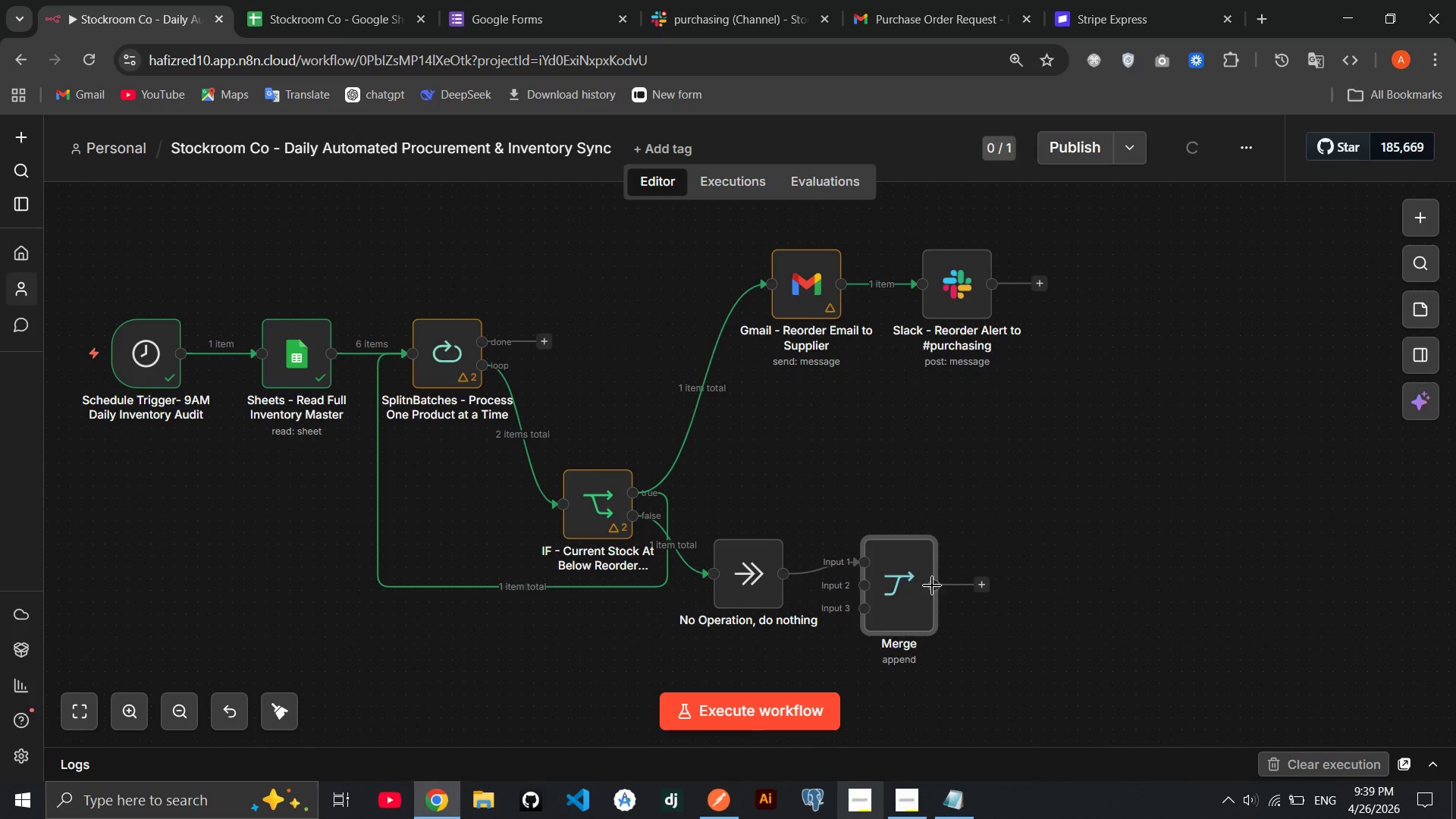 
left_click_drag(start_coordinate=[905, 593], to_coordinate=[1192, 414])
 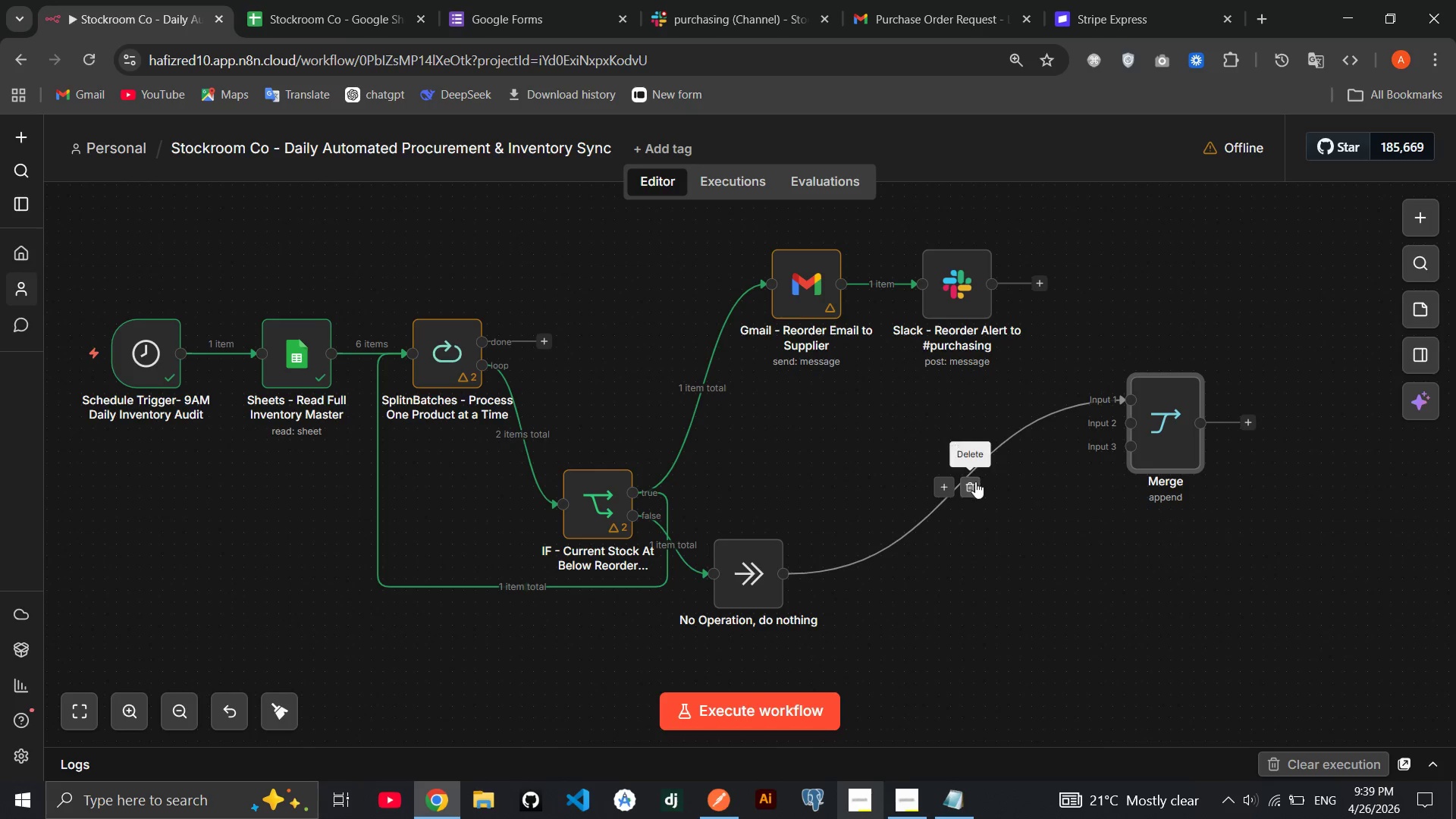 
left_click([975, 482])
 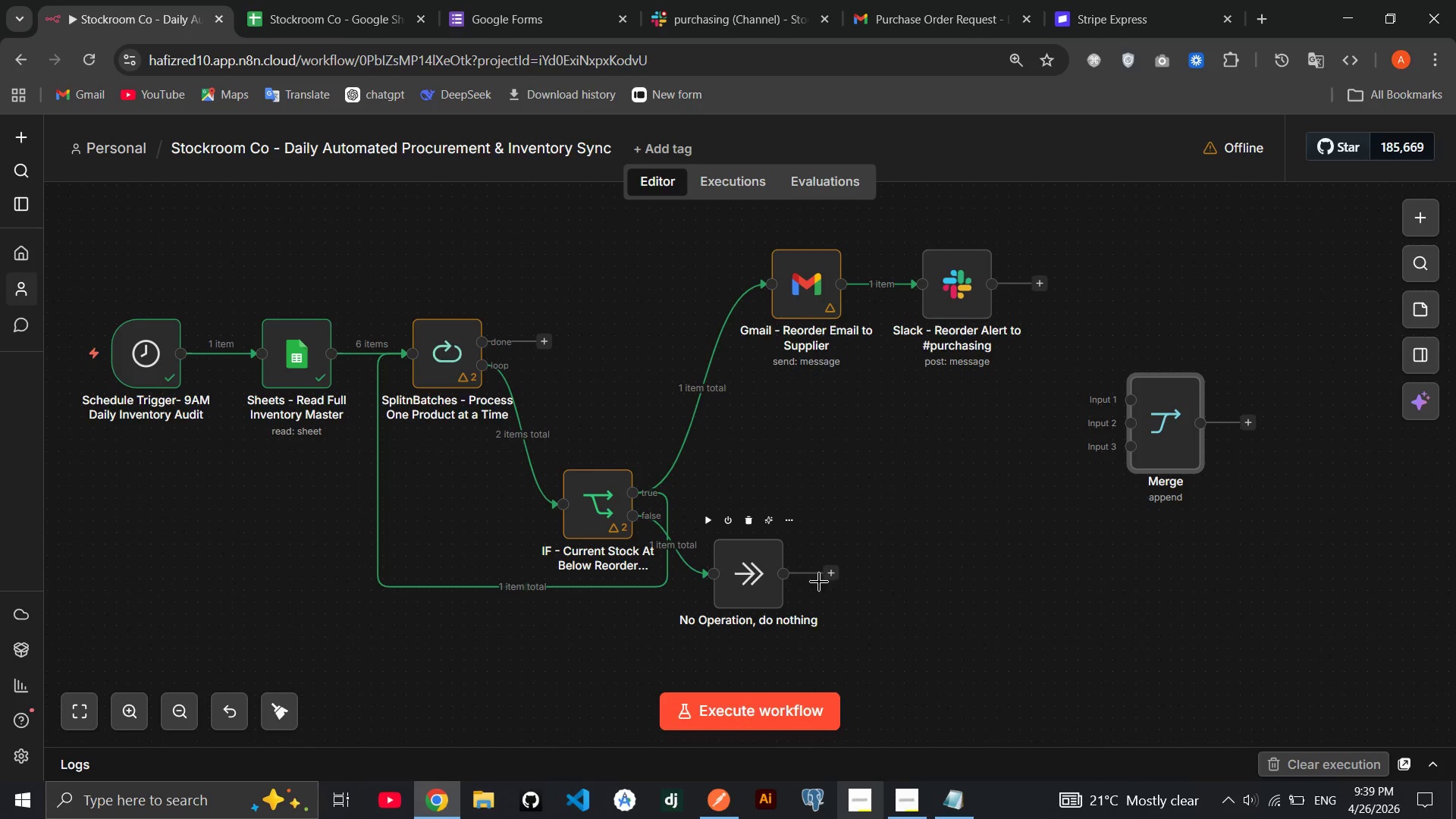 
left_click_drag(start_coordinate=[818, 580], to_coordinate=[1133, 444])
 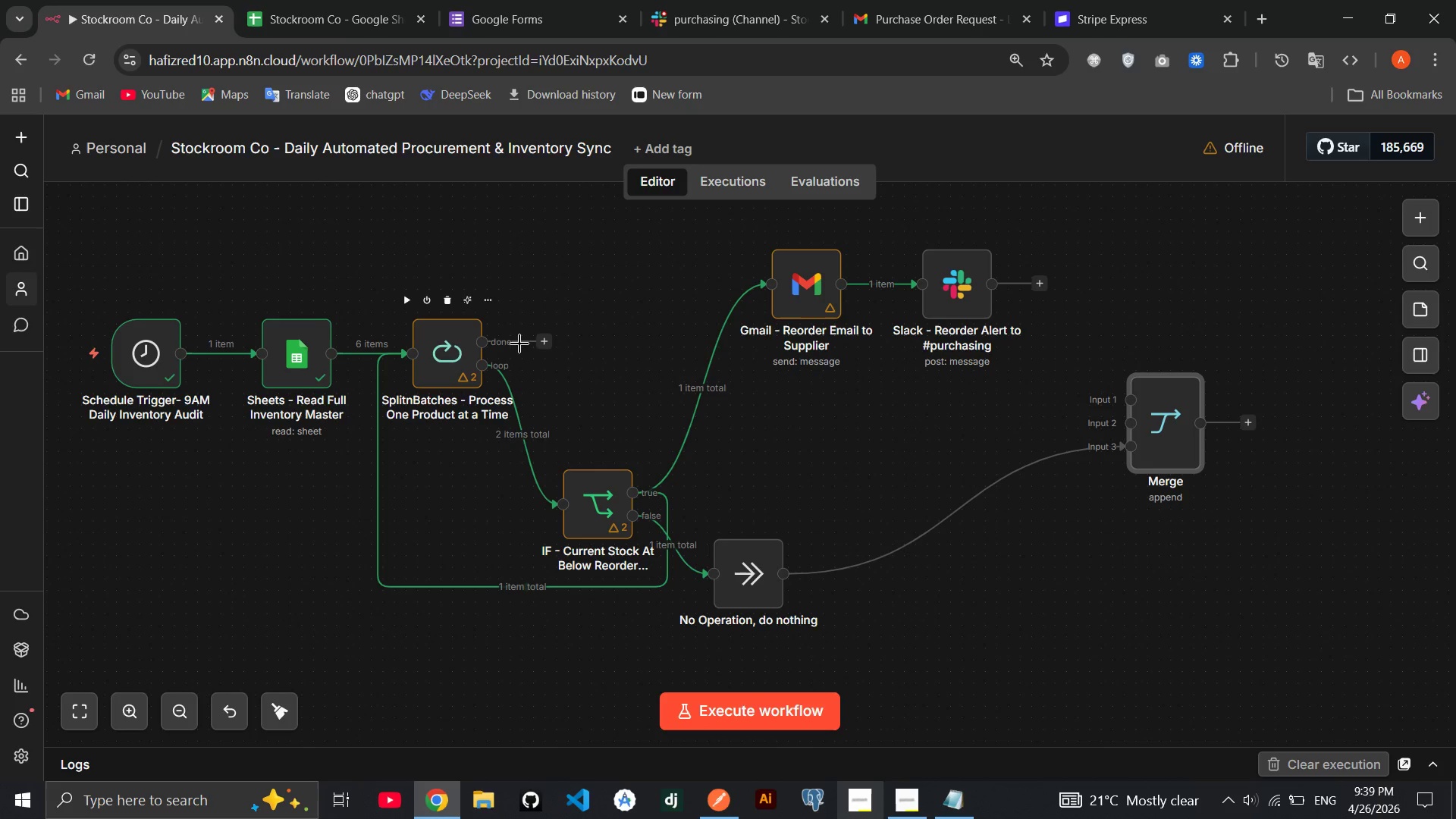 
left_click_drag(start_coordinate=[519, 344], to_coordinate=[1123, 416])
 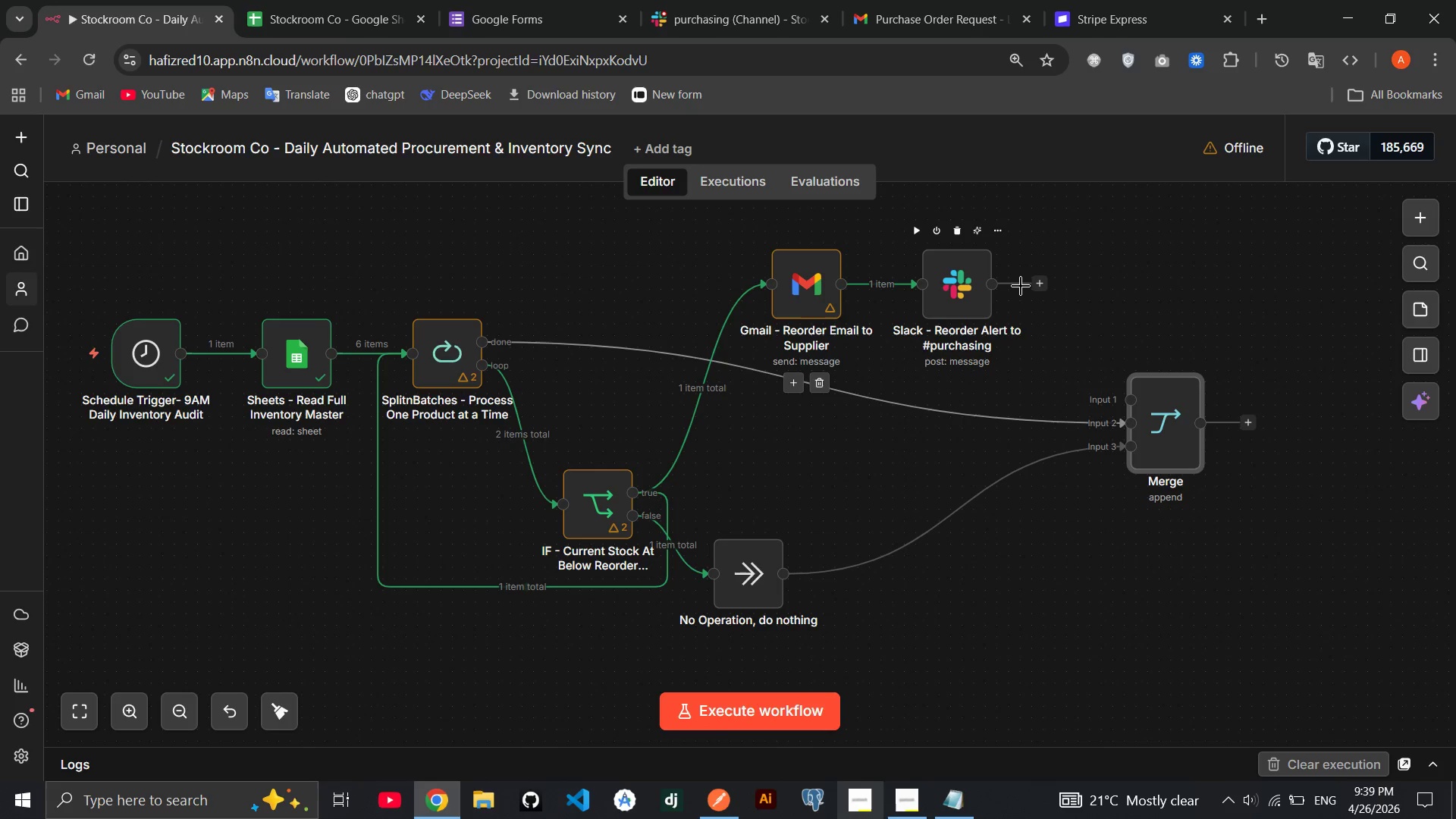 
left_click([1021, 284])
 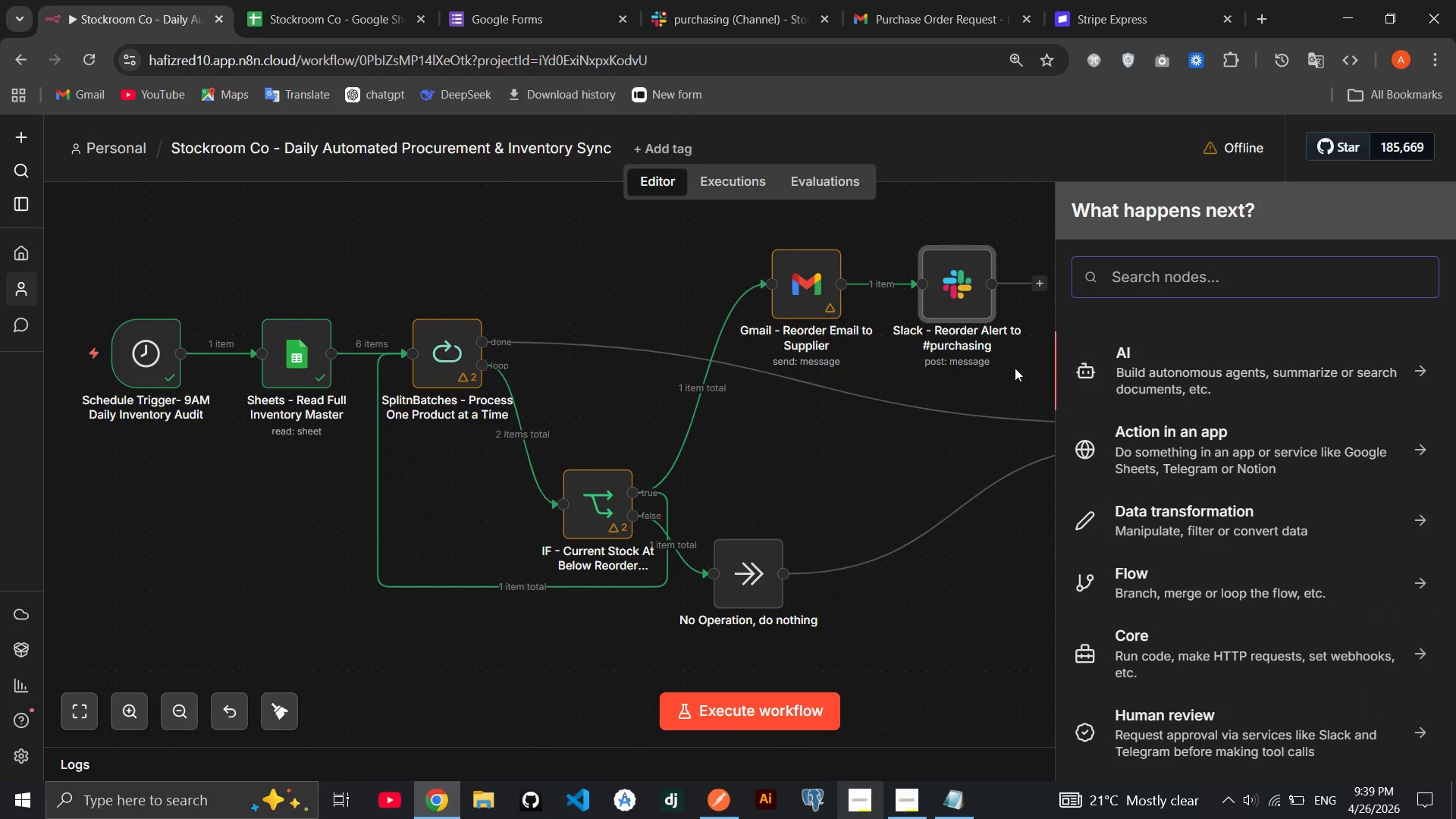 
left_click([1015, 368])
 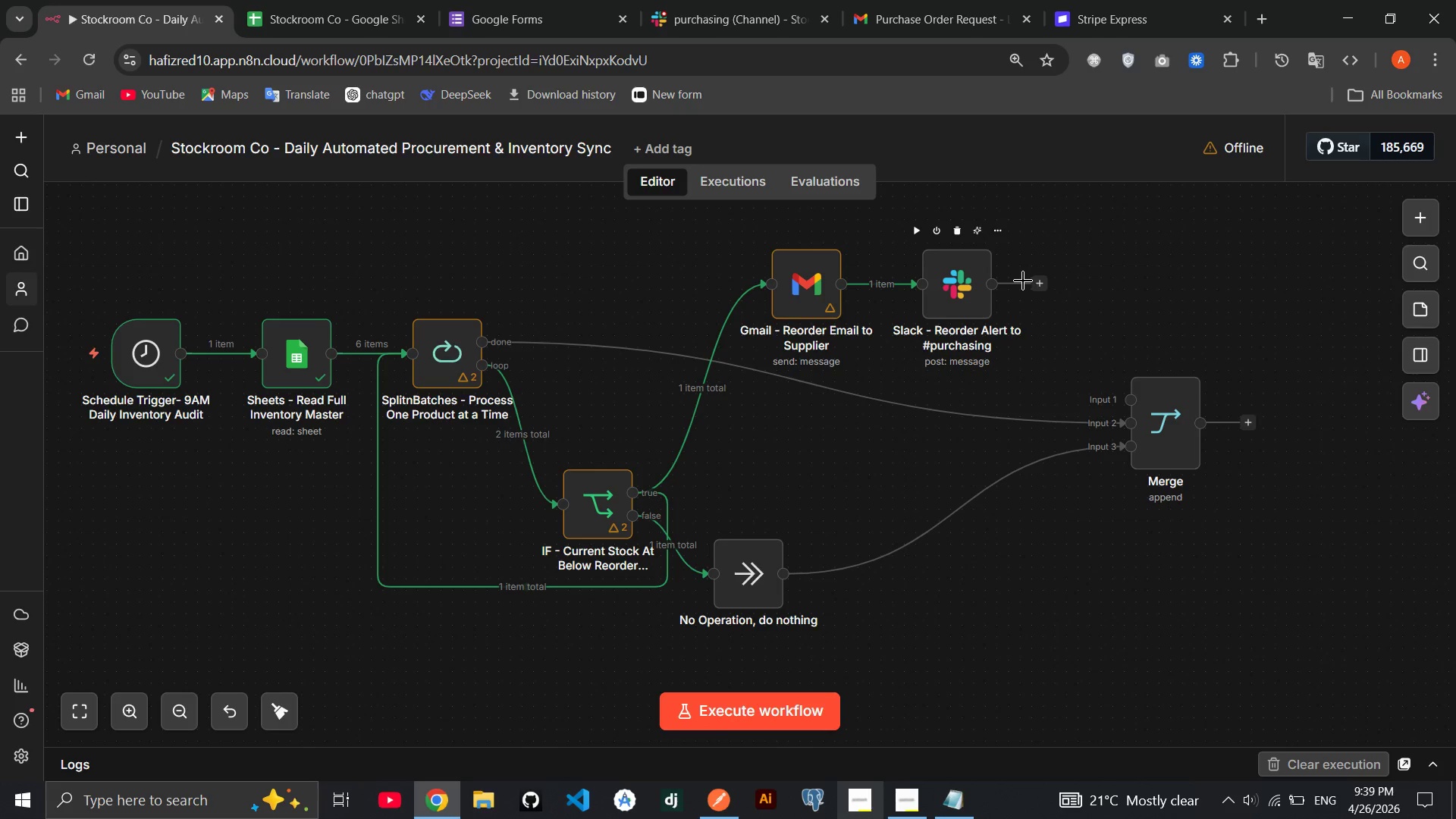 
left_click_drag(start_coordinate=[1022, 281], to_coordinate=[1101, 383])
 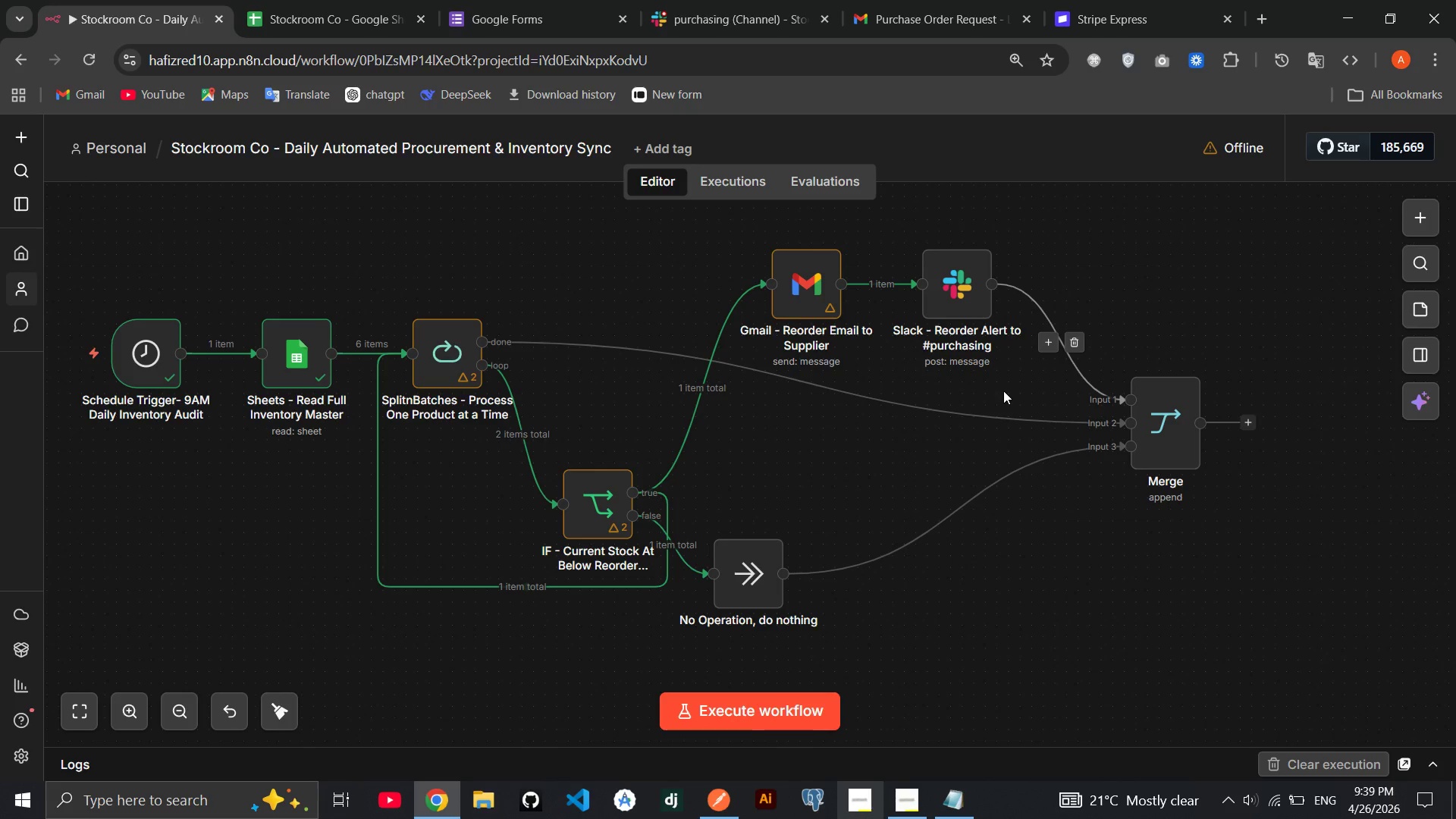 
left_click([1003, 391])
 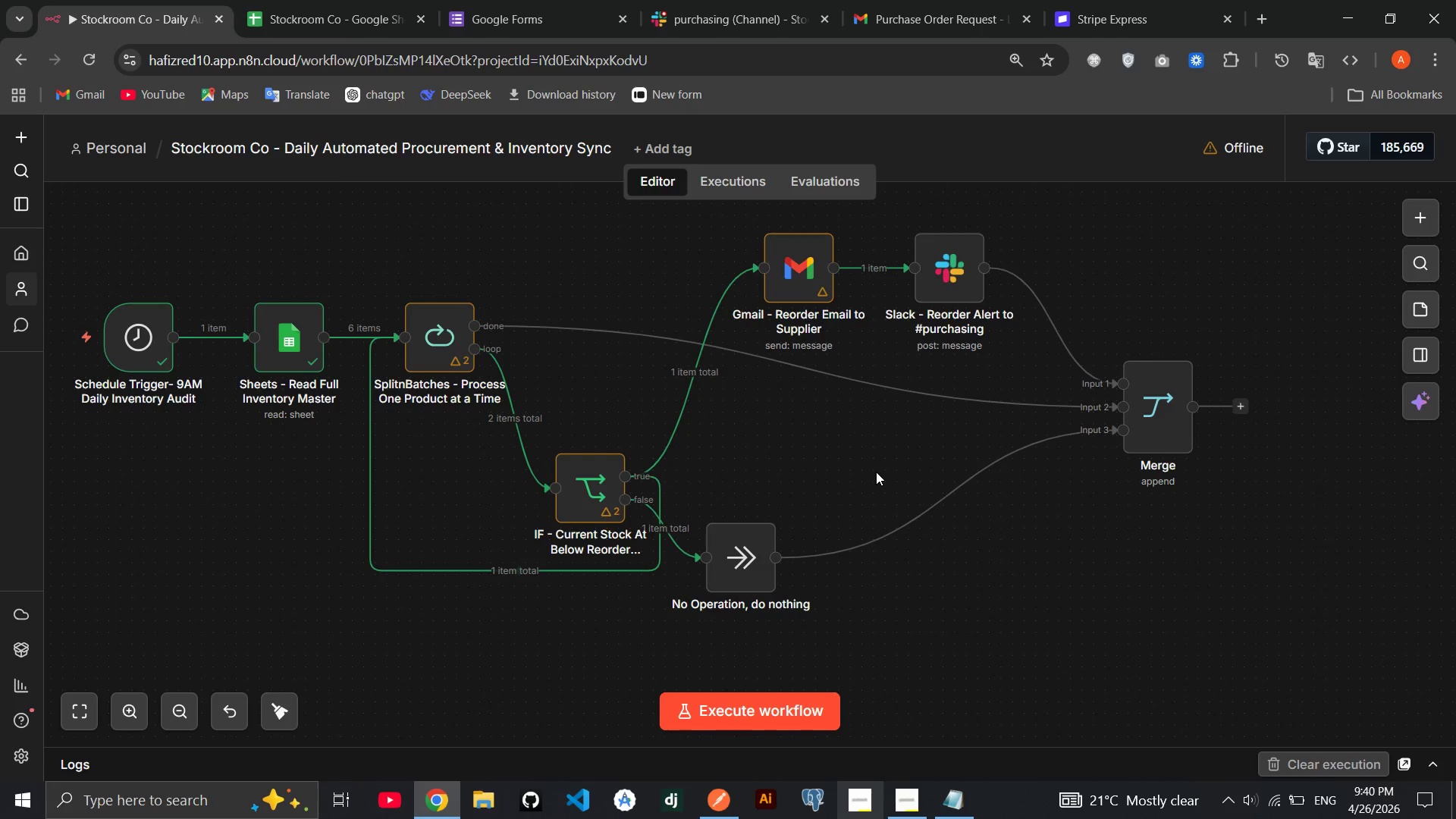 
wait(18.95)
 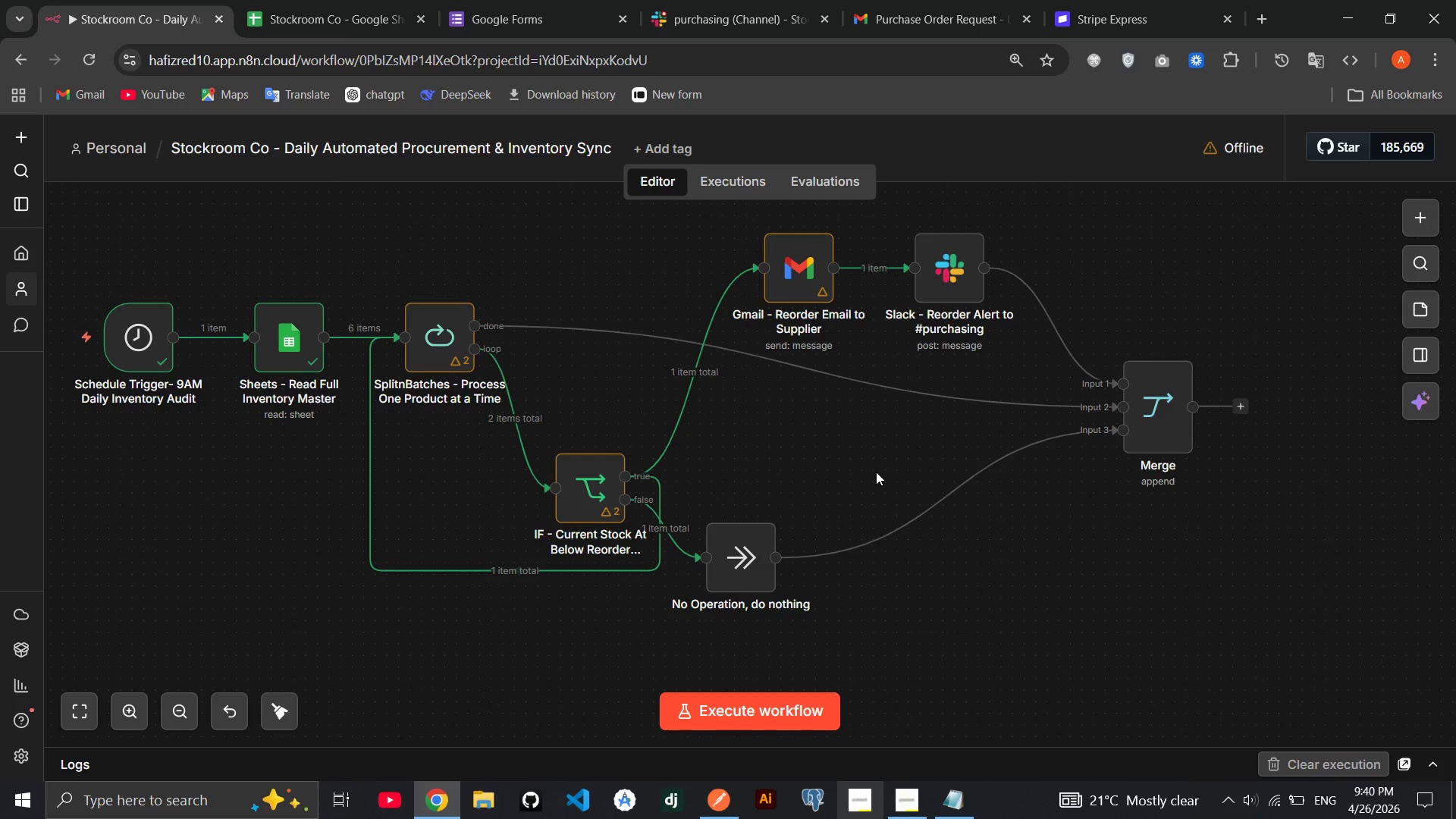 
double_click([1155, 422])
 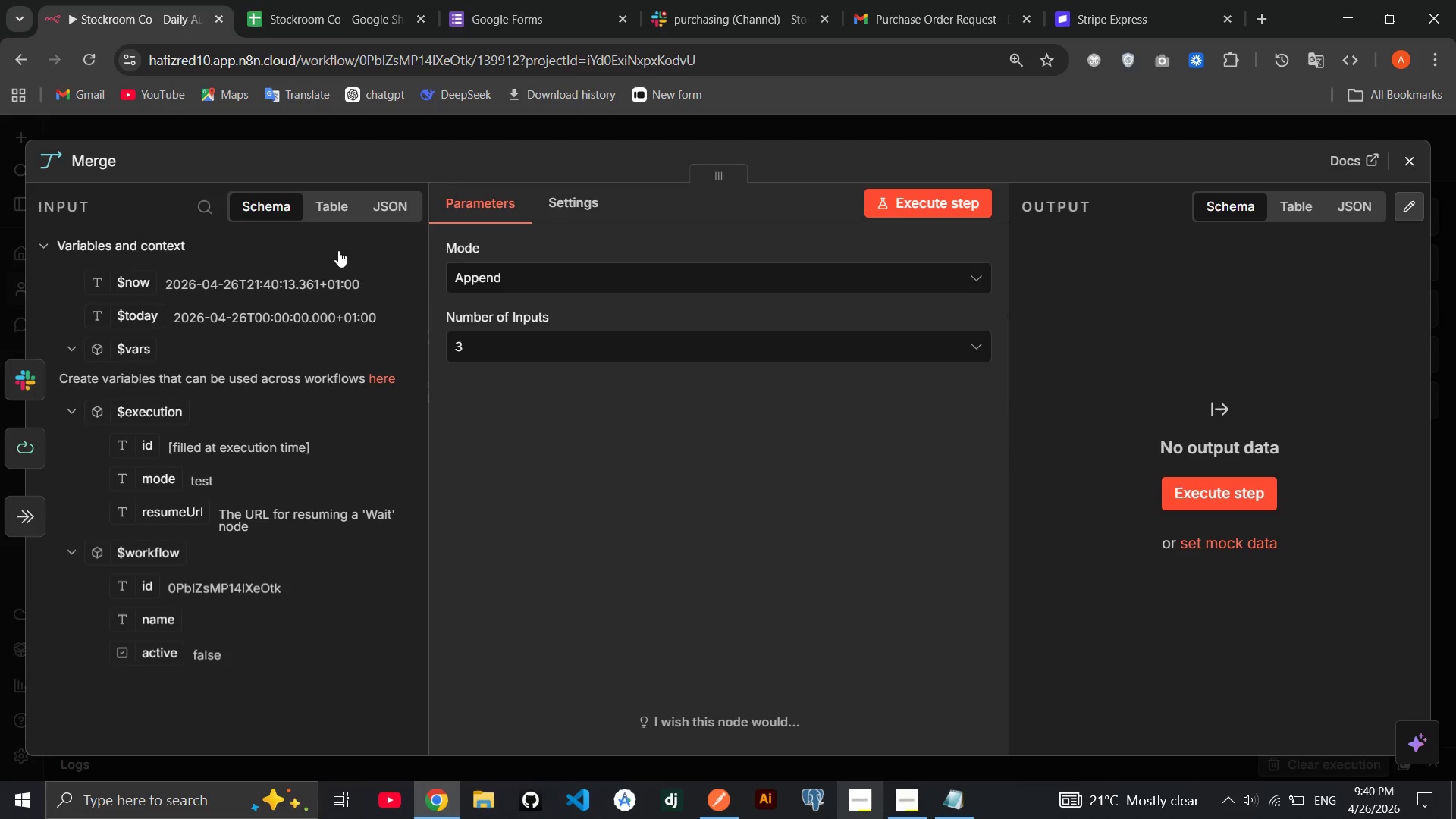 
left_click([127, 163])
 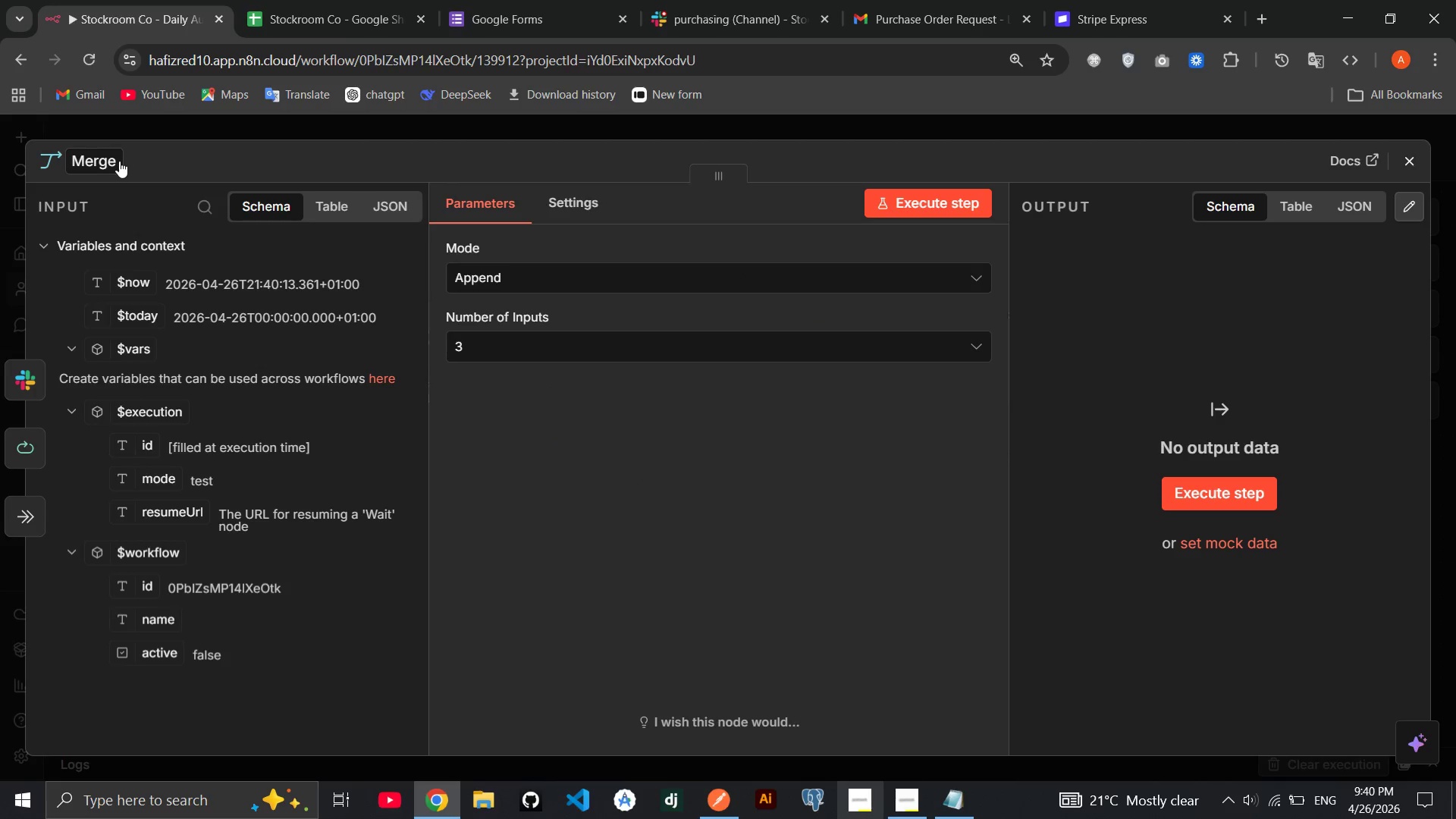 
left_click([119, 161])
 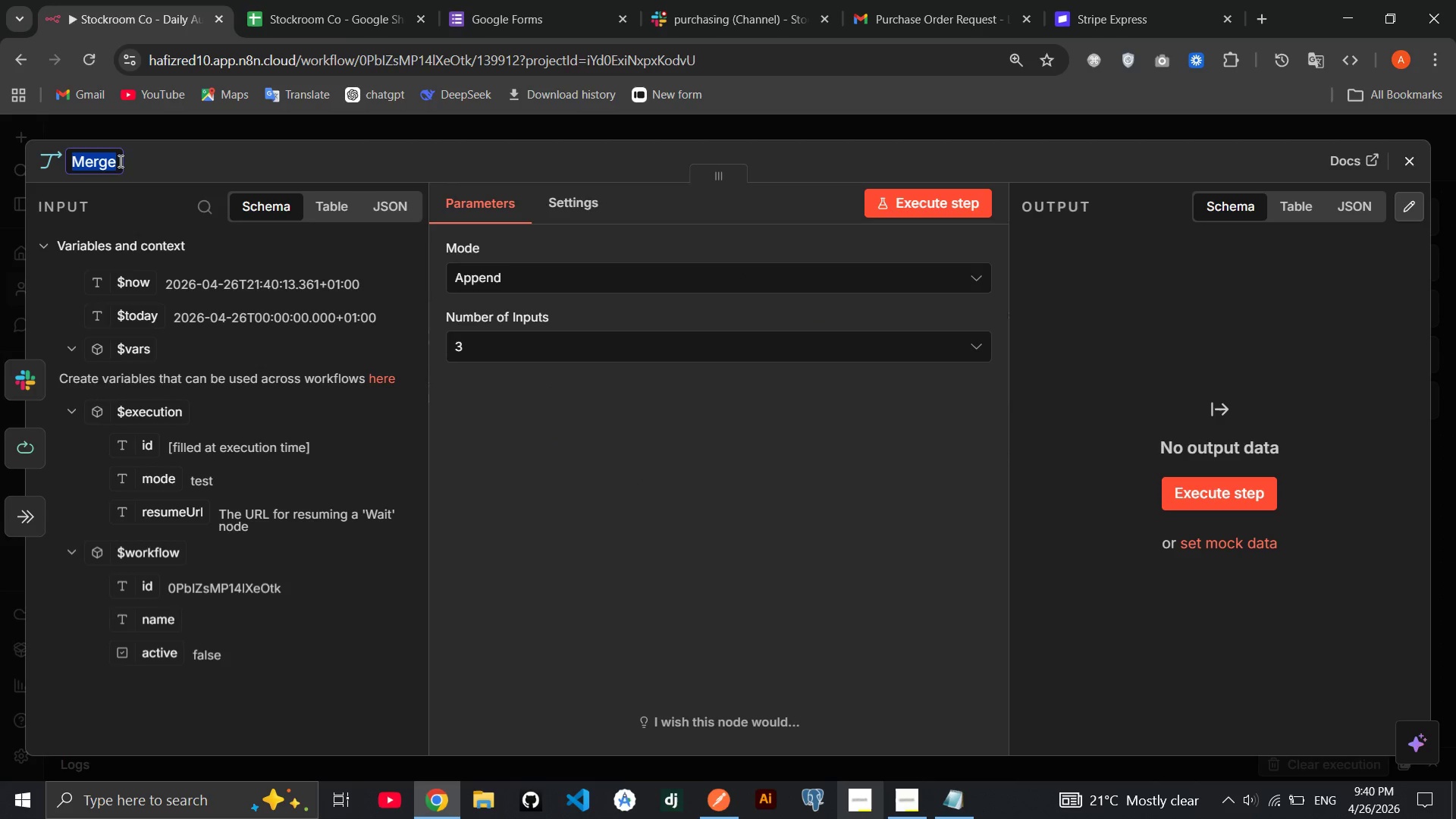 
key(ArrowRight)
 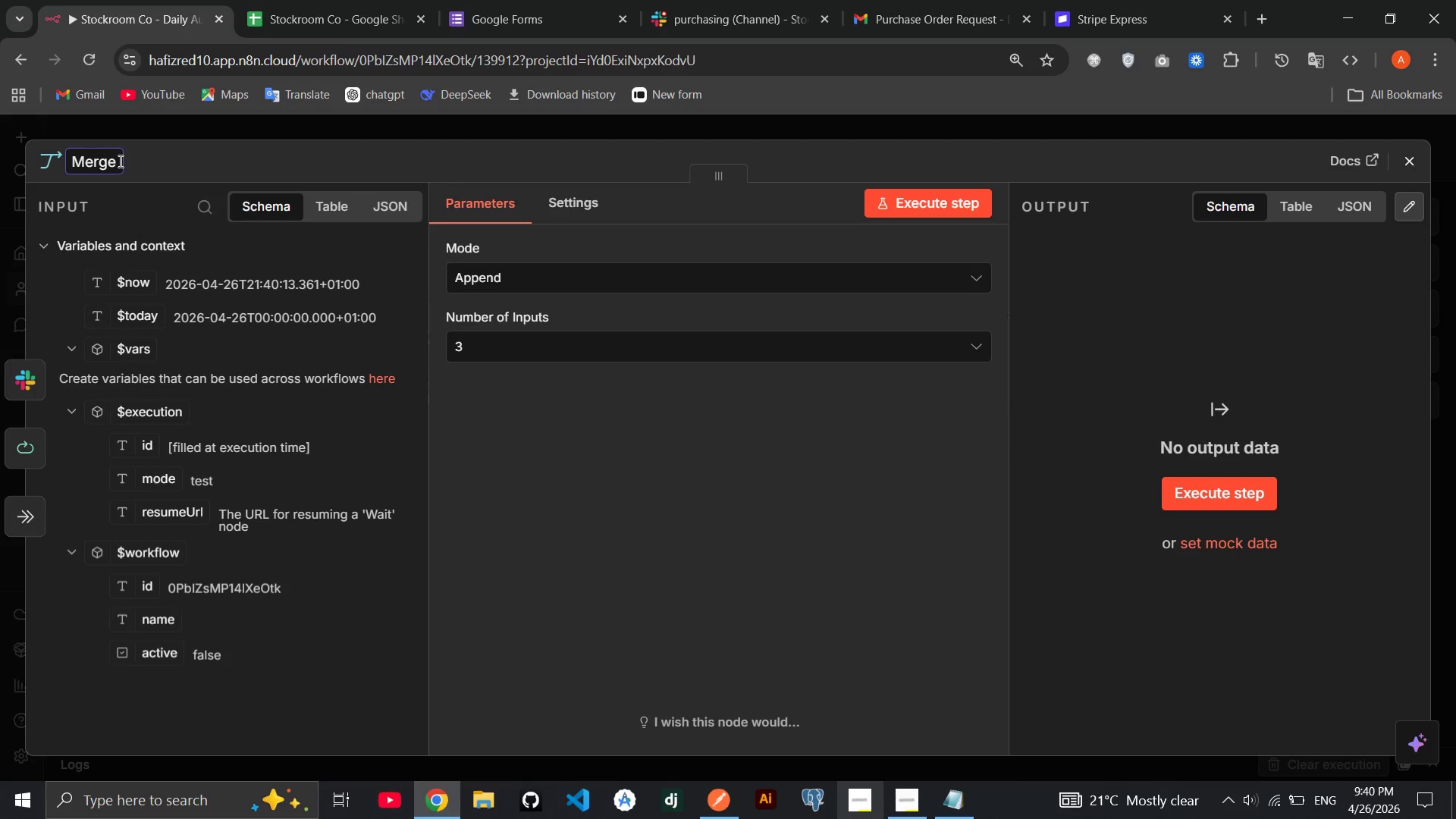 
type( - Coo)
key(Backspace)
type(llect All Product Results)
 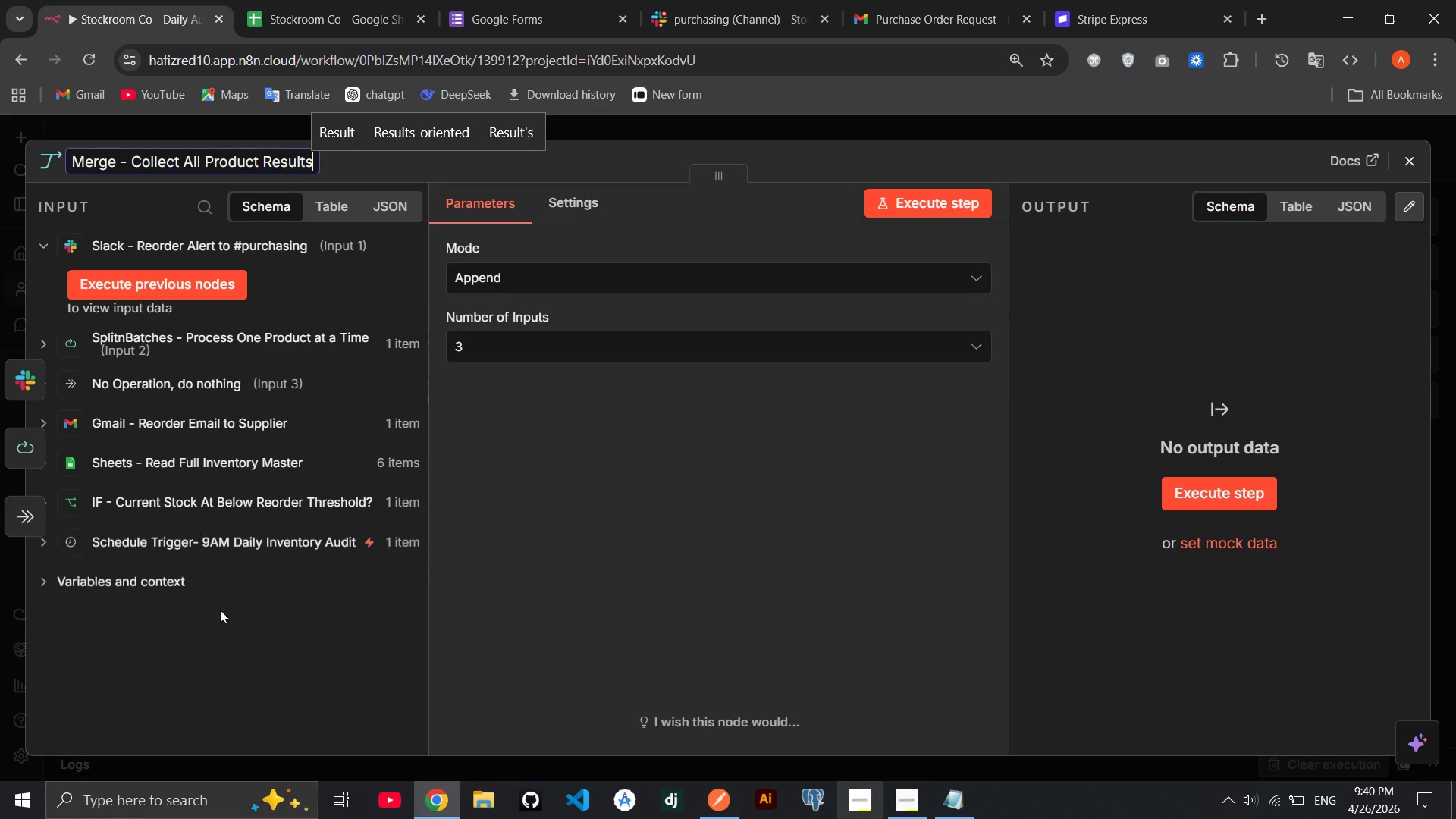 
left_click([221, 618])
 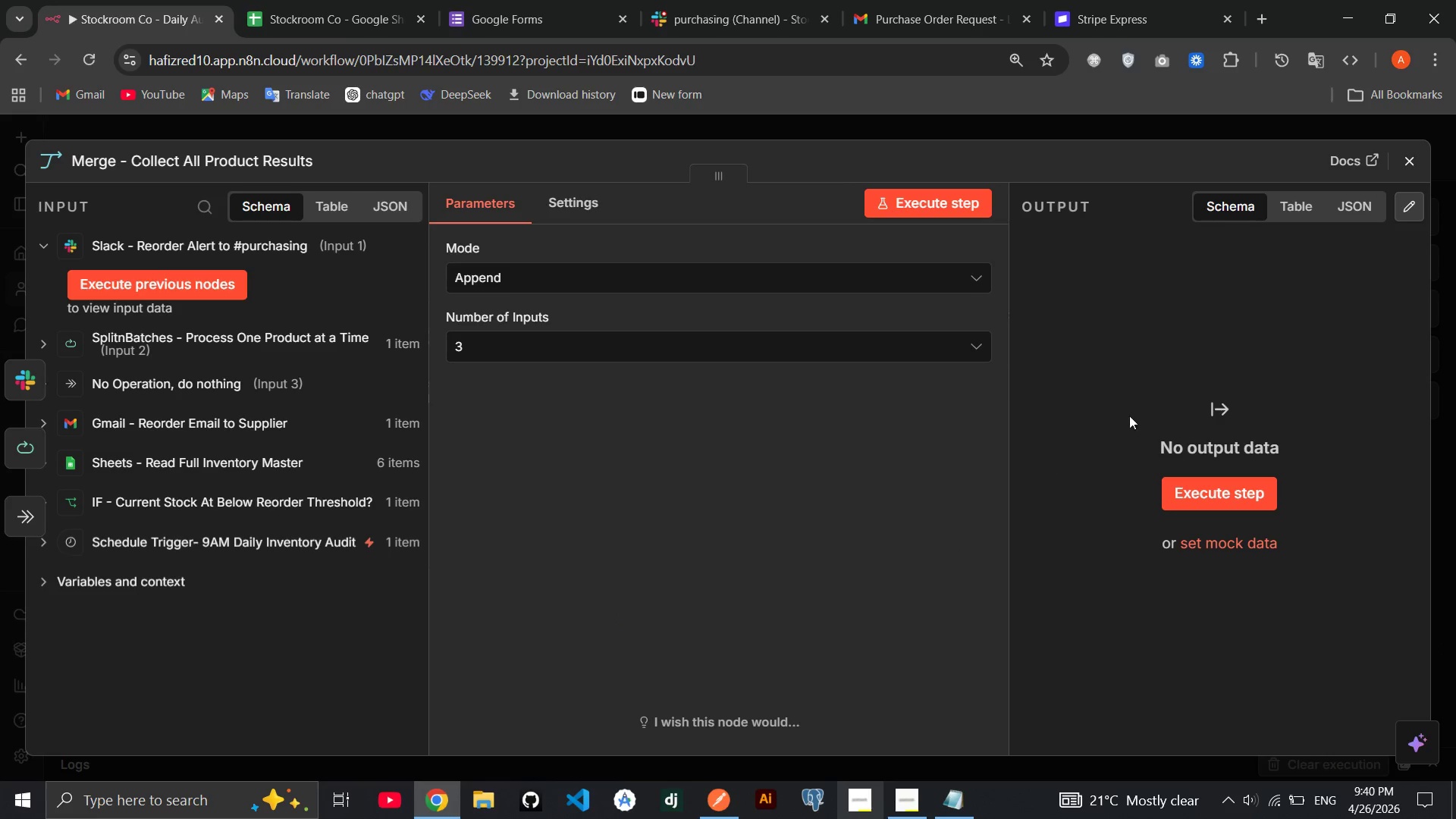 
wait(7.14)
 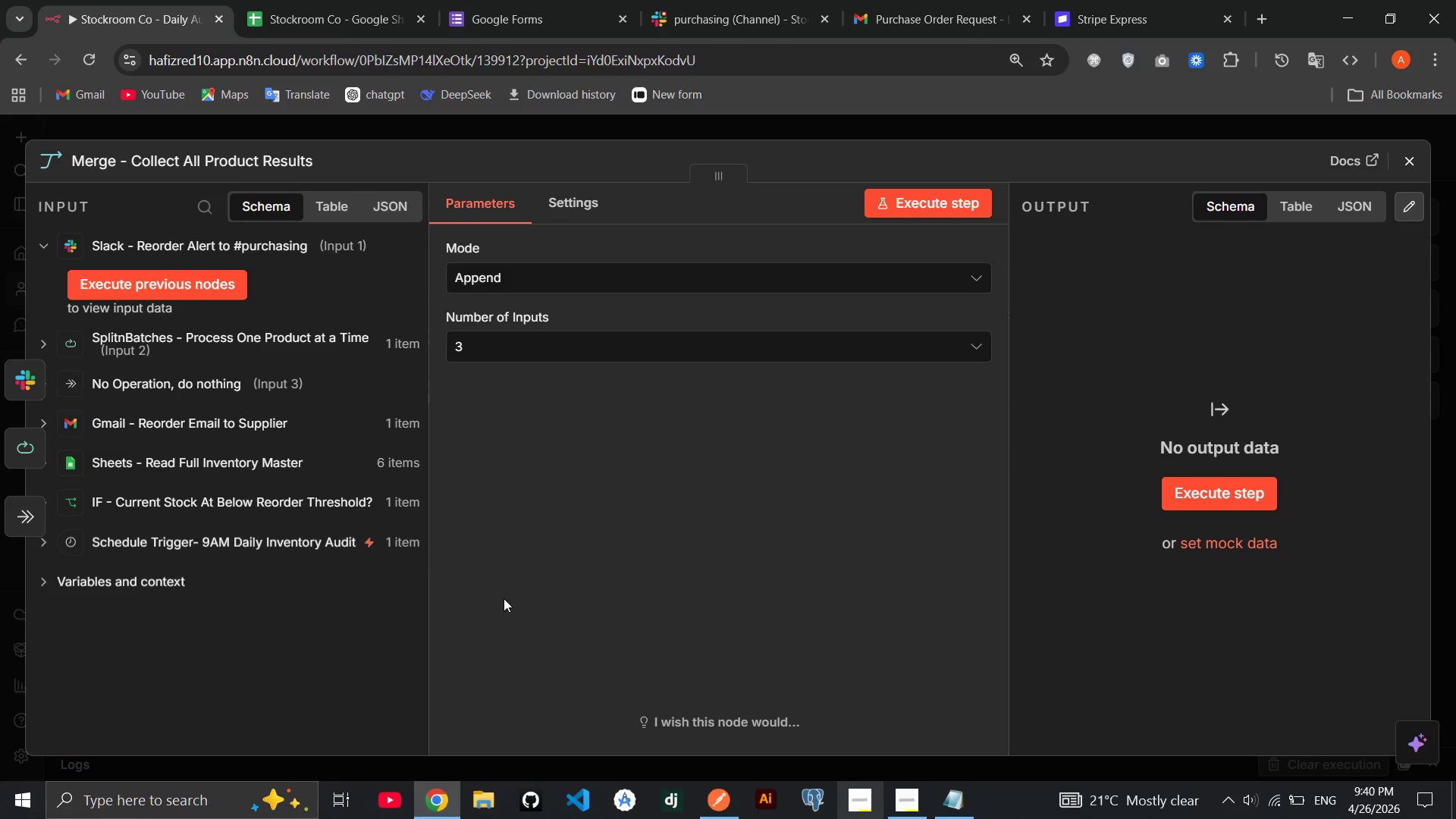 
left_click([1417, 163])
 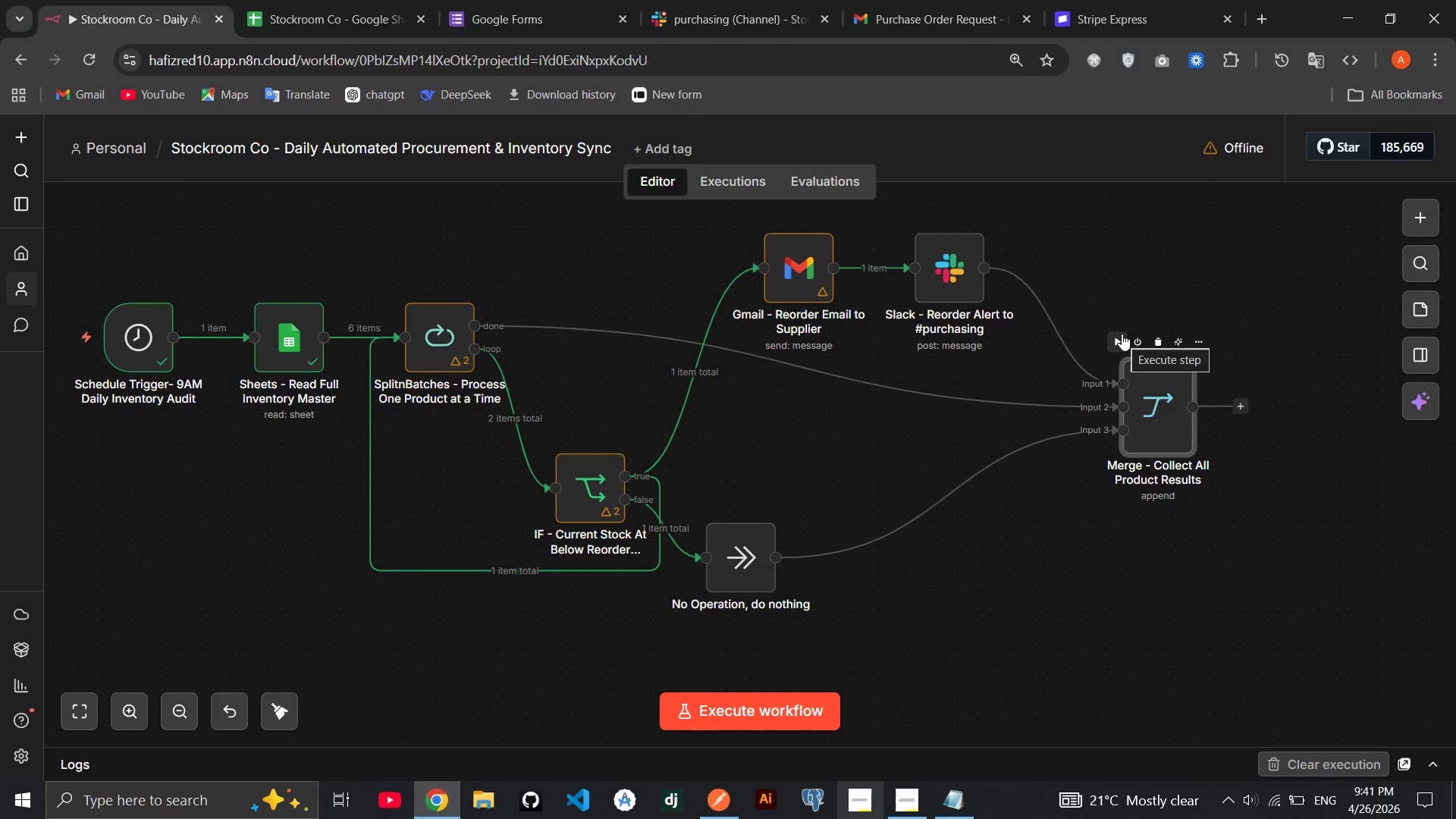 
wait(23.5)
 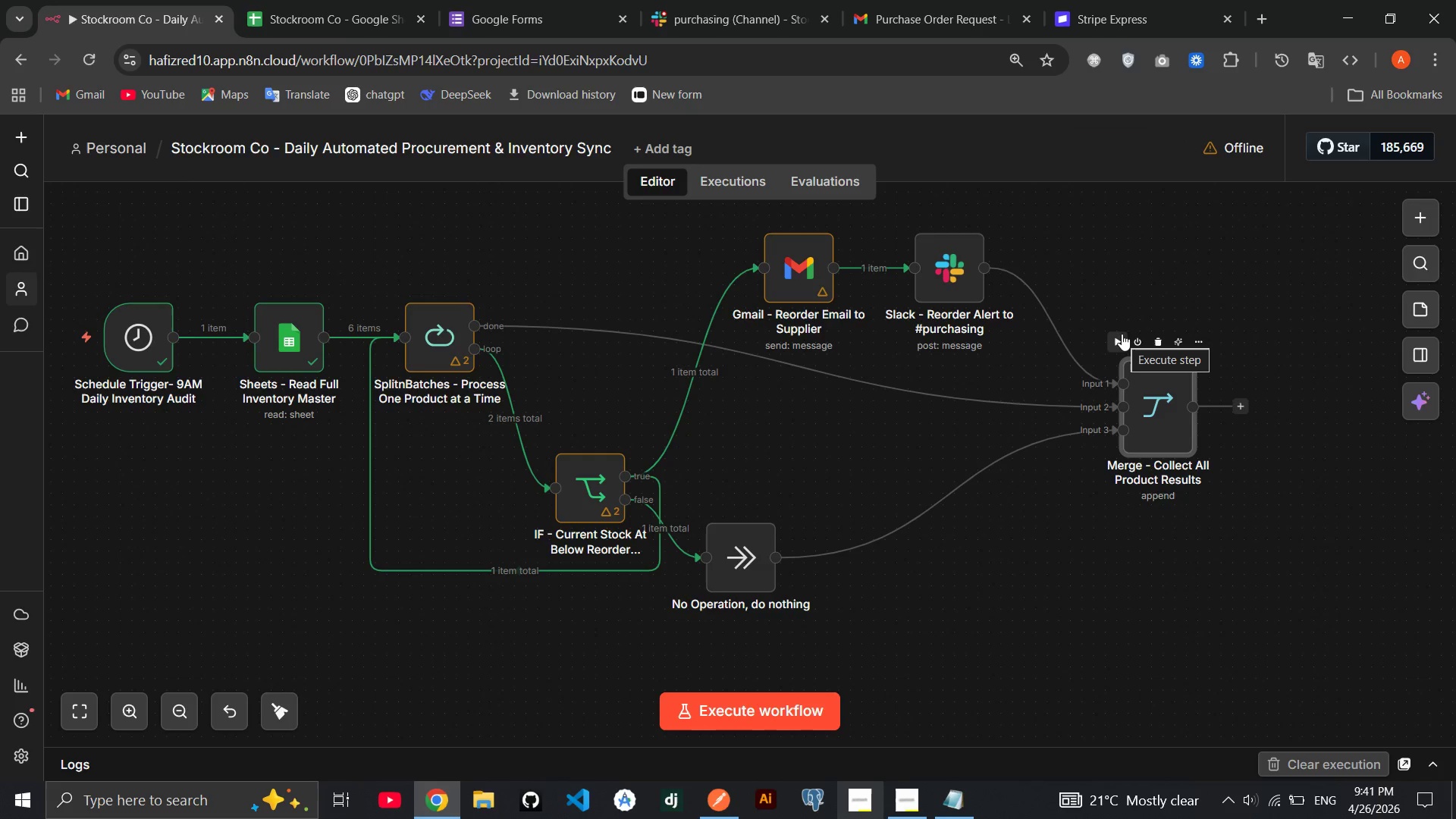 
left_click([717, 701])
 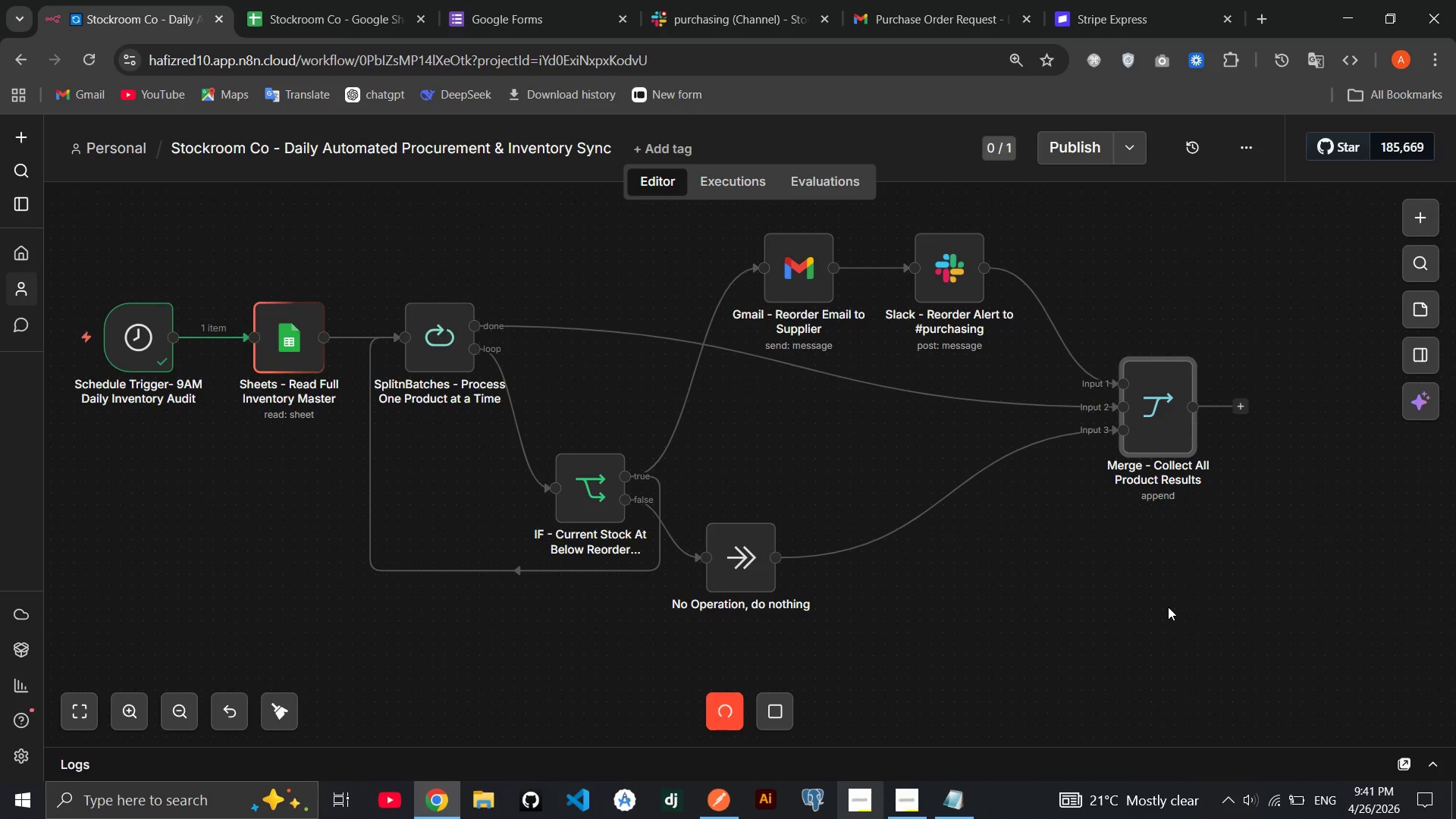 
wait(12.62)
 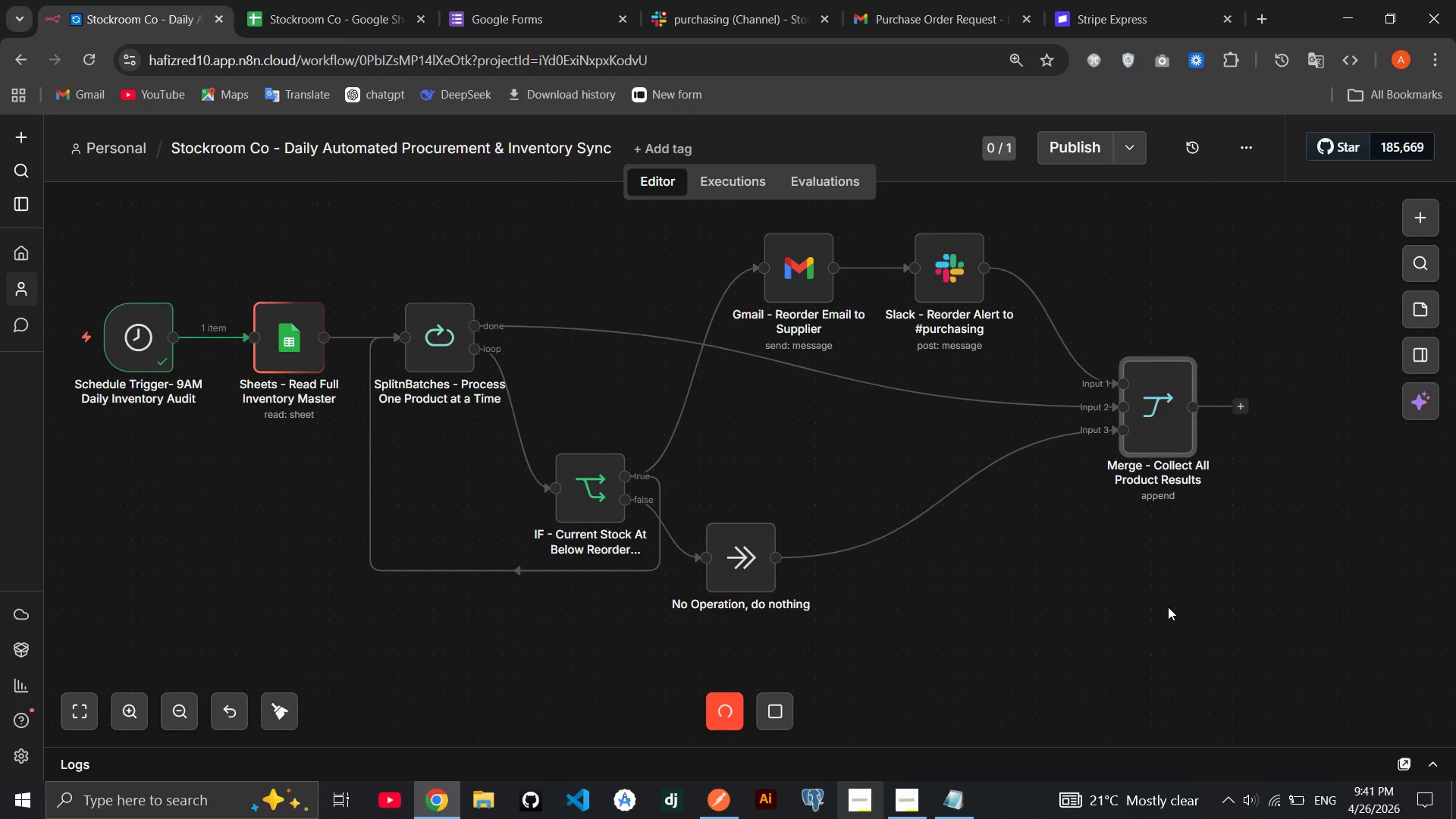 
double_click([1166, 413])
 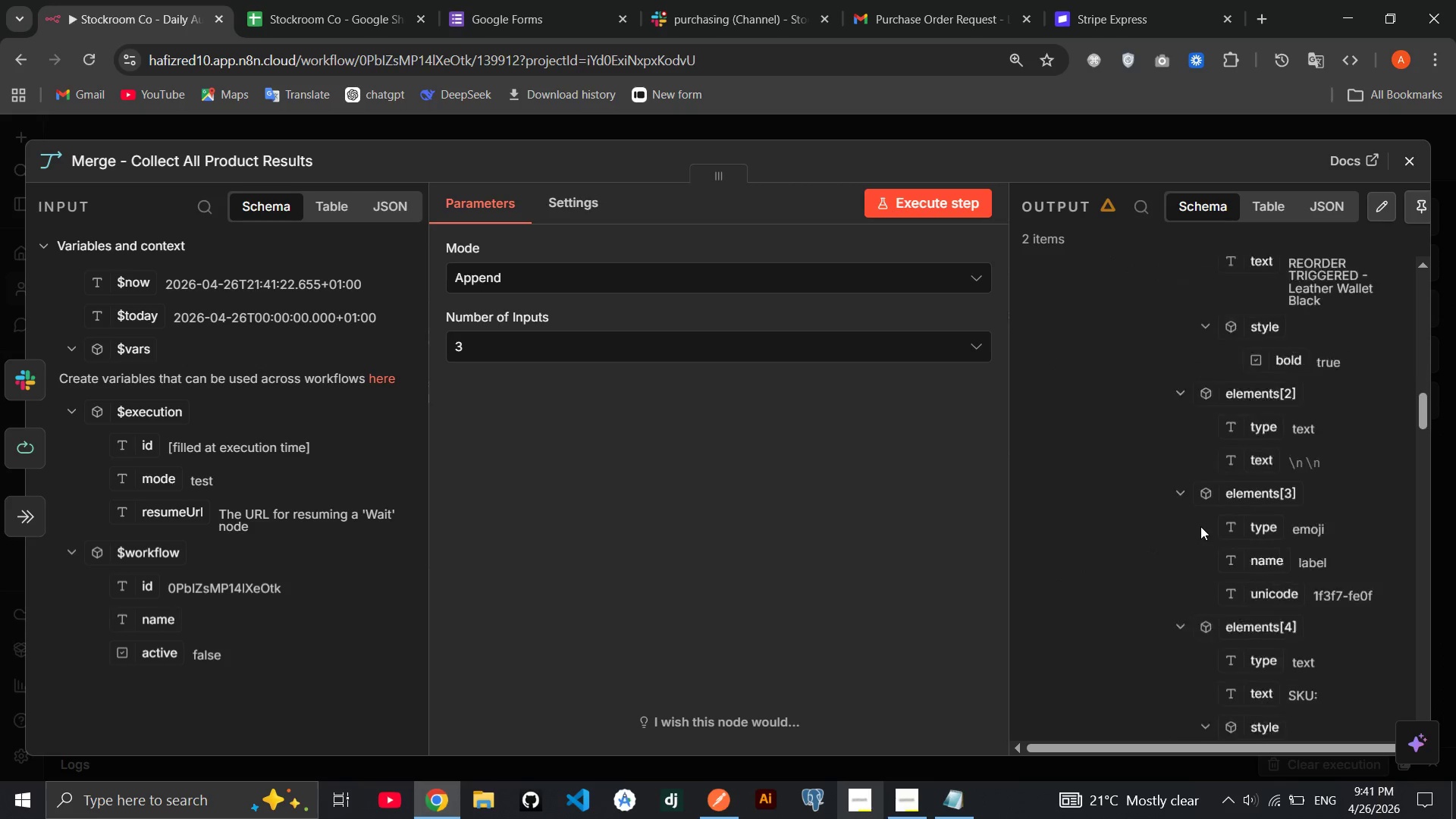 
wait(9.03)
 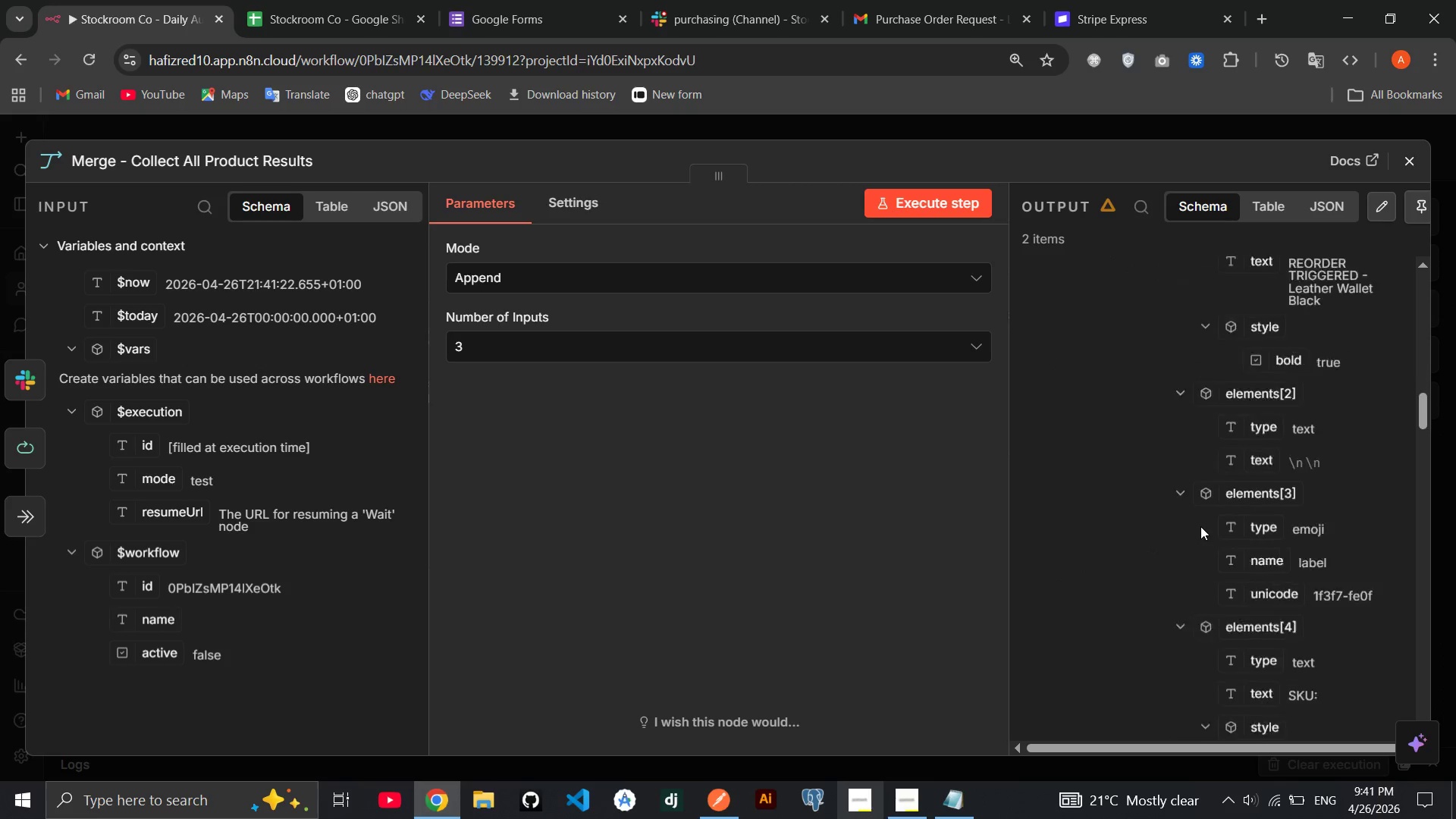 
left_click([1420, 155])
 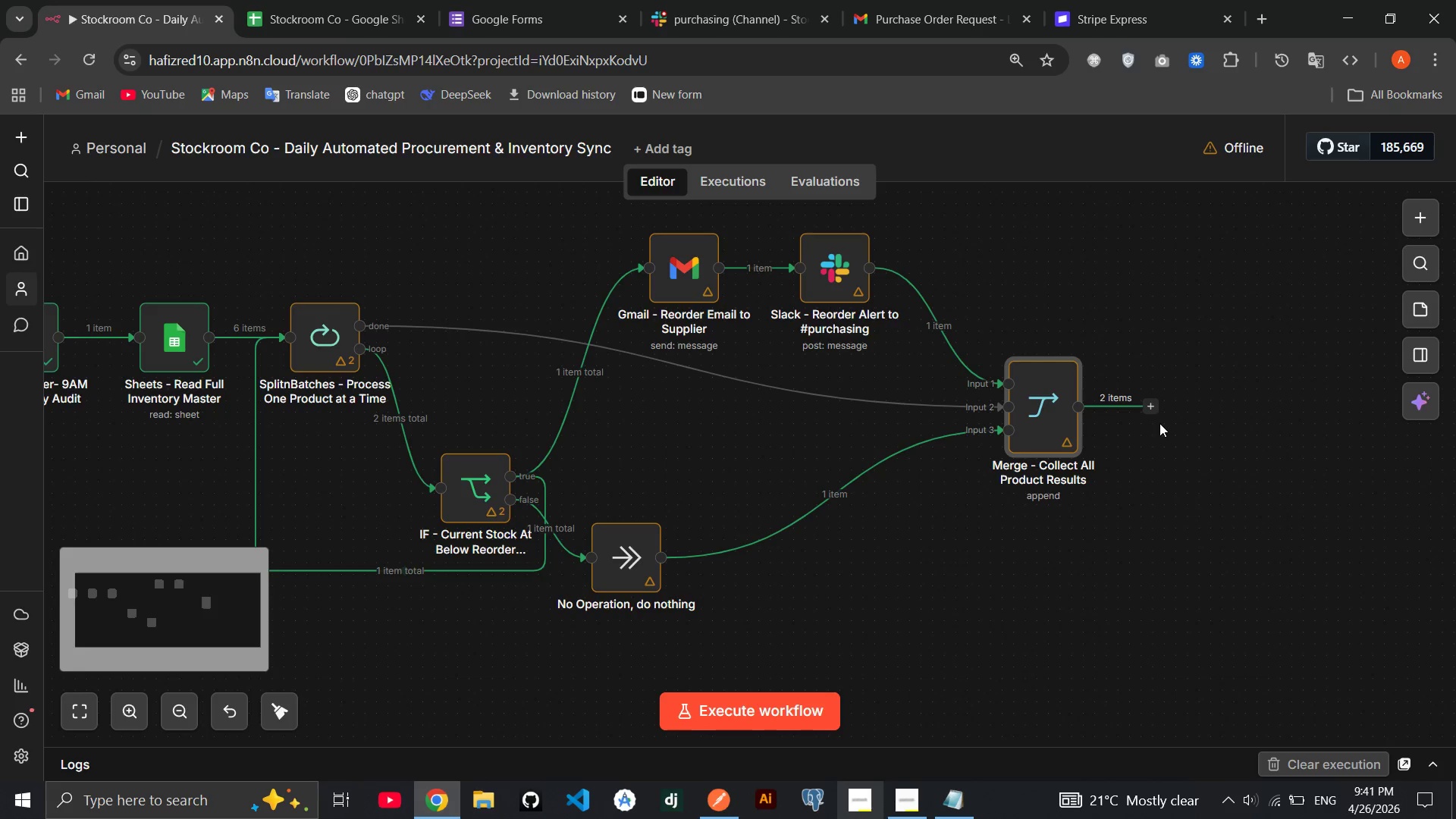 
left_click([1157, 416])
 